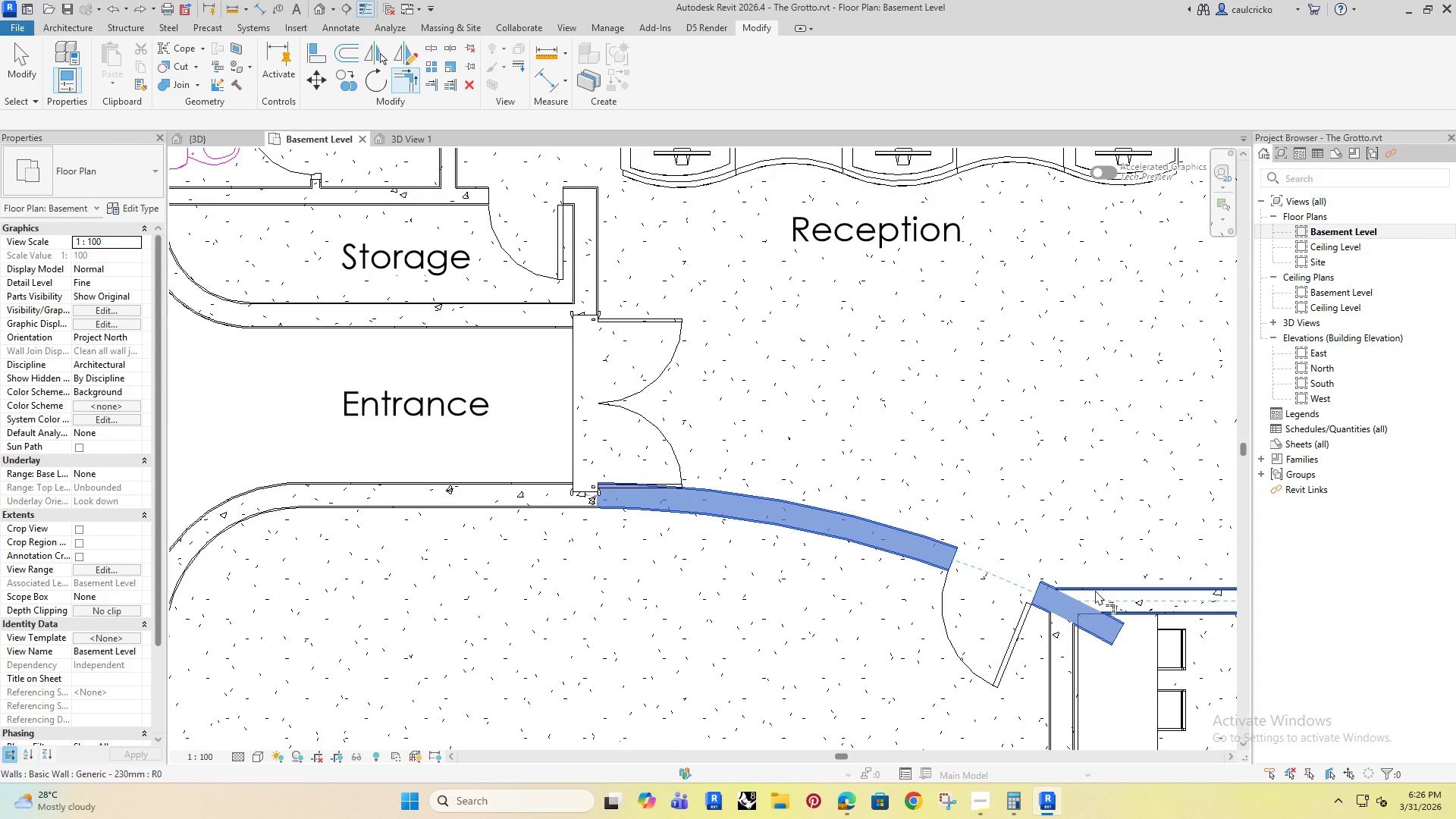 
left_click([1095, 590])
 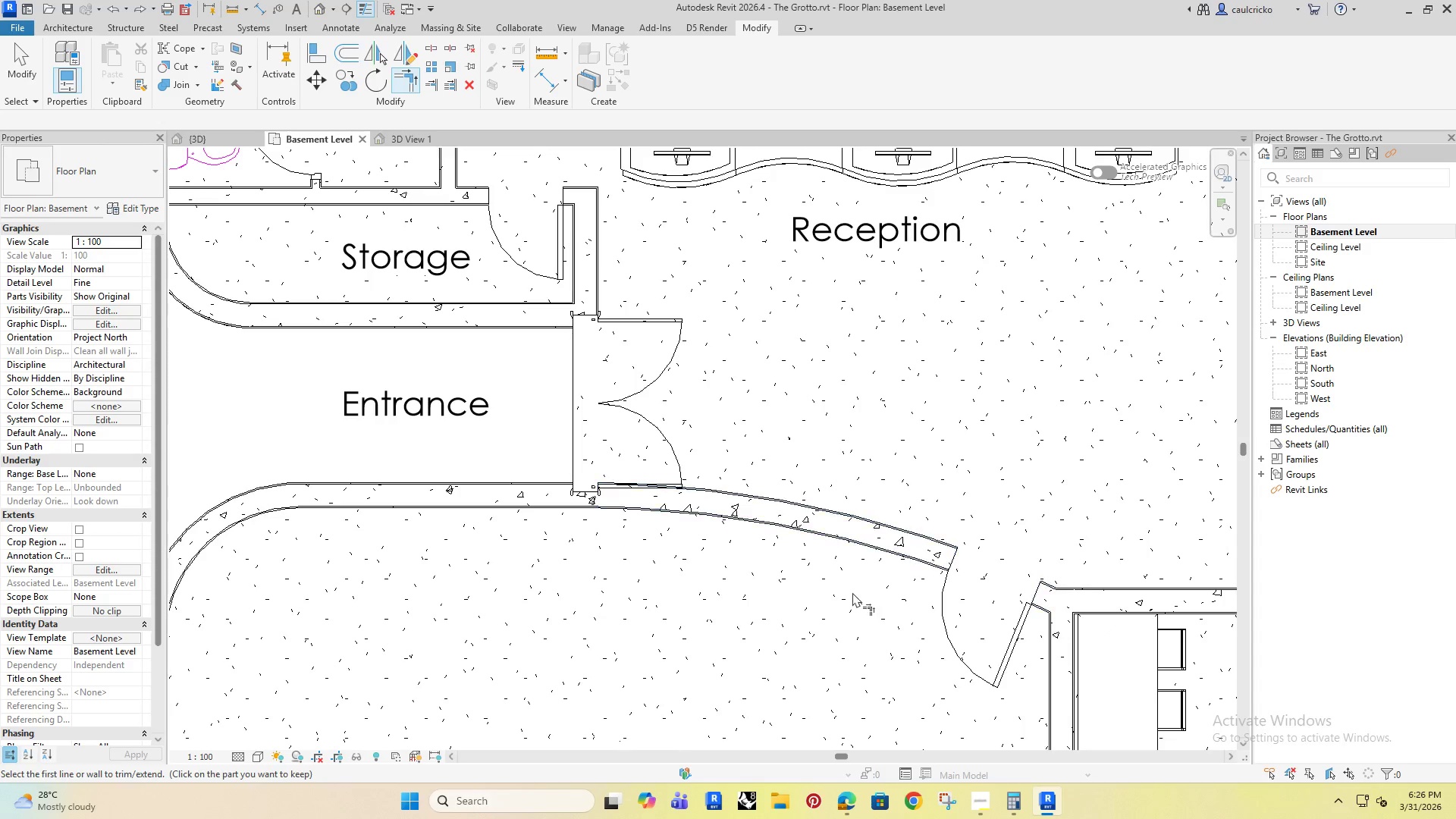 
scroll: coordinate [849, 592], scroll_direction: down, amount: 6.0
 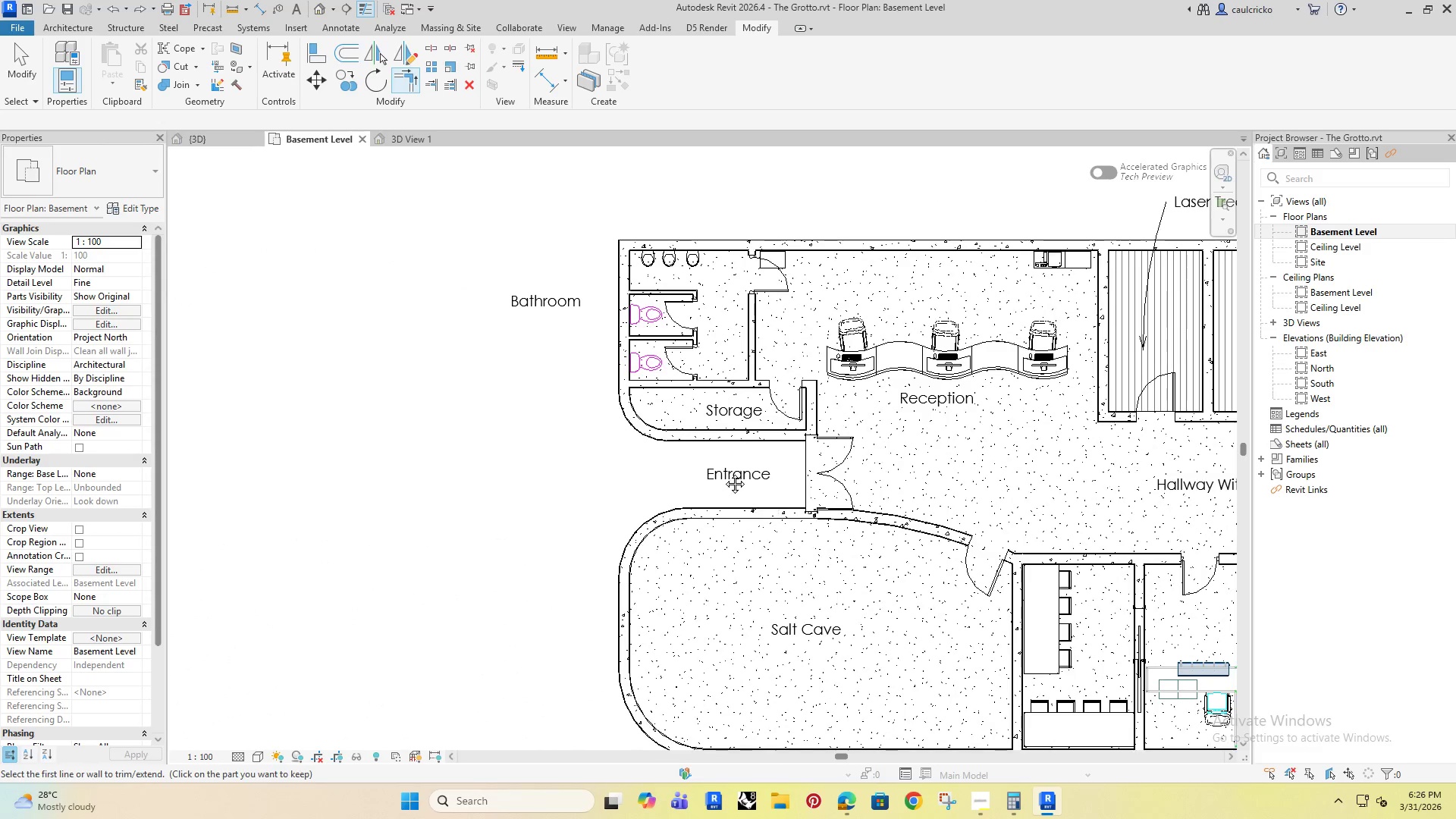 
key(Escape)
 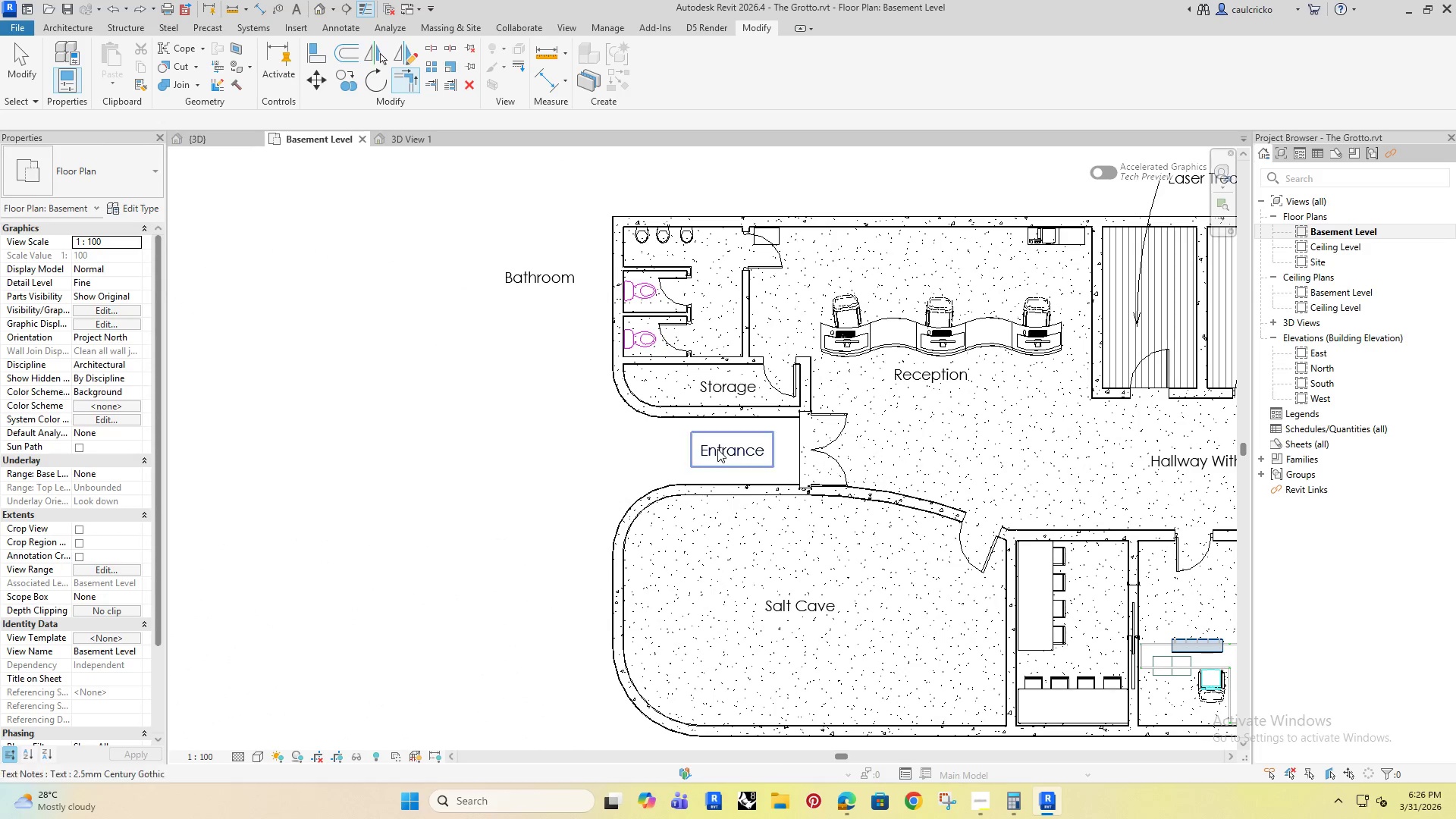 
key(Escape)
 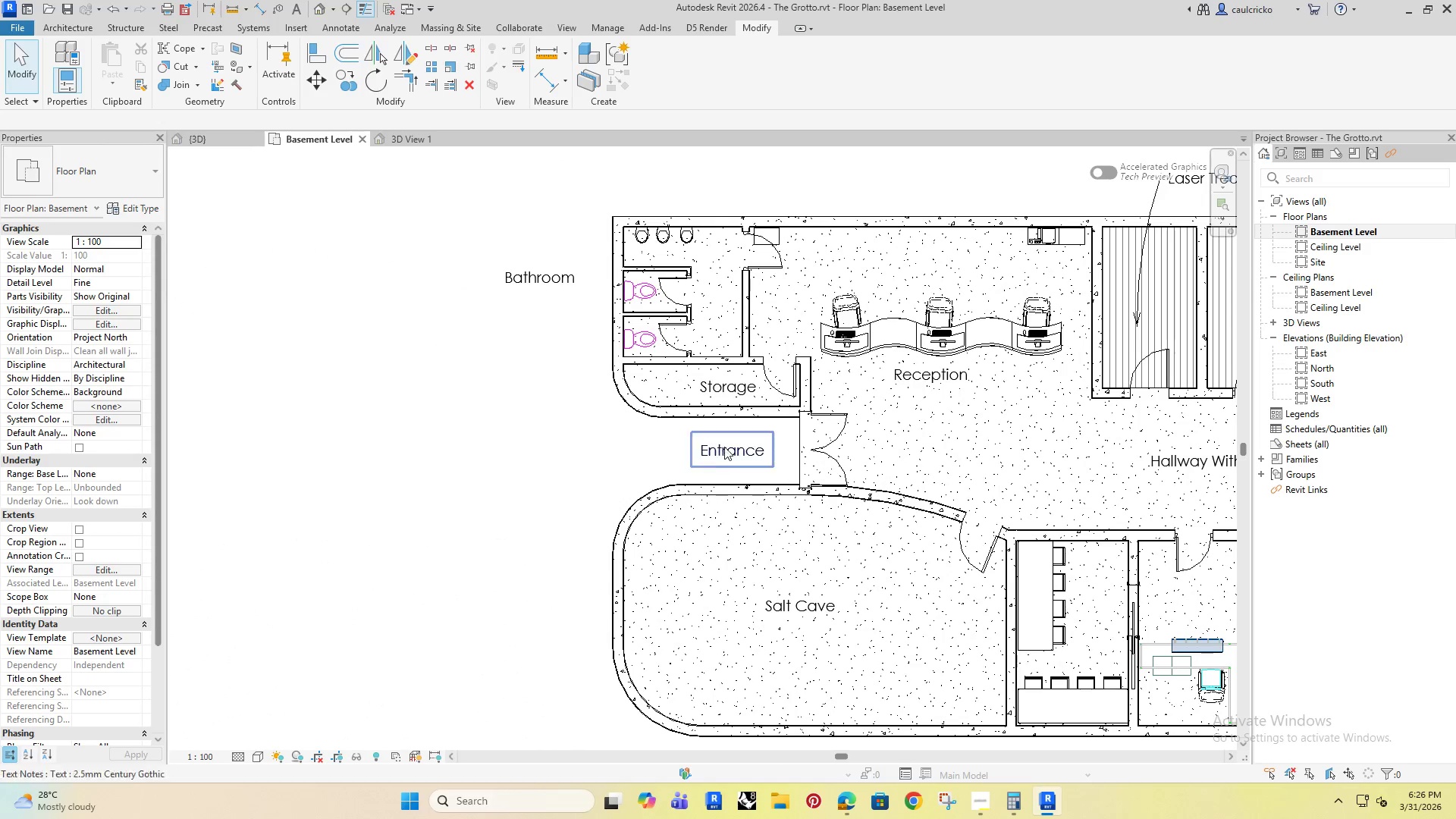 
key(Escape)
 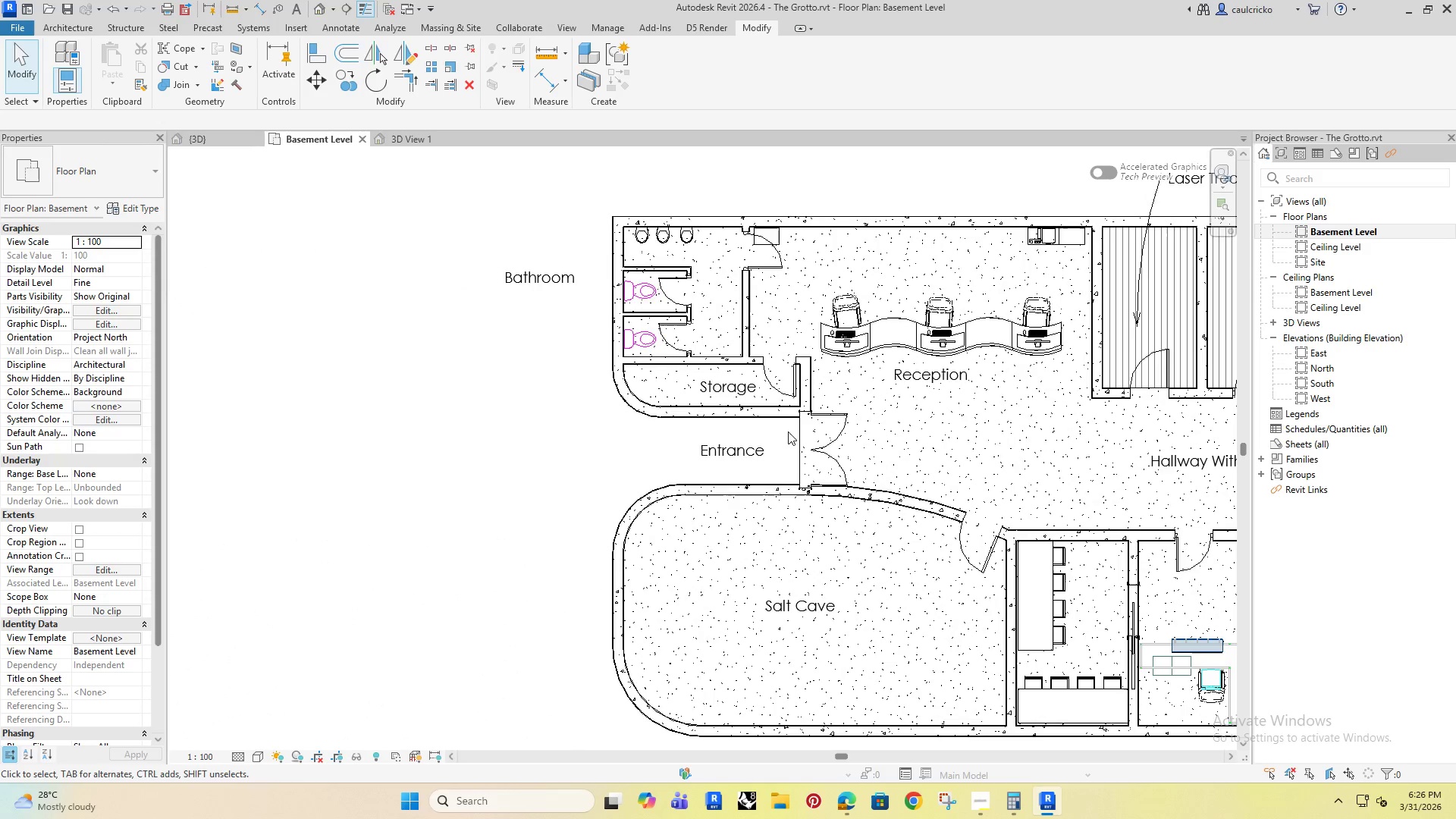 
scroll: coordinate [789, 428], scroll_direction: up, amount: 4.0
 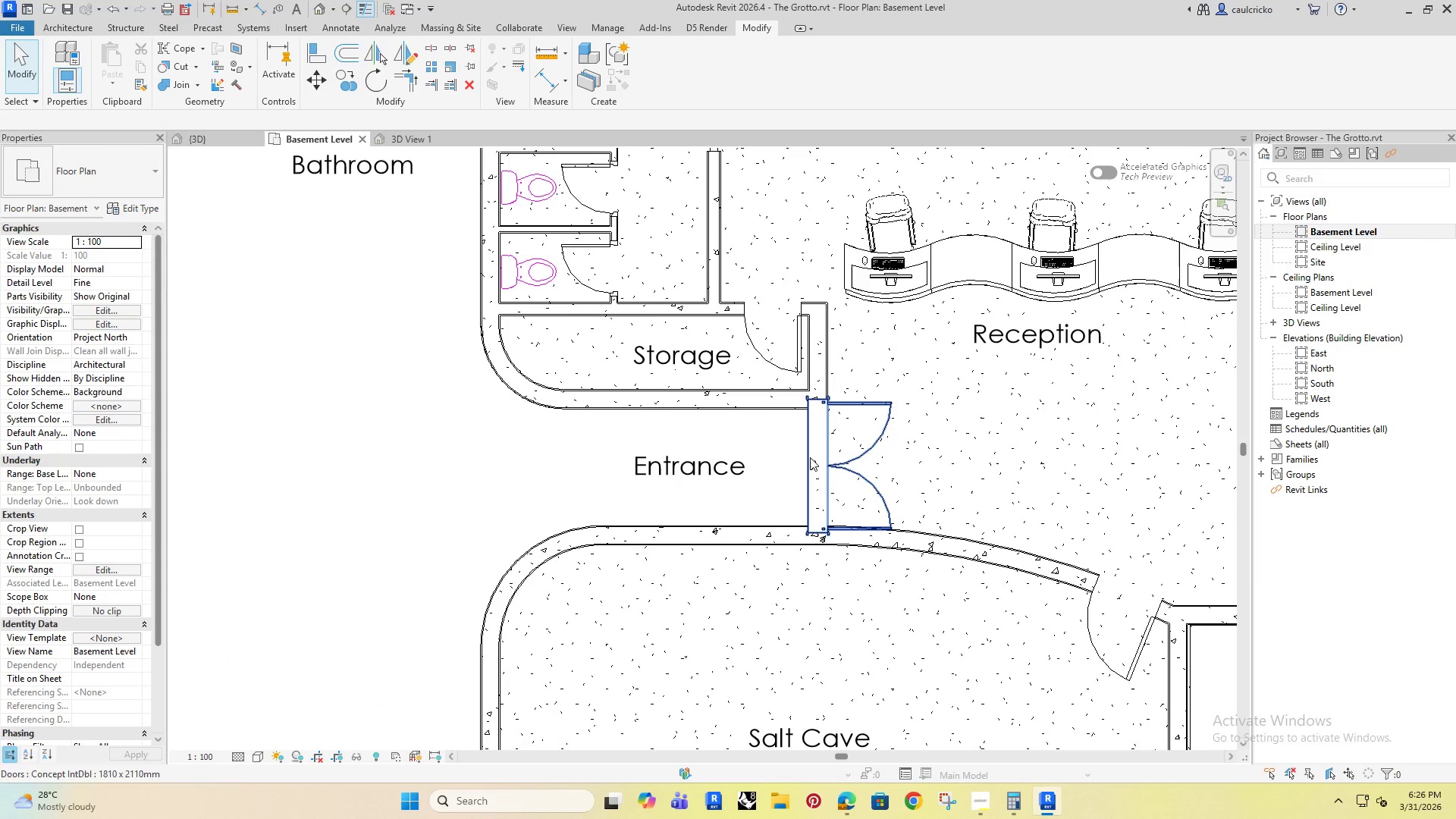 
left_click([762, 397])
 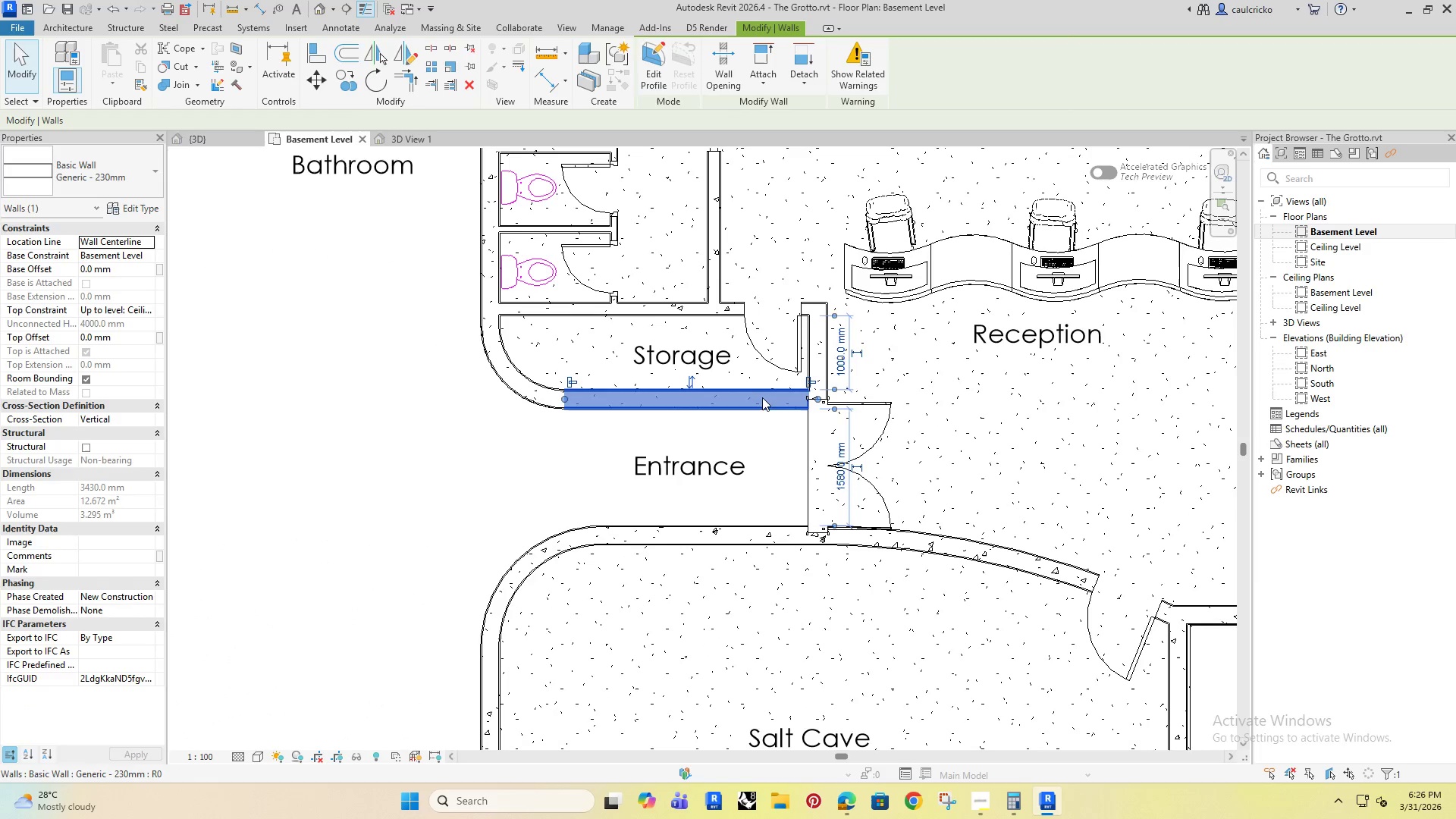 
key(ArrowUp)
 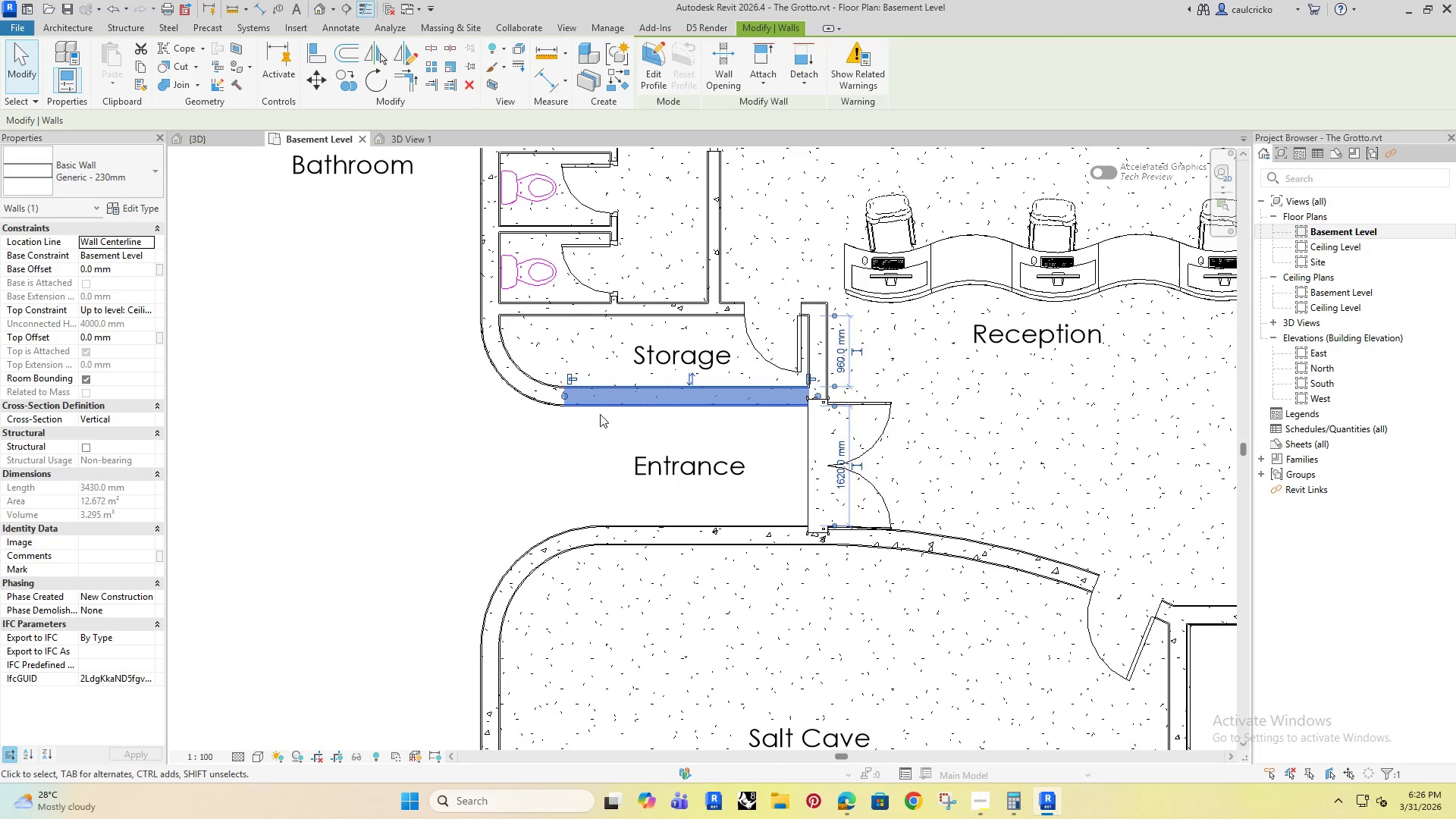 
key(ArrowUp)
 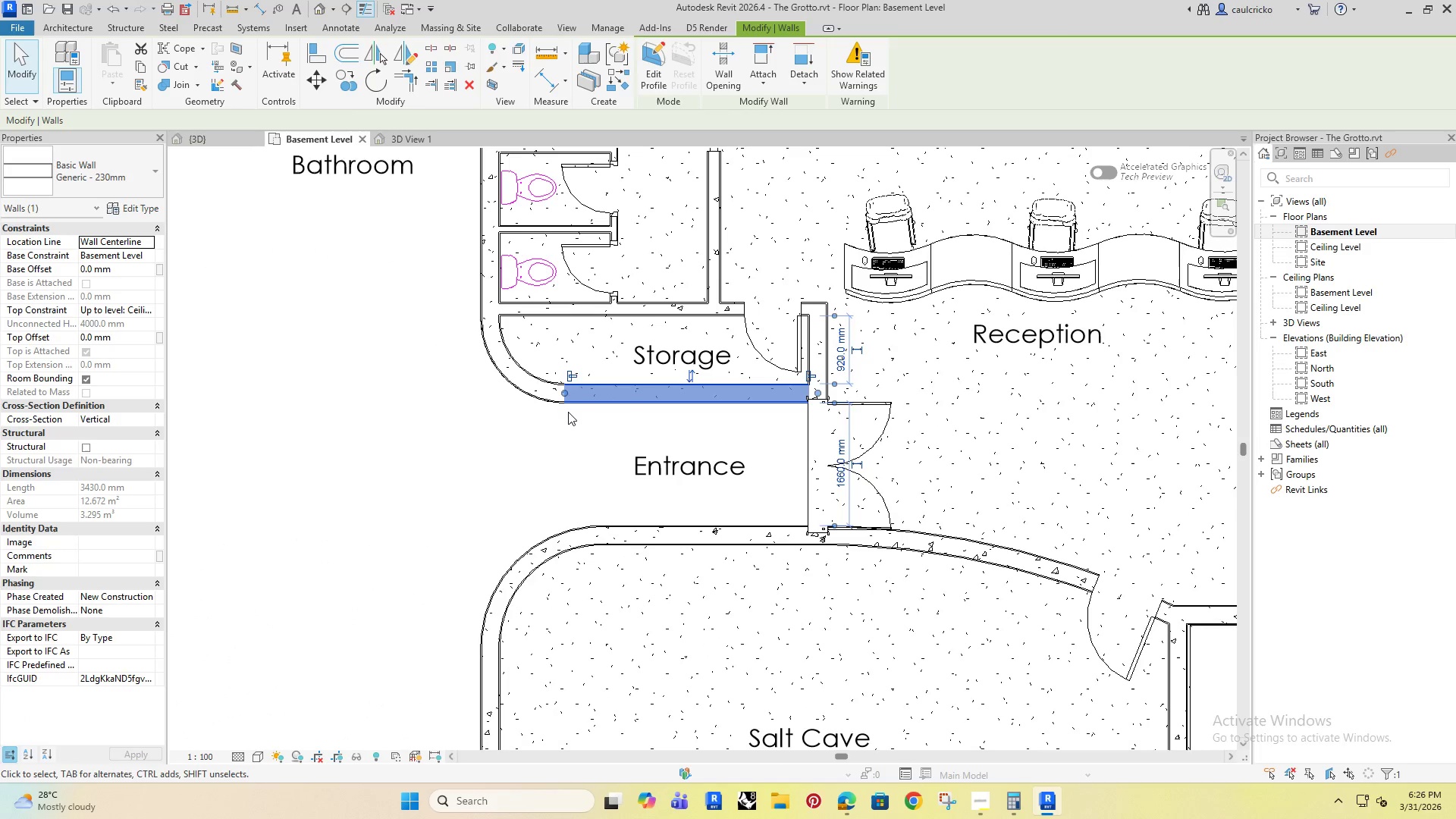 
key(ArrowUp)
 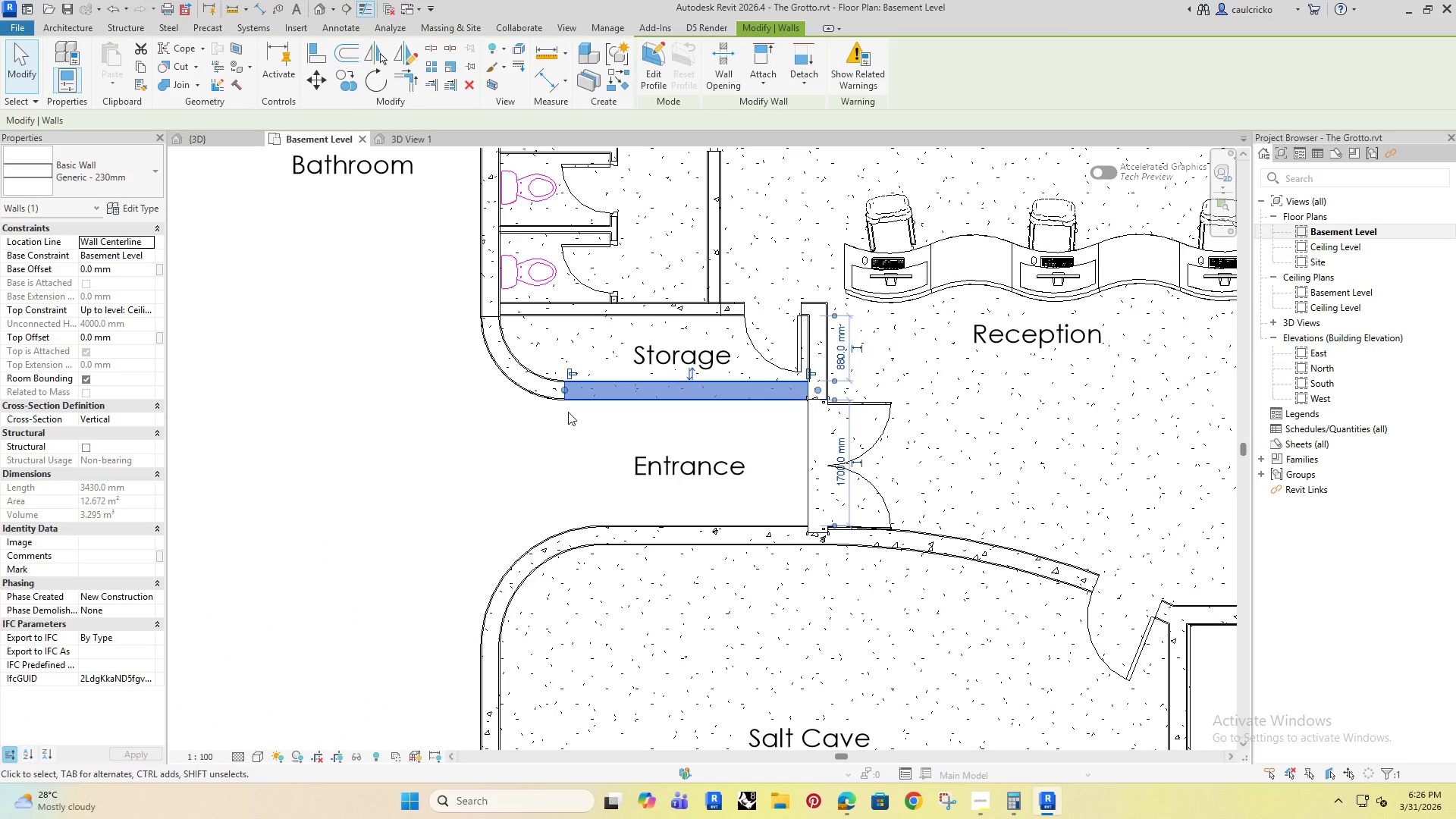 
key(ArrowUp)
 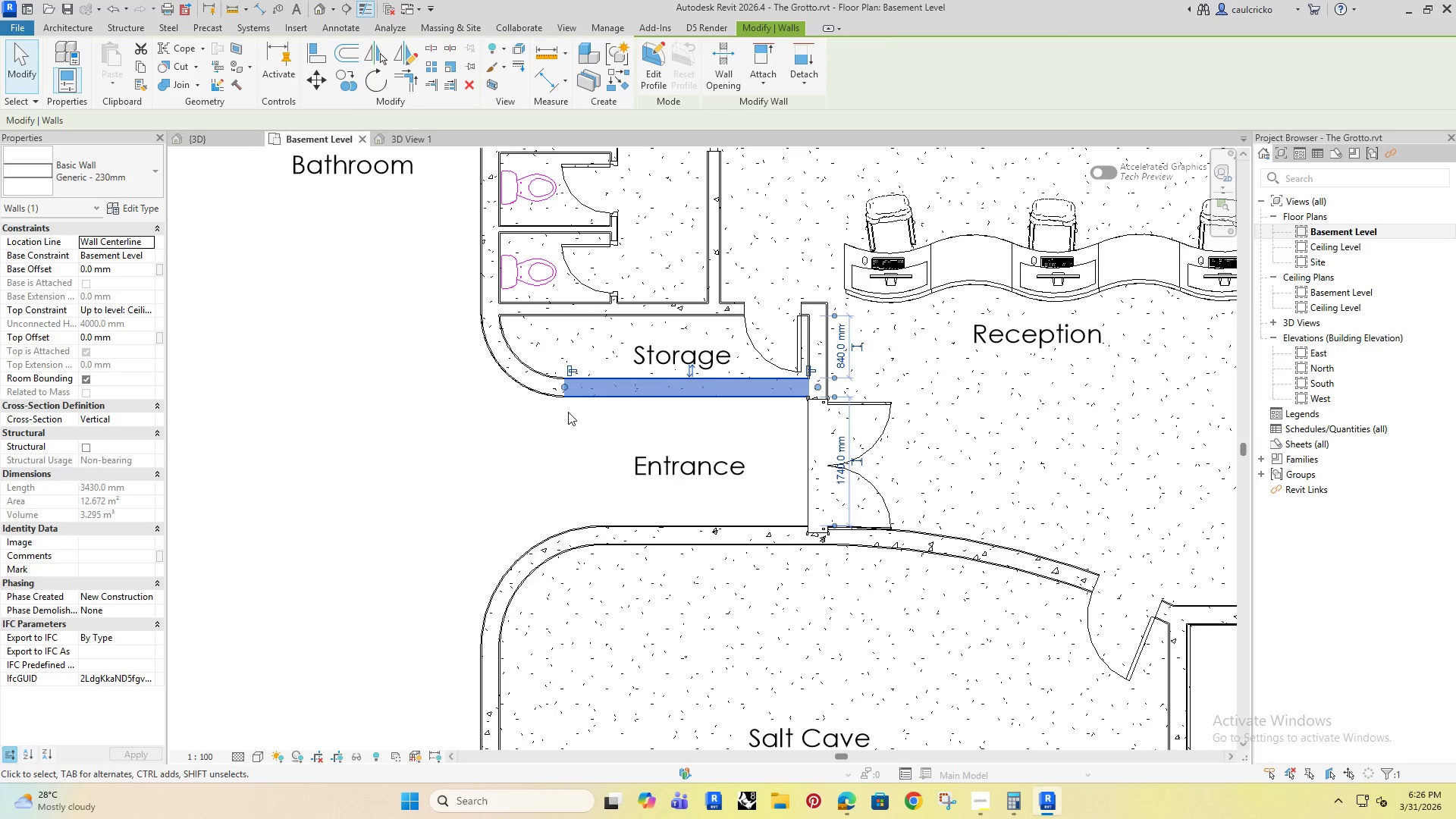 
key(ArrowUp)
 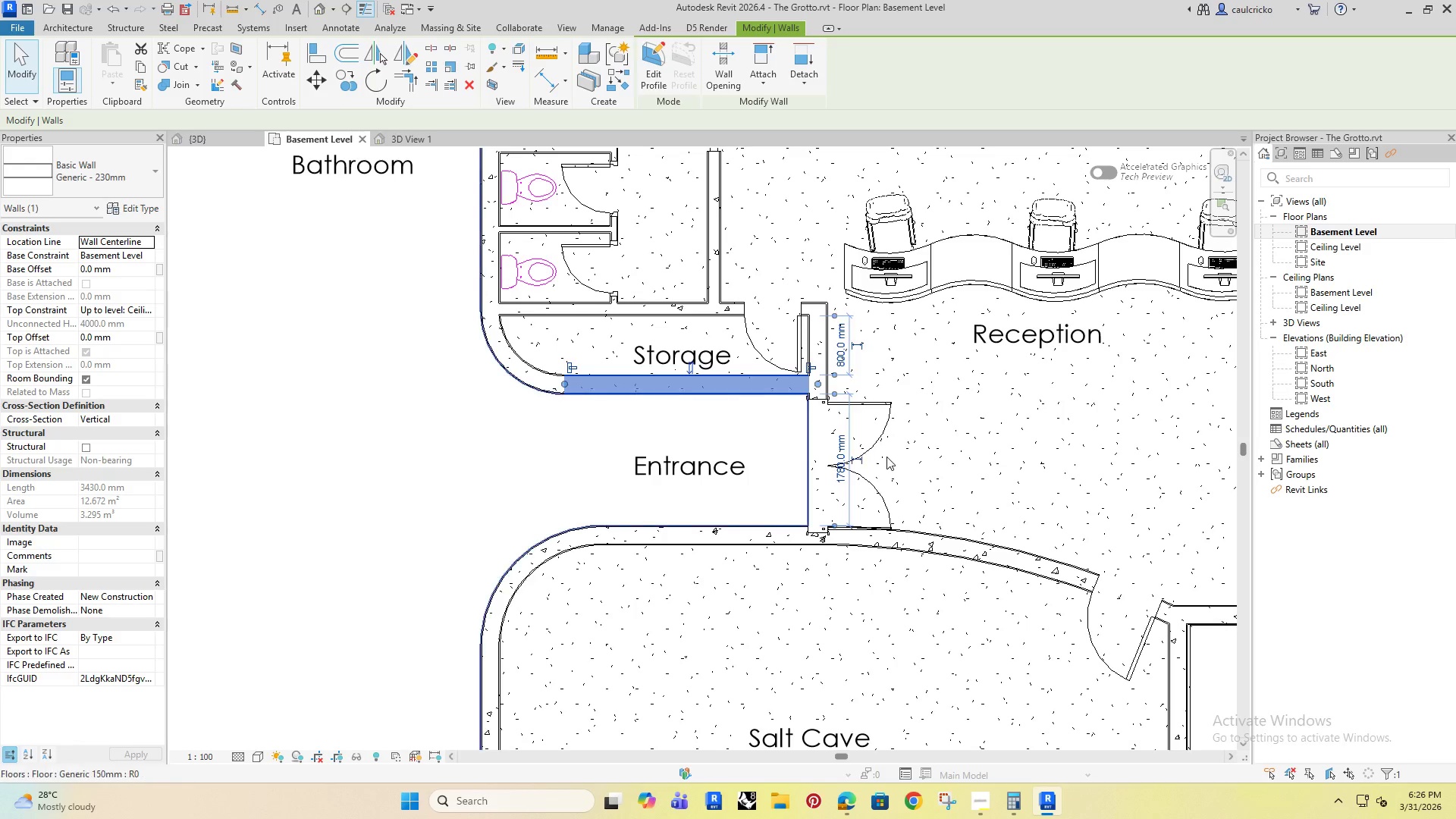 
left_click([880, 435])
 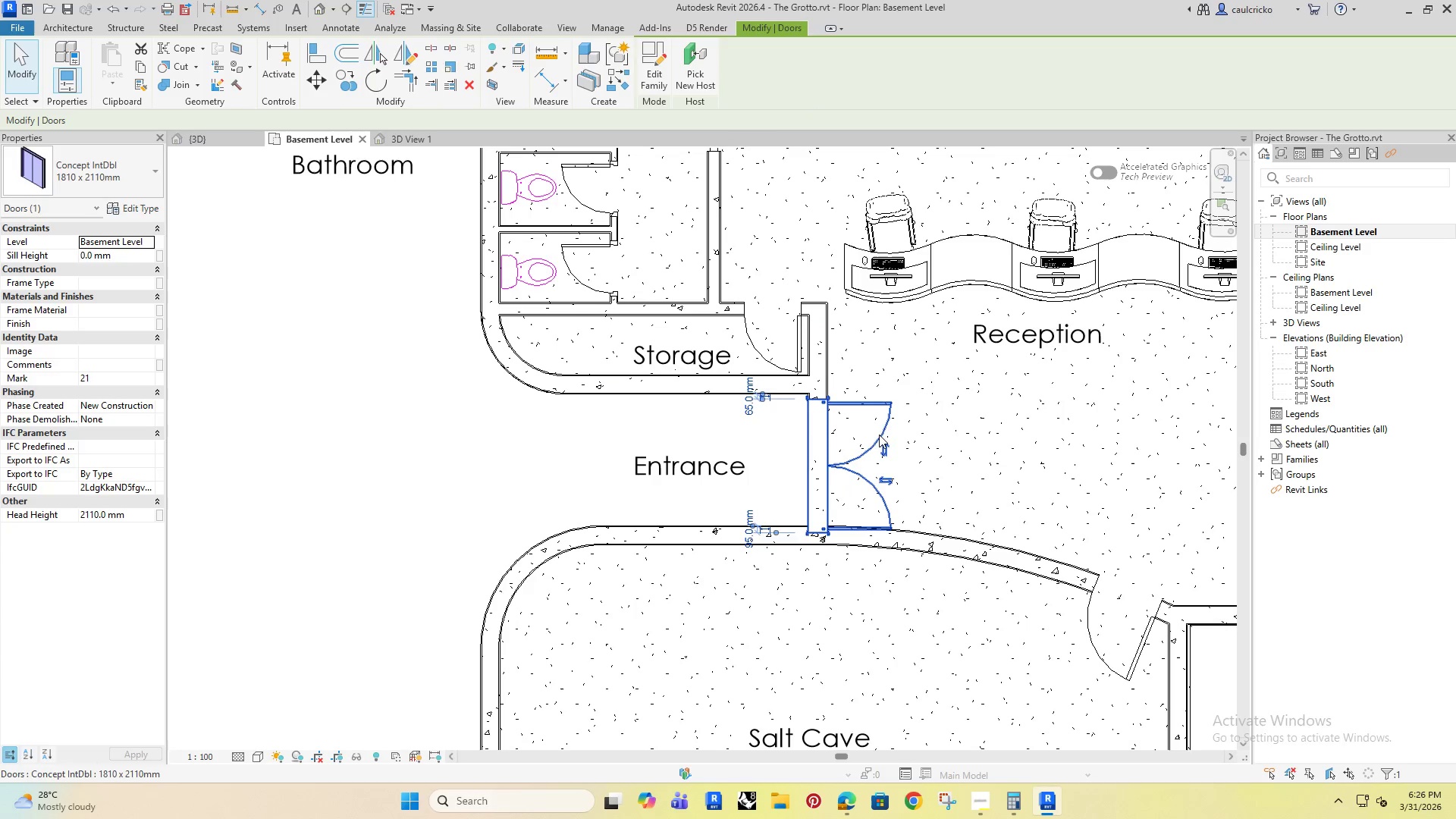 
key(ArrowUp)
 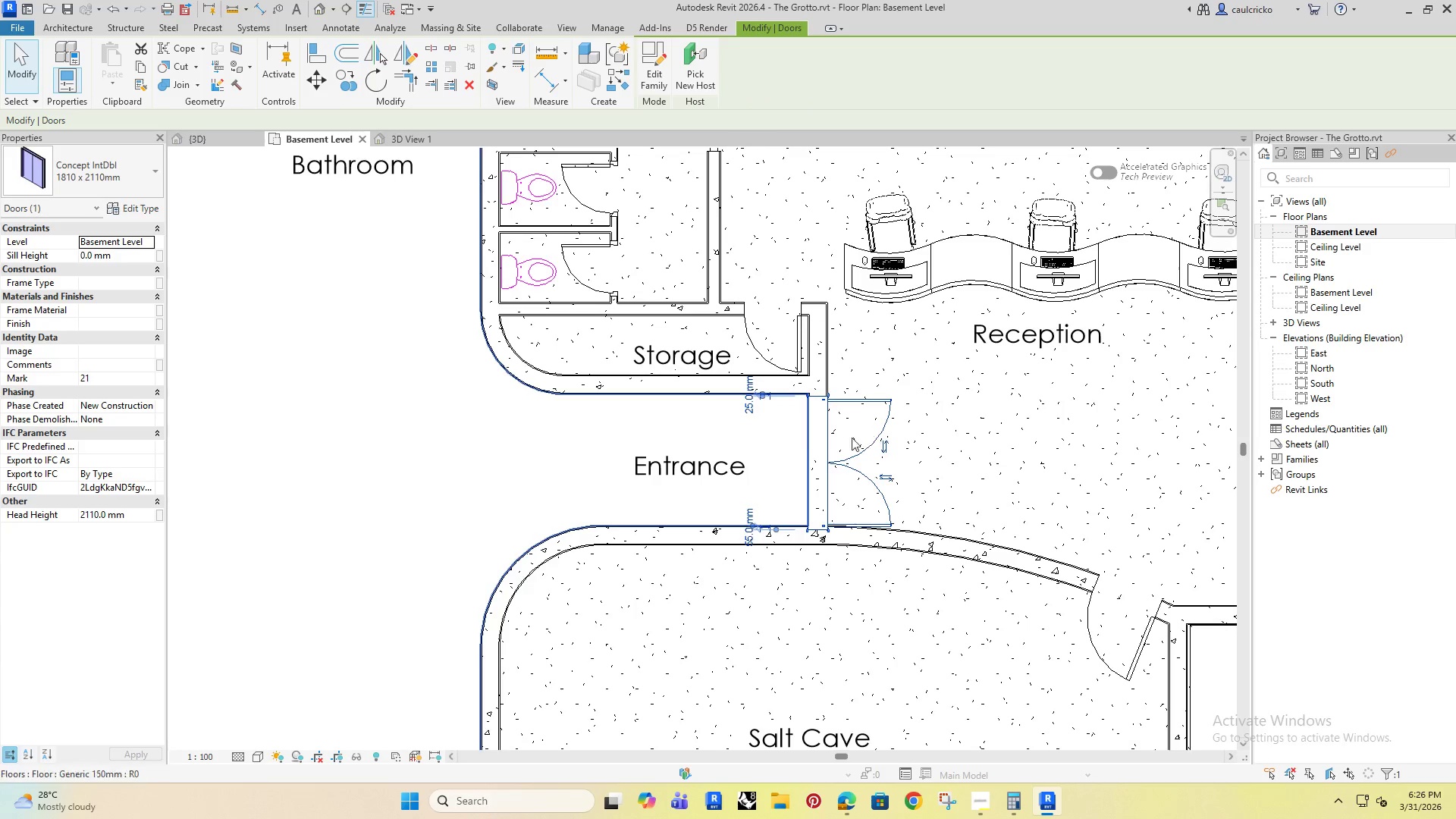 
key(ArrowUp)
 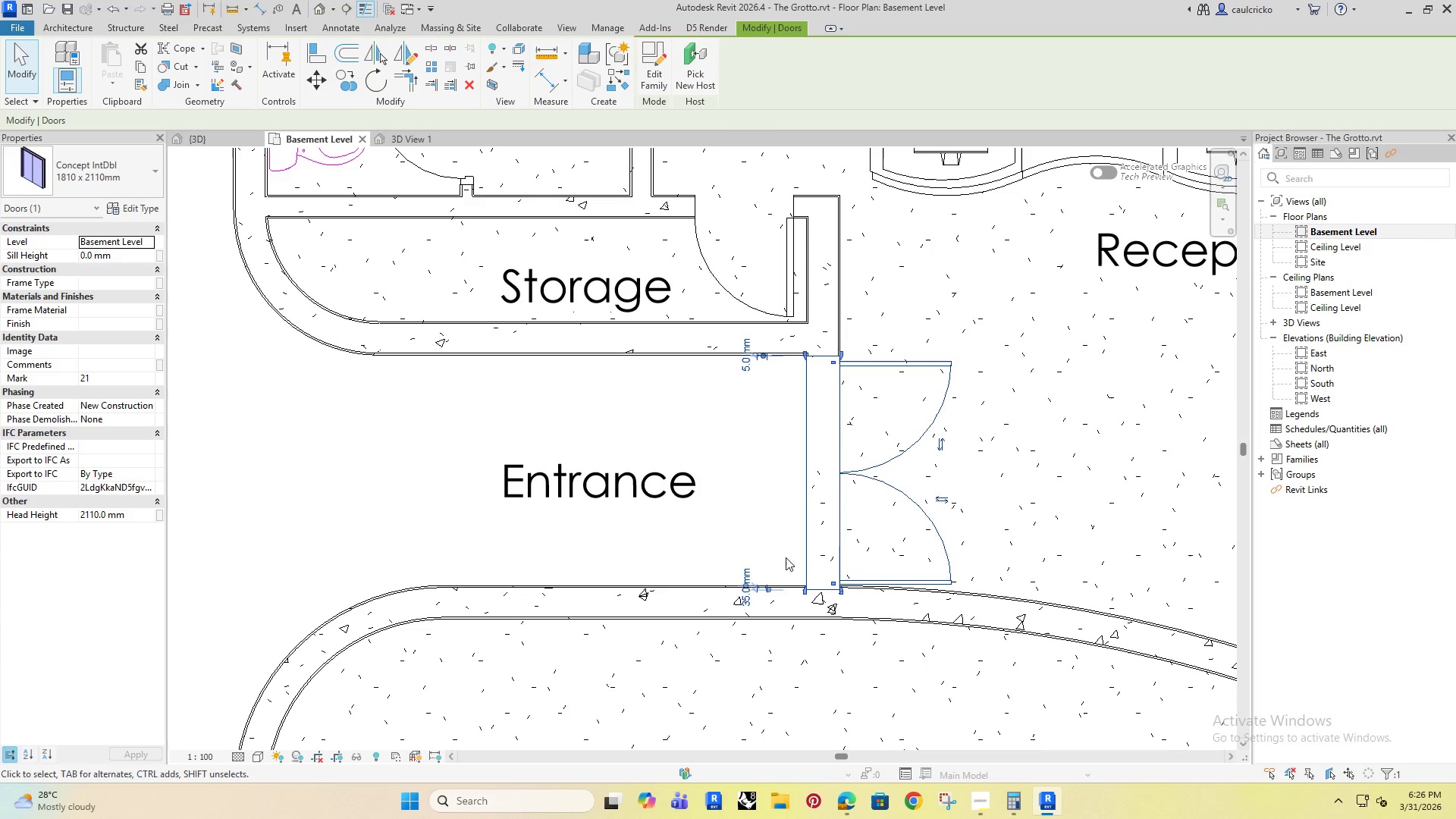 
scroll: coordinate [811, 446], scroll_direction: up, amount: 4.0
 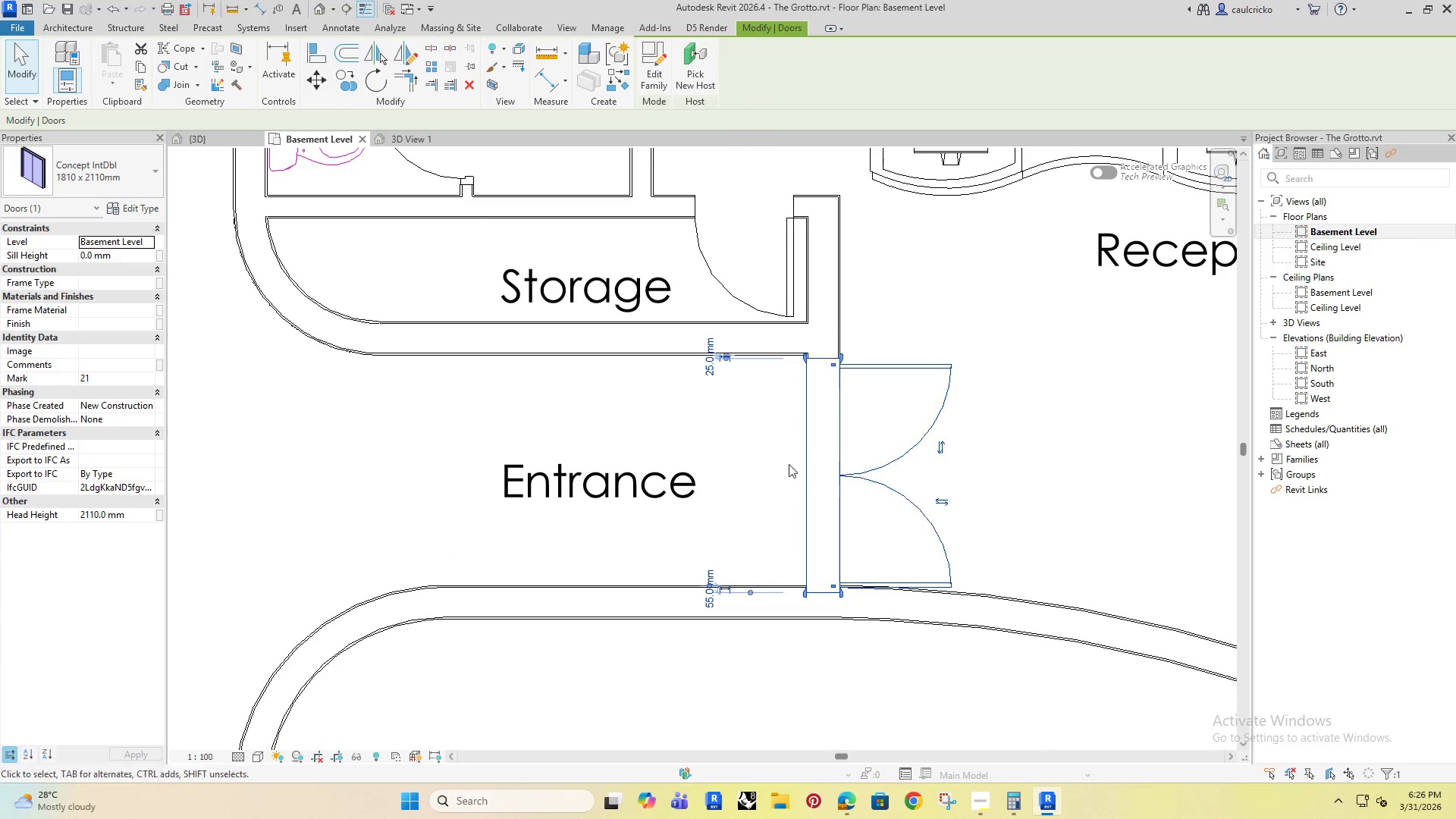 
left_click([680, 592])
 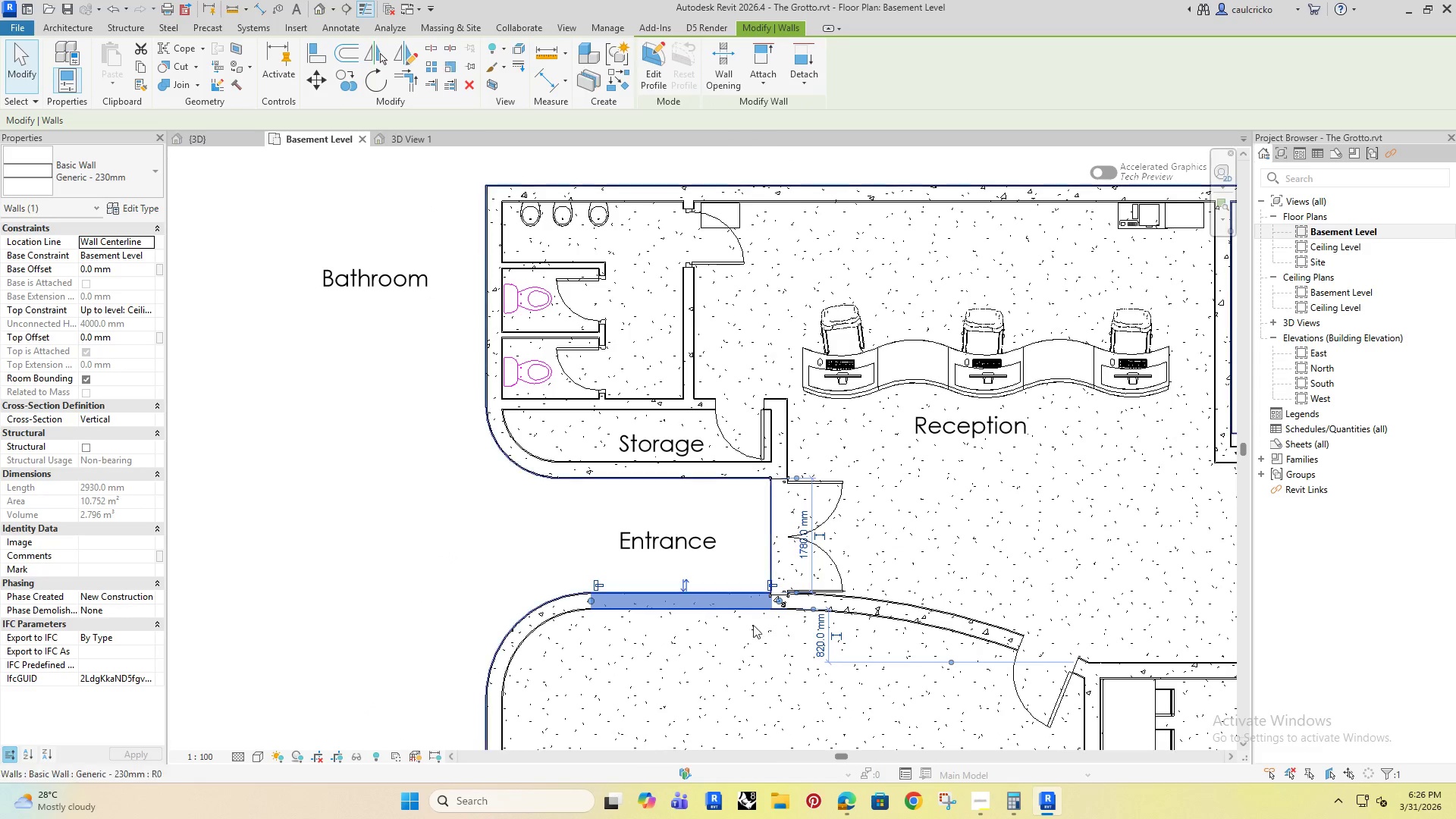 
scroll: coordinate [734, 600], scroll_direction: down, amount: 5.0
 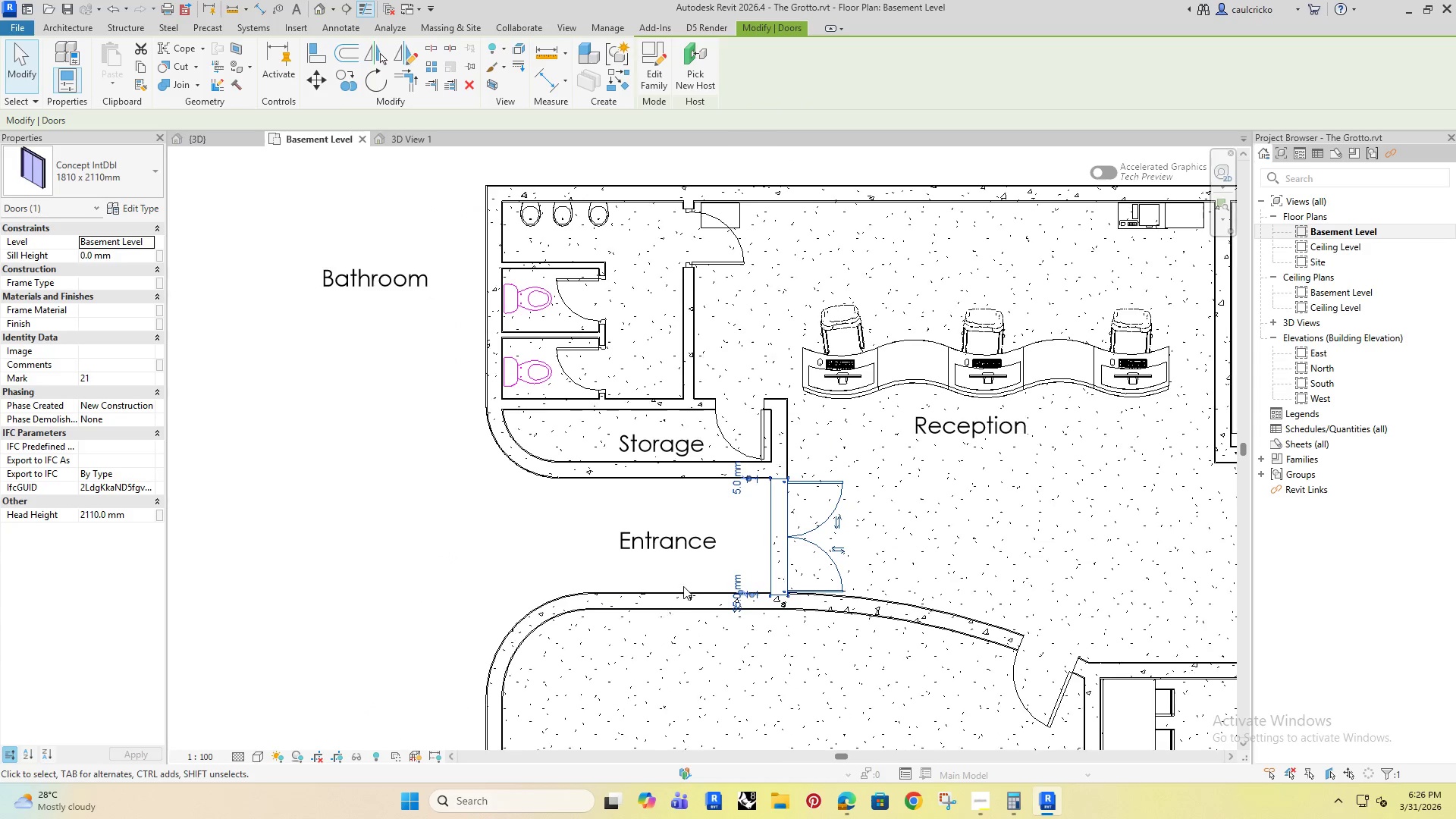 
hold_key(key=ControlRight, duration=0.52)
left_click([951, 632])
 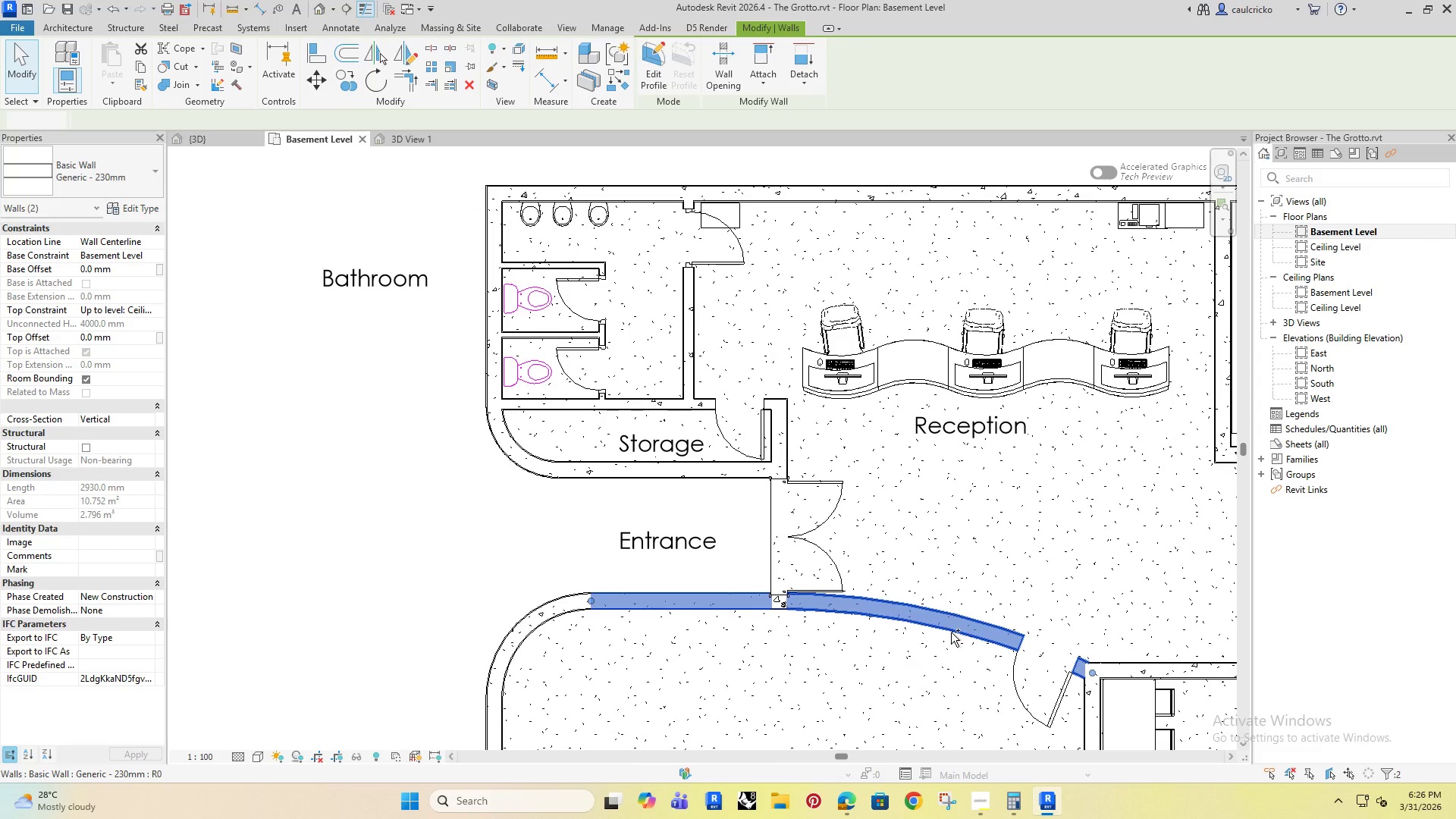 
key(ArrowDown)
 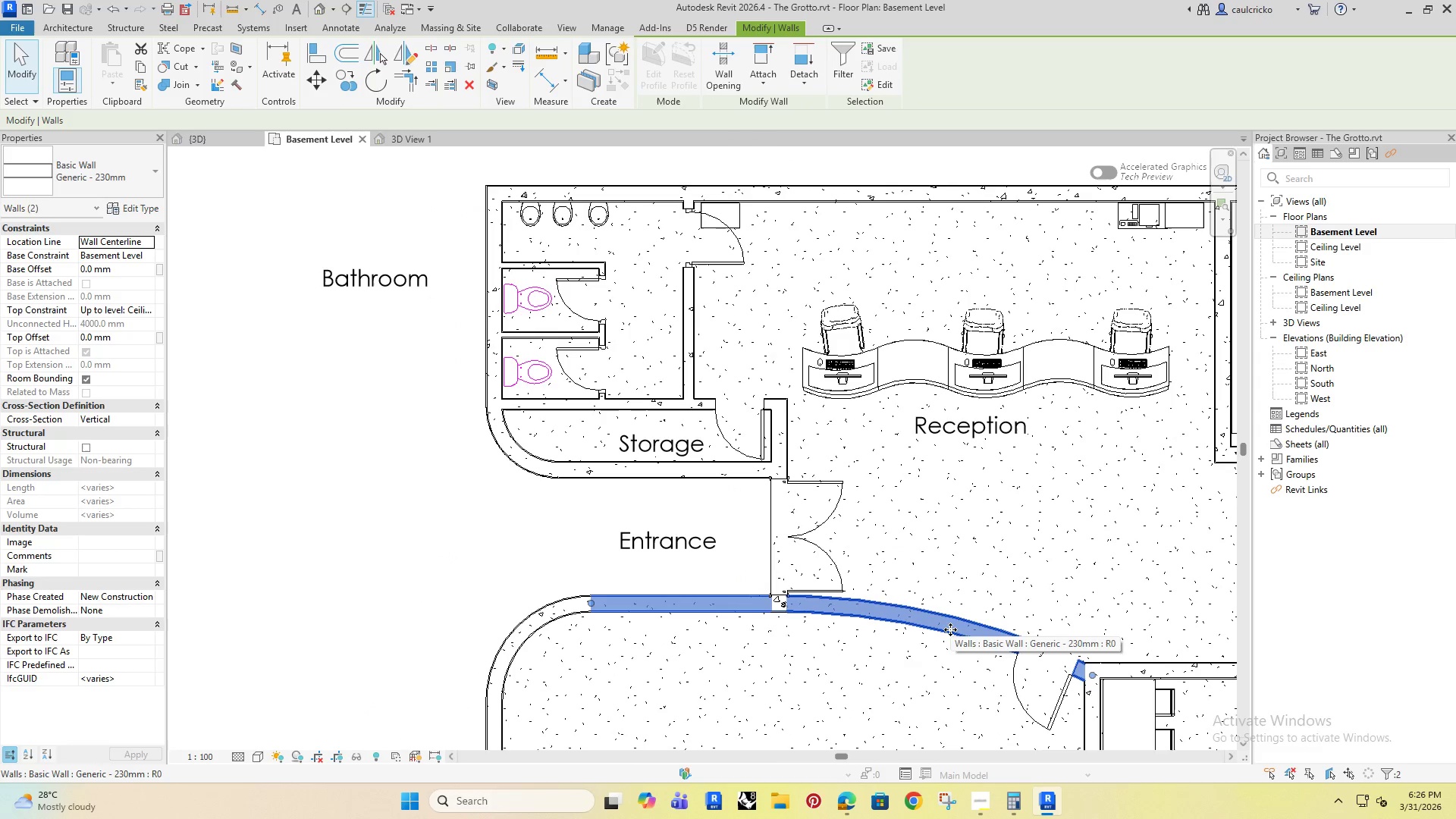 
key(ArrowDown)
 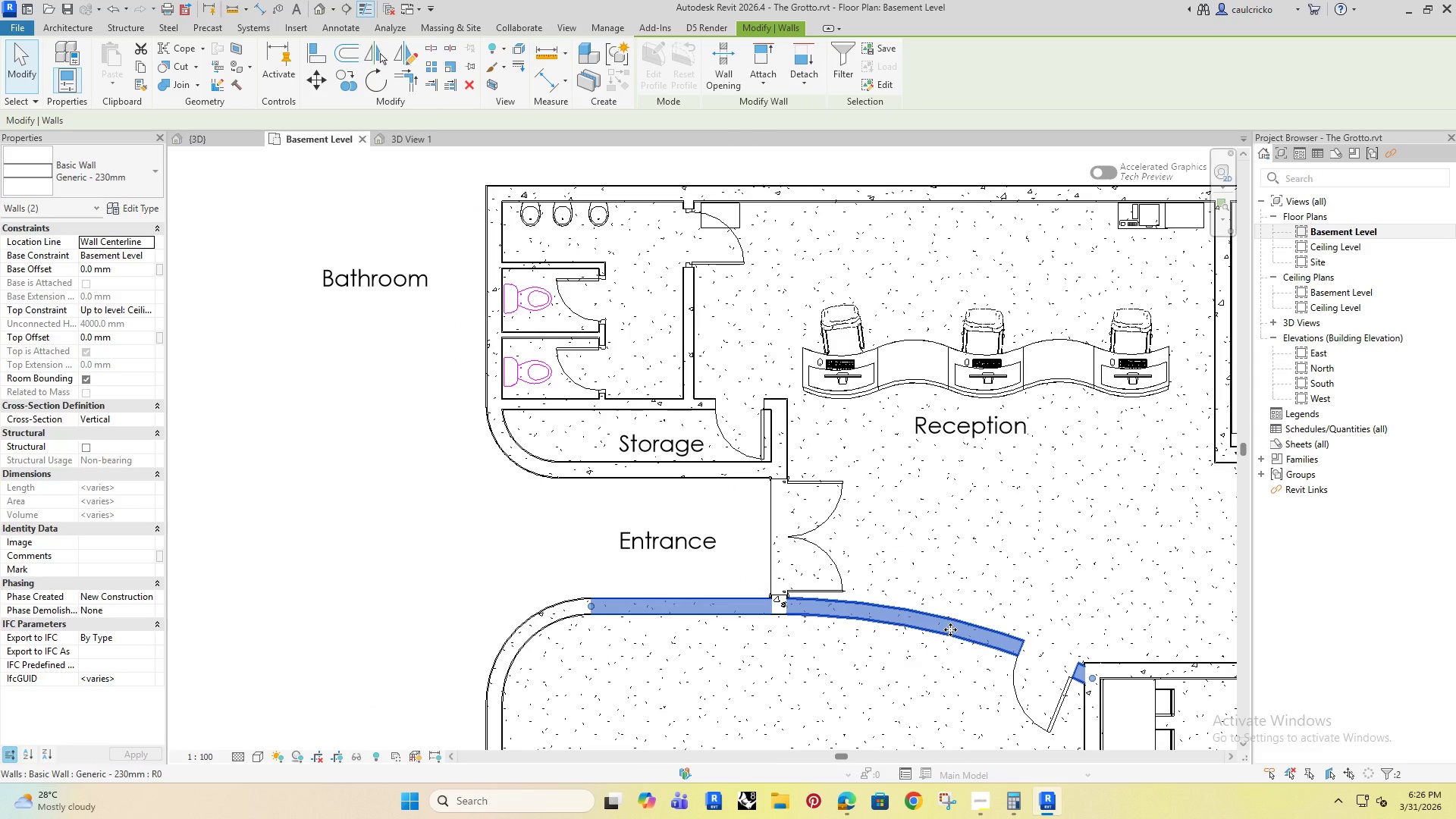 
key(ArrowUp)
 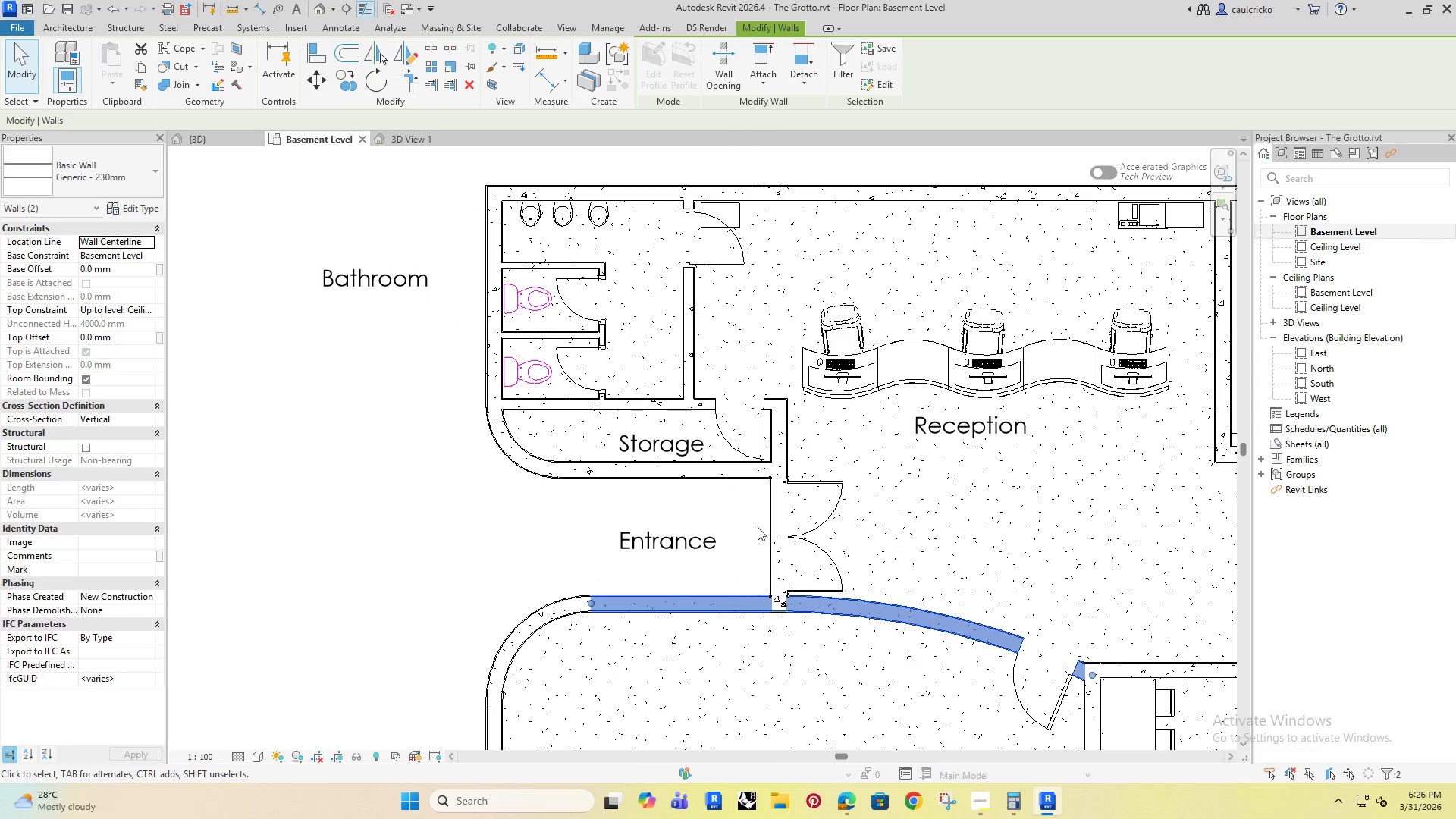 
left_click([446, 540])
 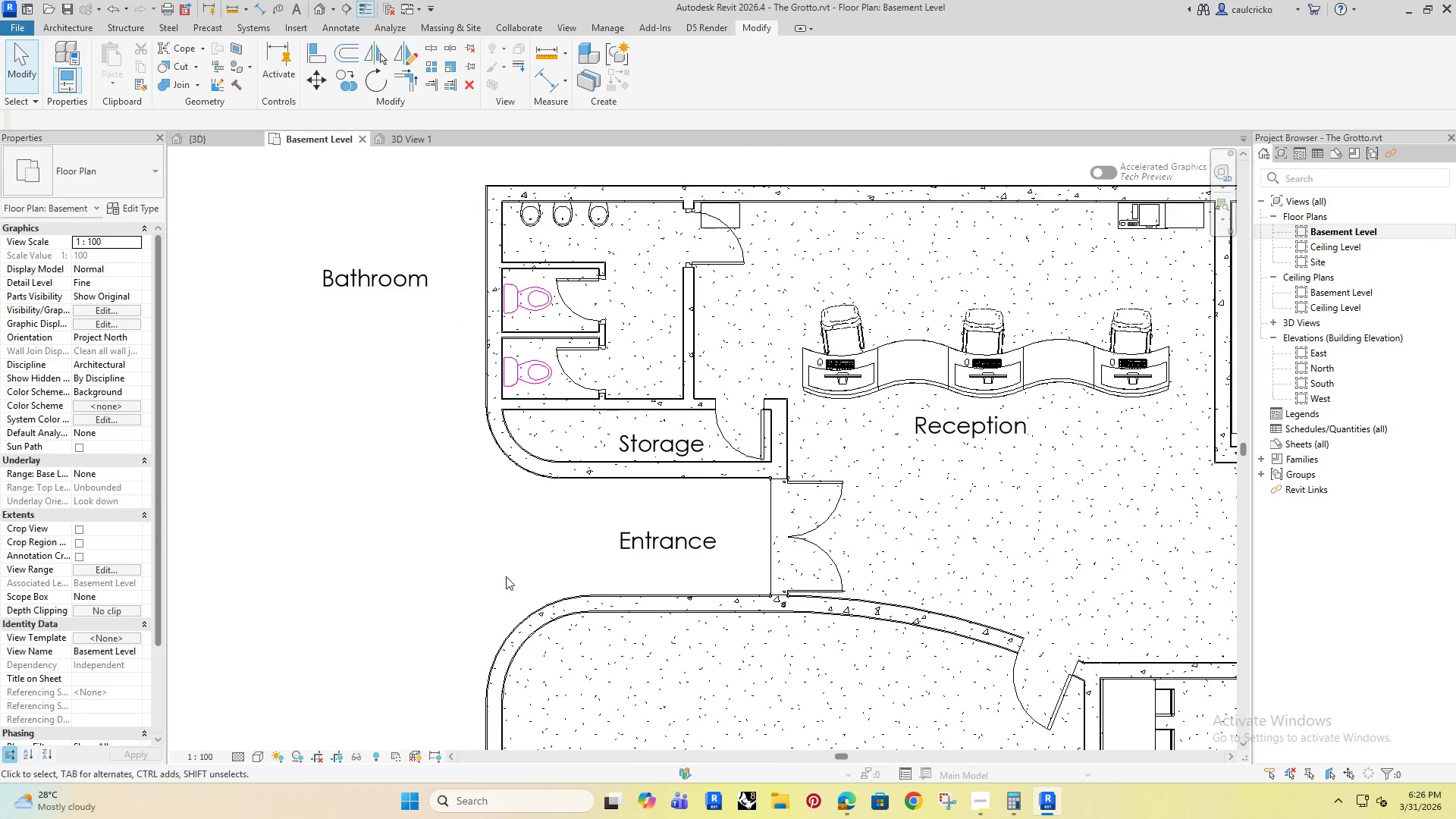 
scroll: coordinate [506, 576], scroll_direction: down, amount: 4.0
 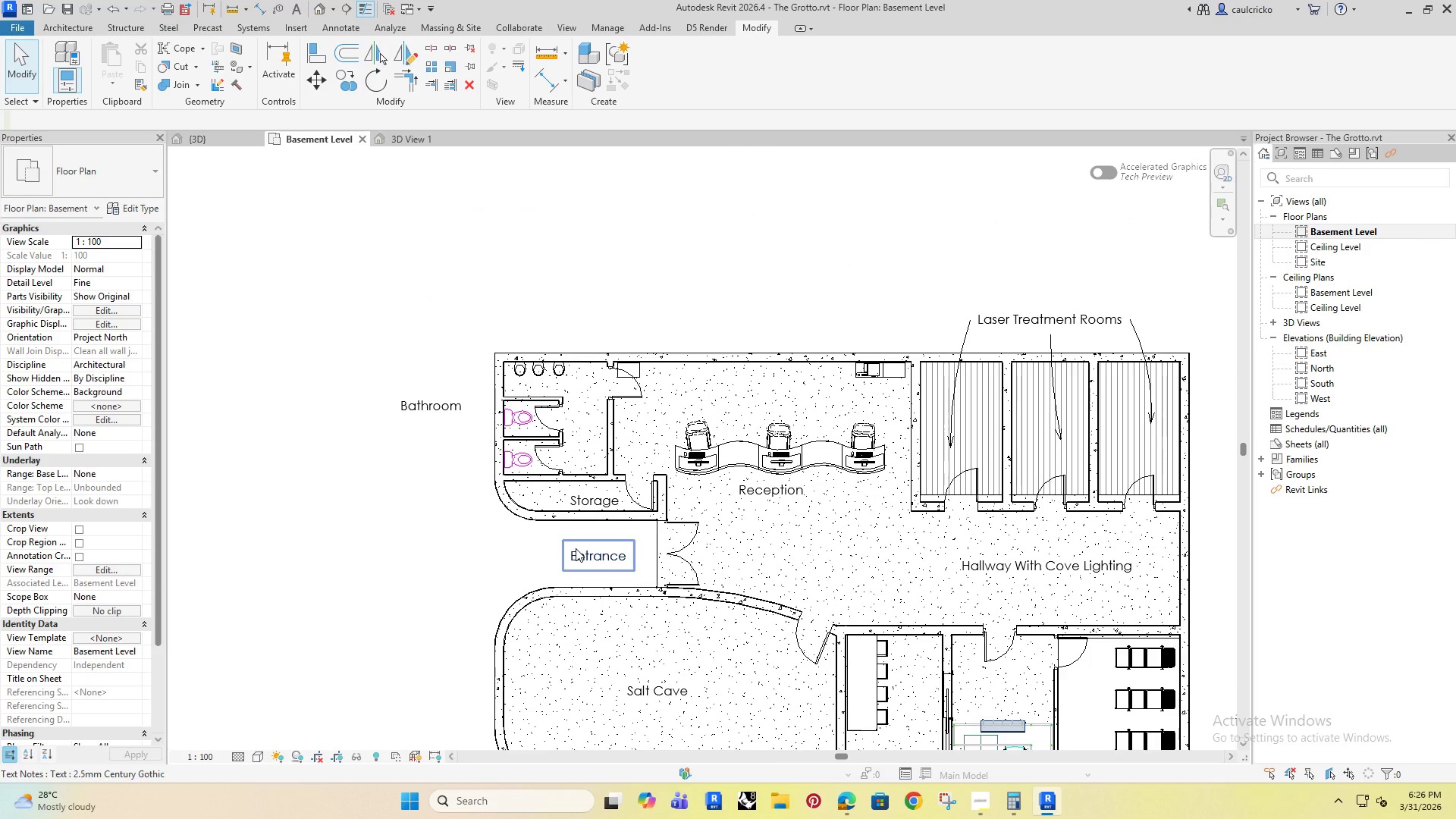 
left_click([576, 548])
 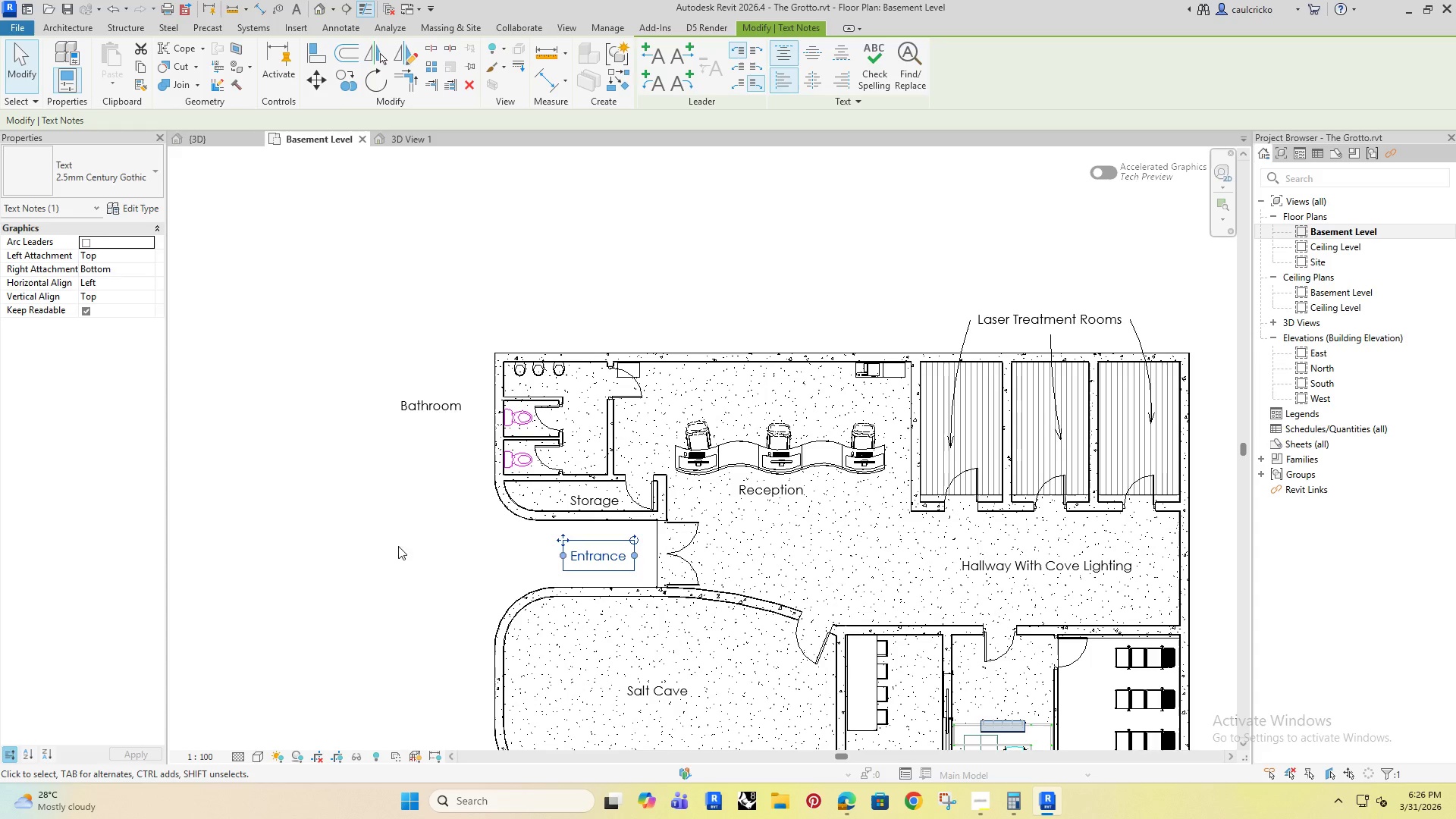 
left_click([383, 543])
 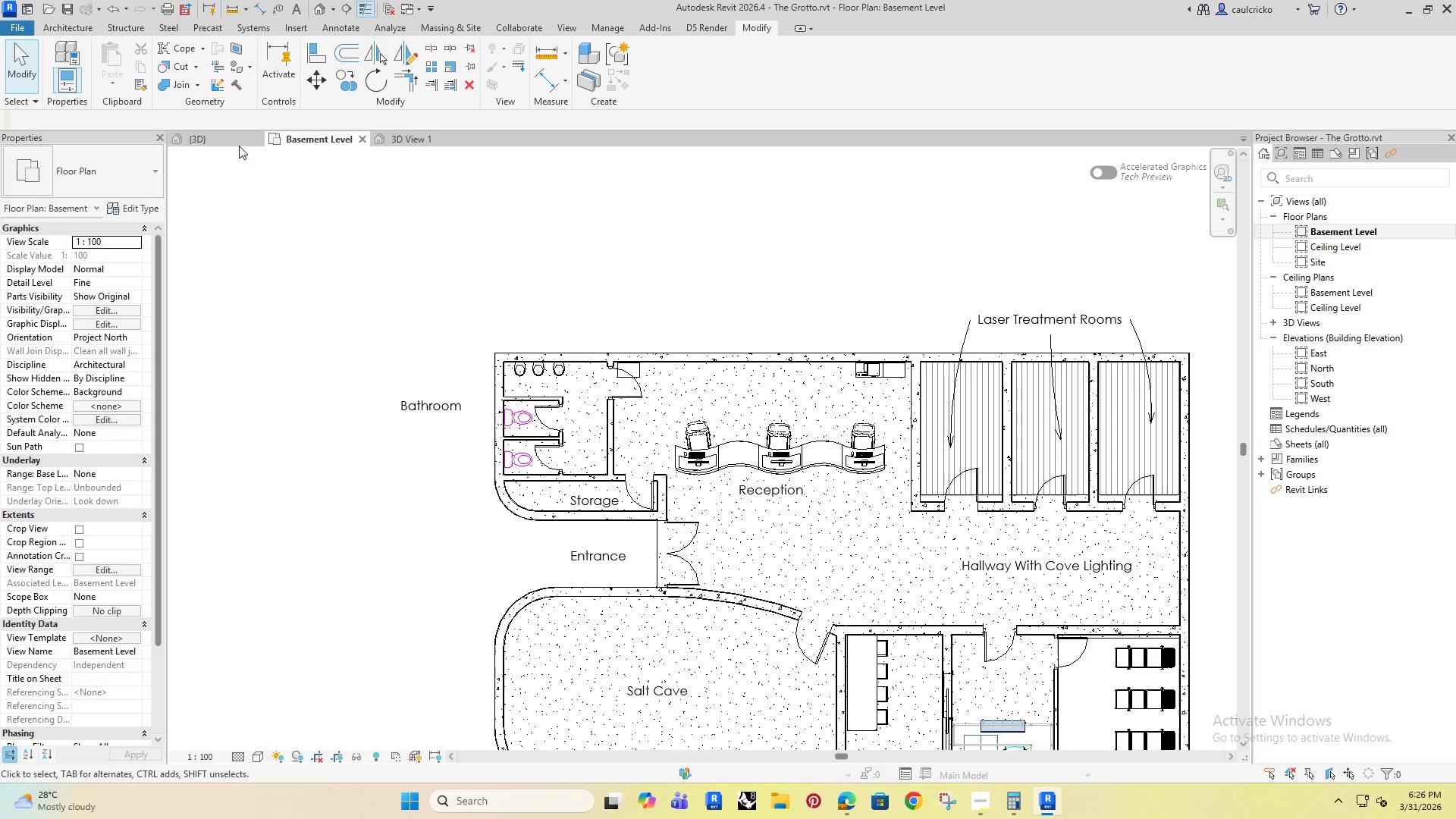 
left_click([221, 140])
 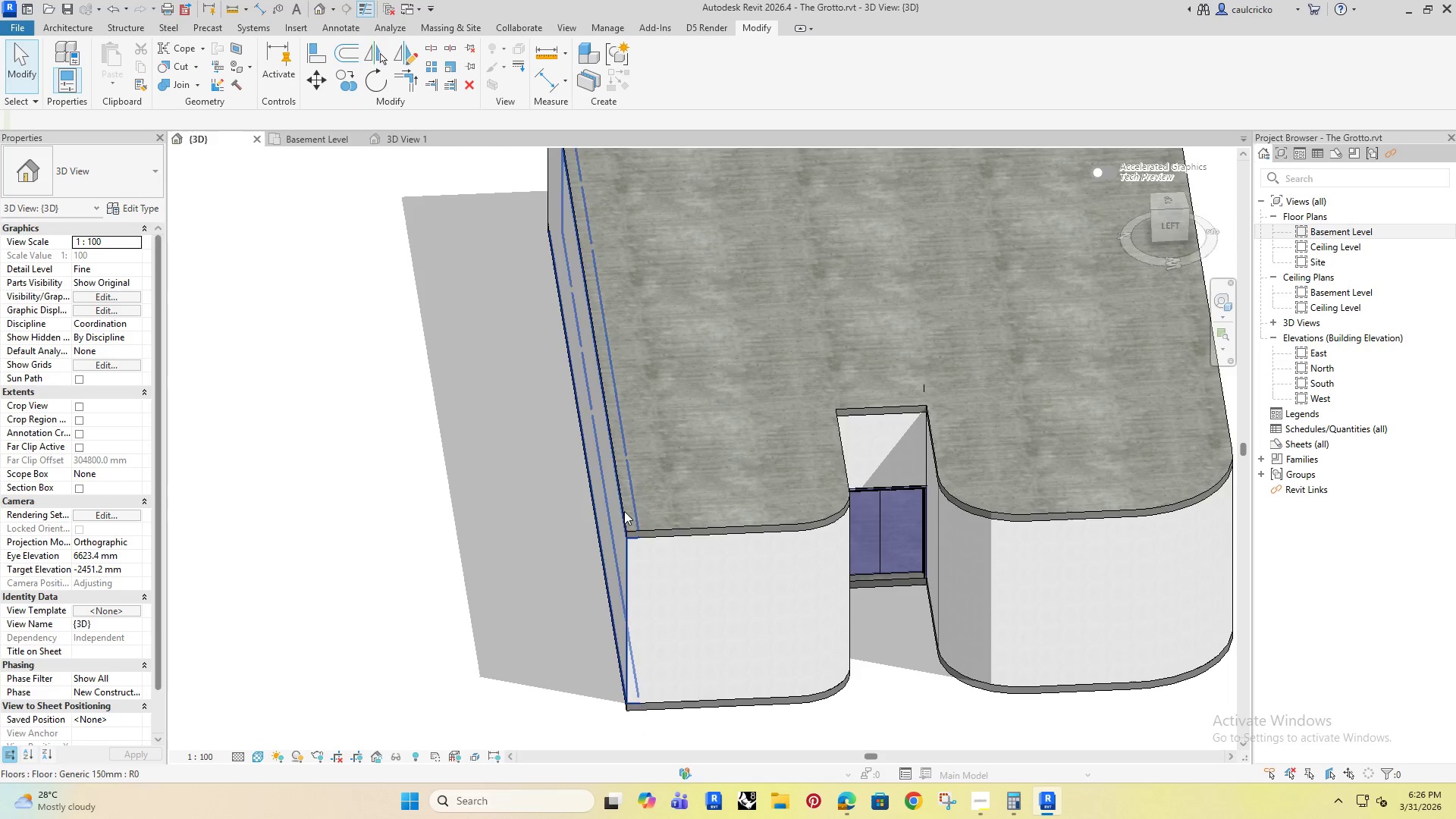 
hold_key(key=ShiftRight, duration=1.5)
 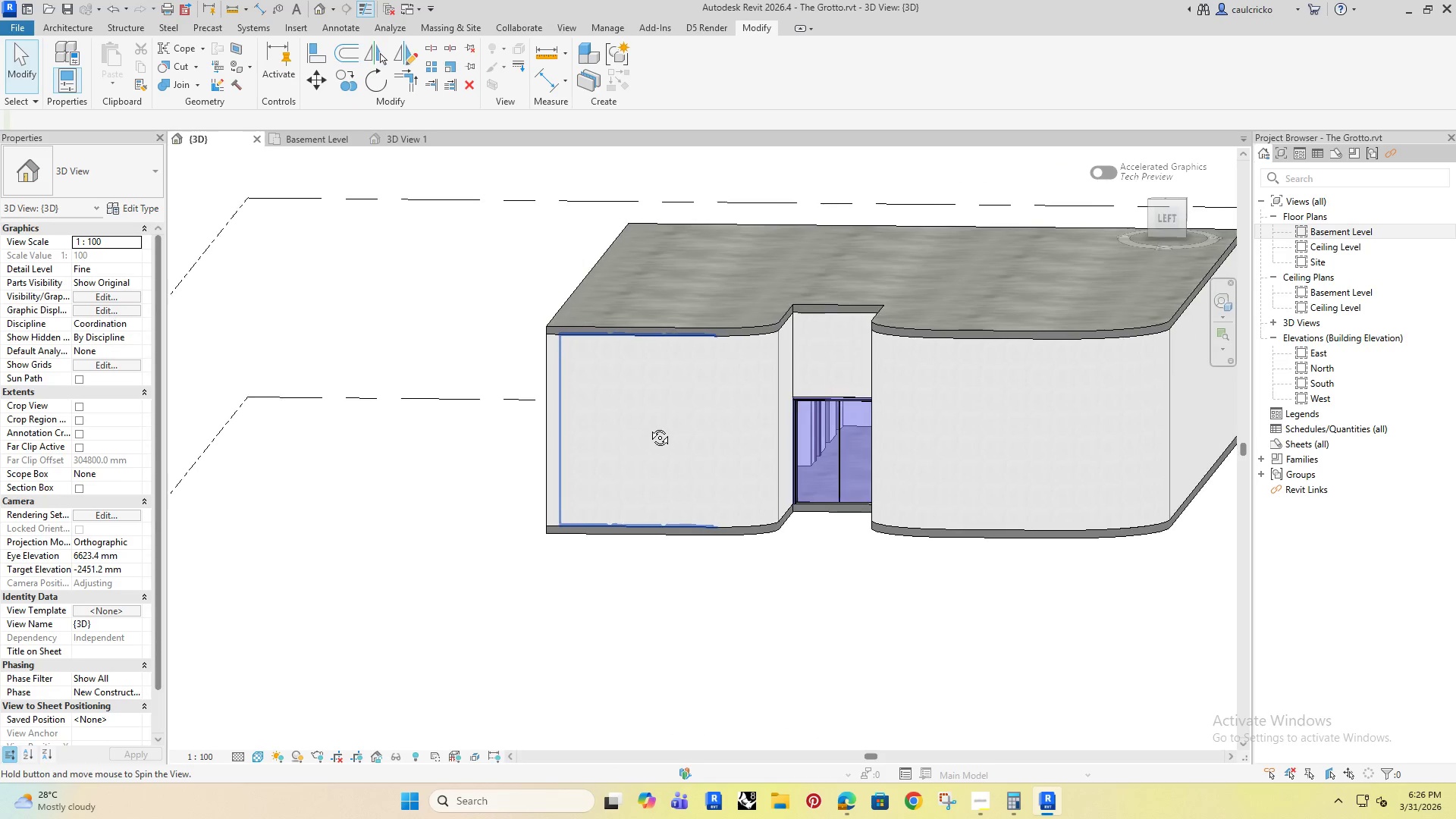 
hold_key(key=ShiftRight, duration=1.52)
 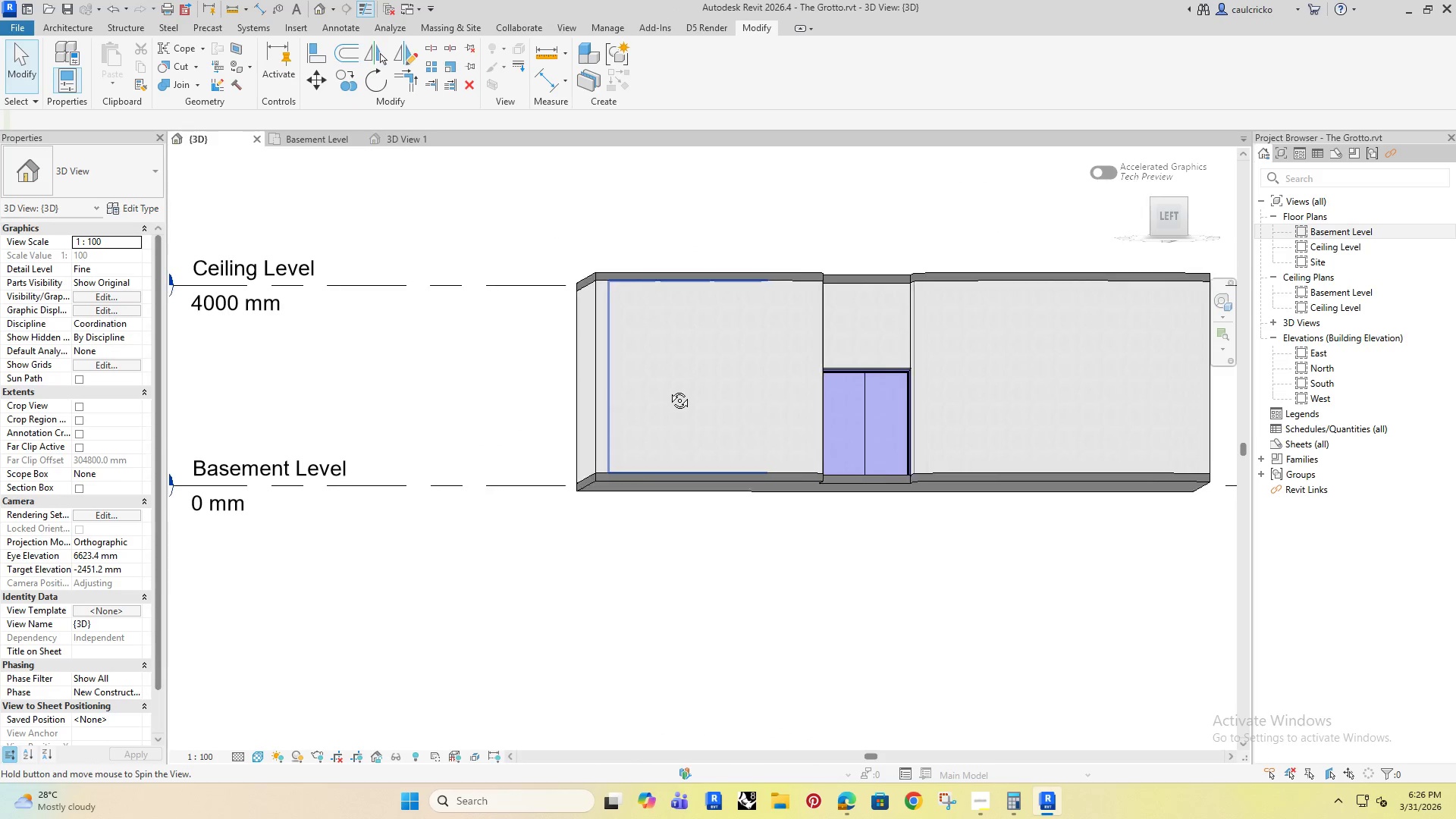 
hold_key(key=ShiftRight, duration=1.52)
 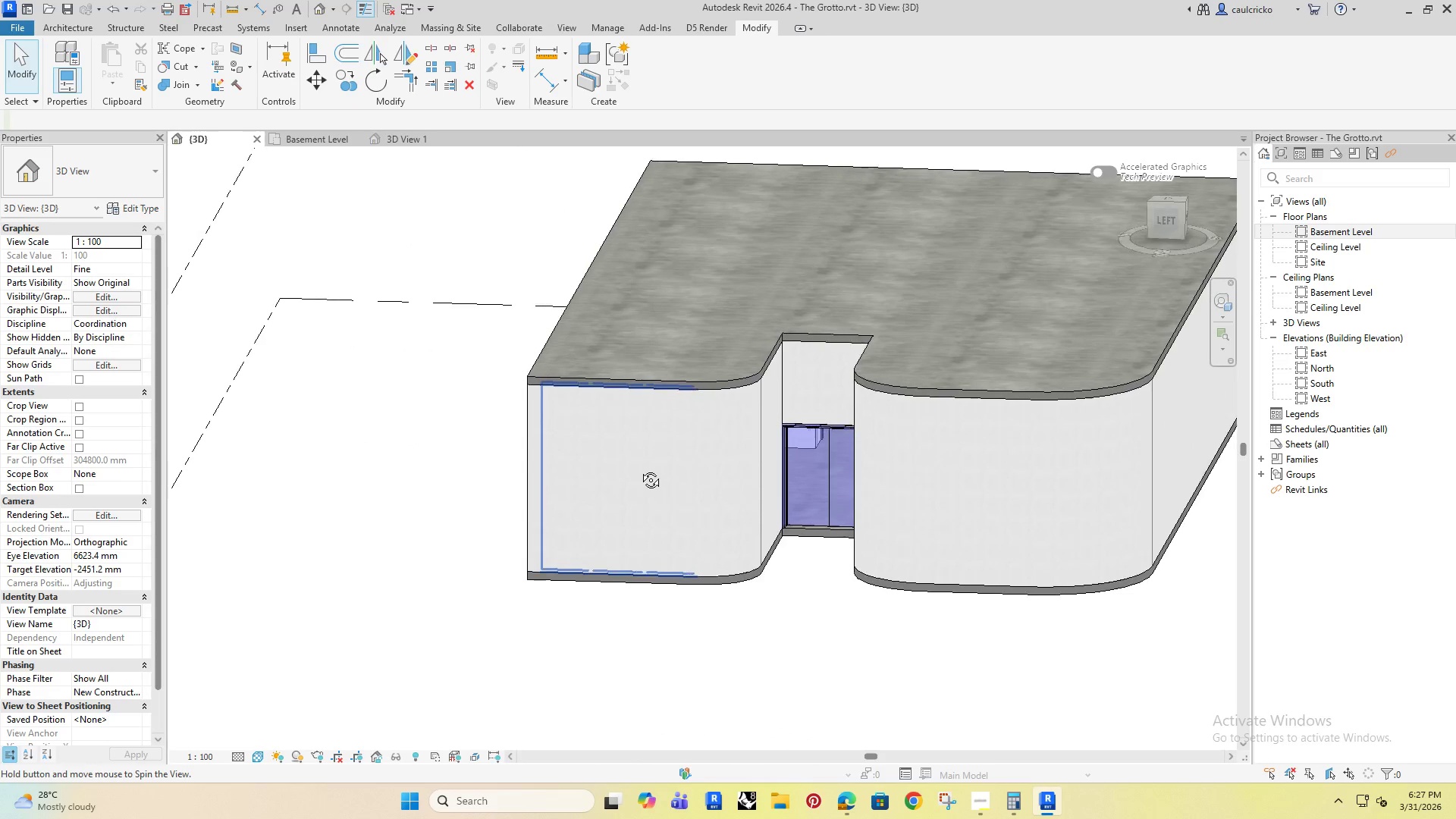 
hold_key(key=ShiftRight, duration=0.69)
 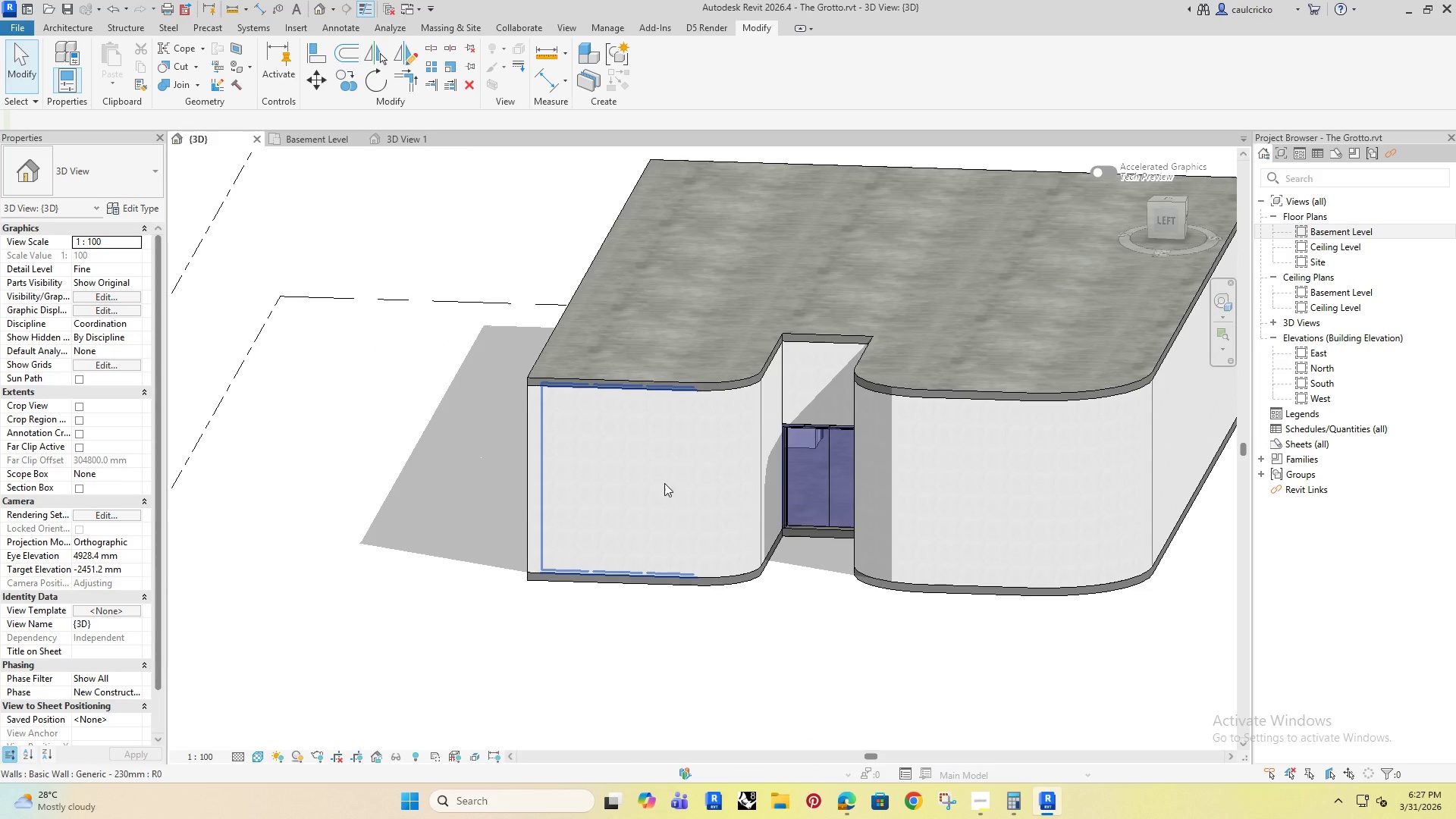 
hold_key(key=ShiftRight, duration=0.86)
 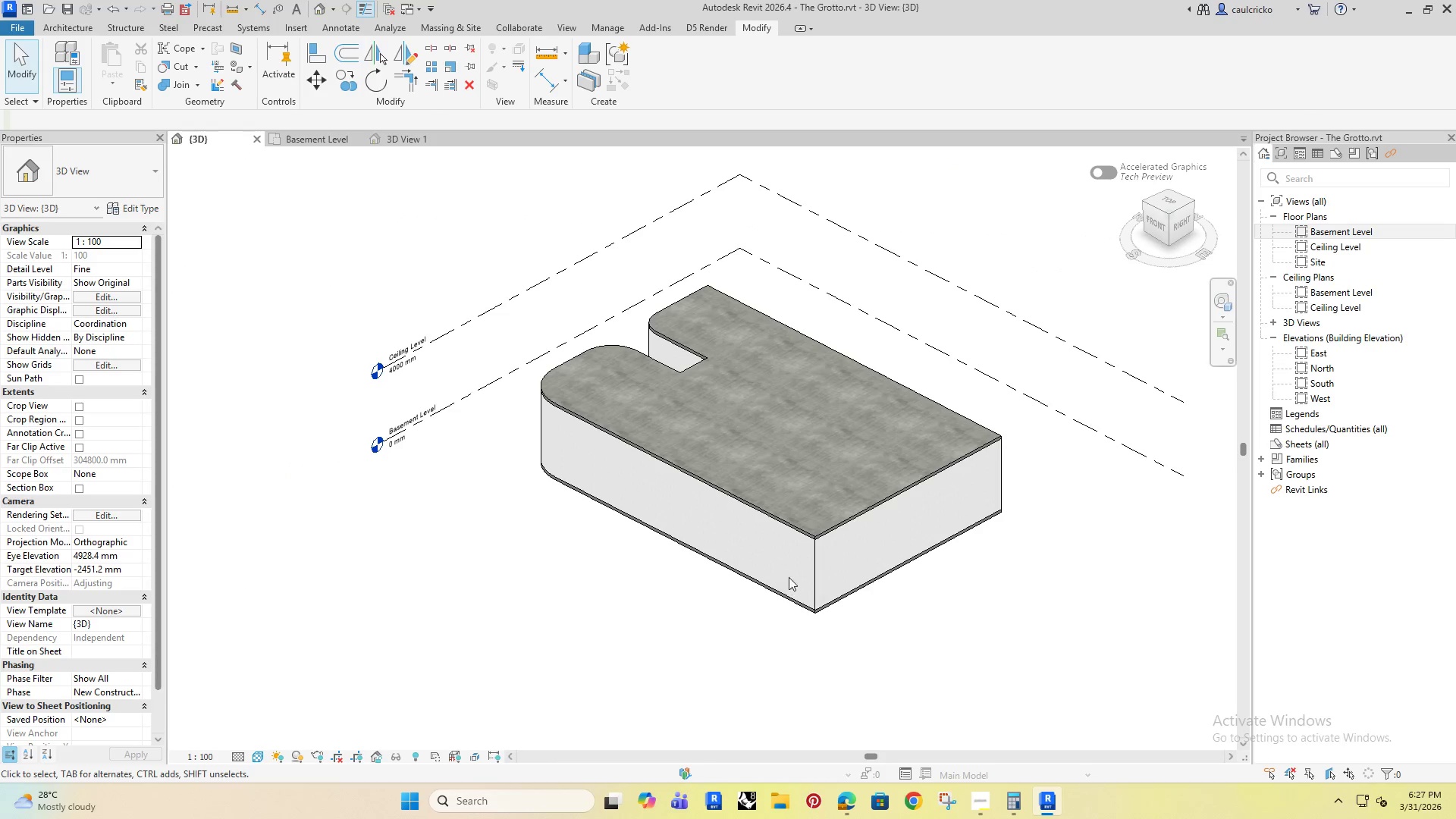 
scroll: coordinate [658, 493], scroll_direction: down, amount: 6.0
 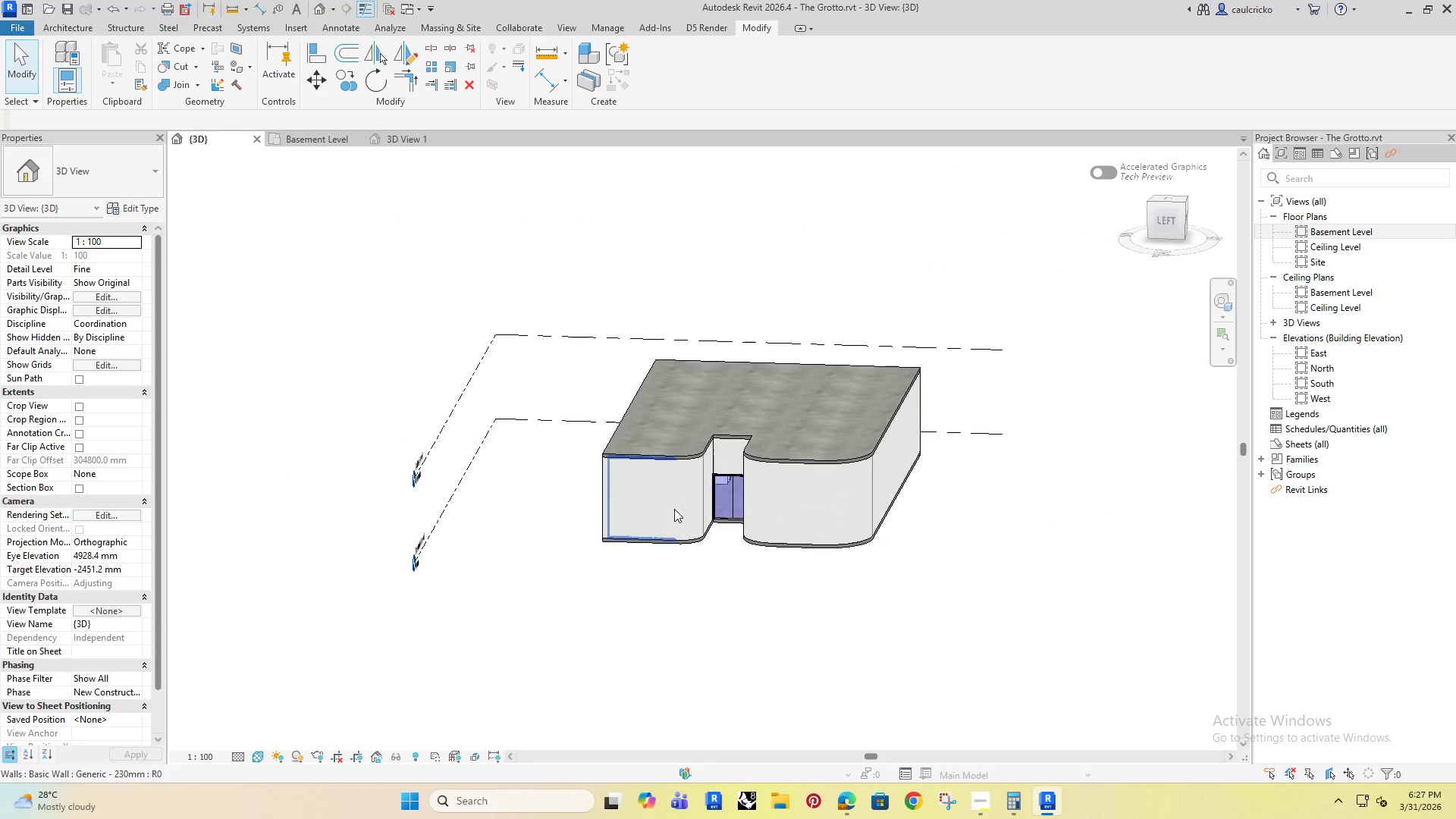 
hold_key(key=ShiftRight, duration=28.58)
left_click([860, 531])
 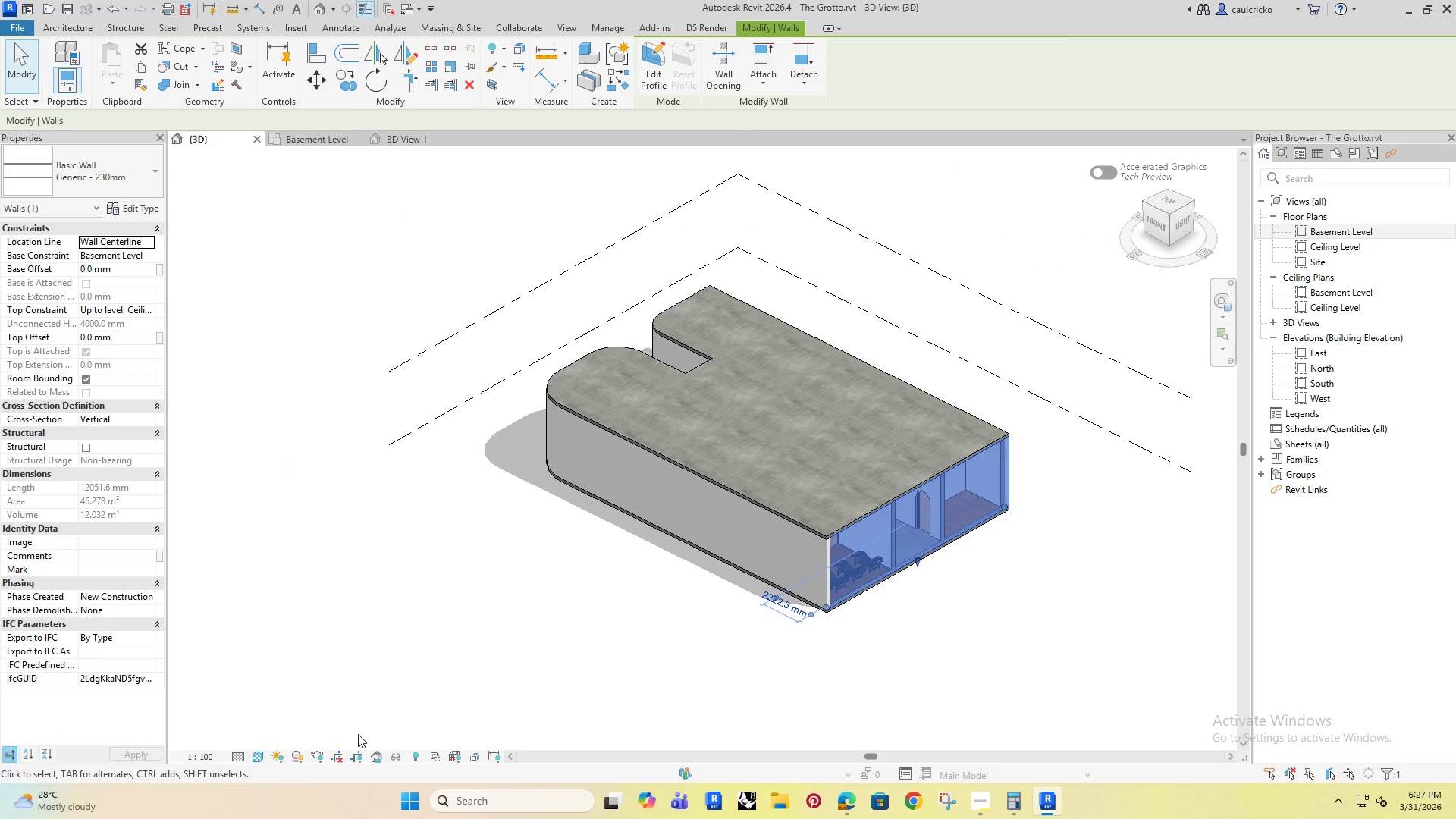 
left_click([416, 757])
 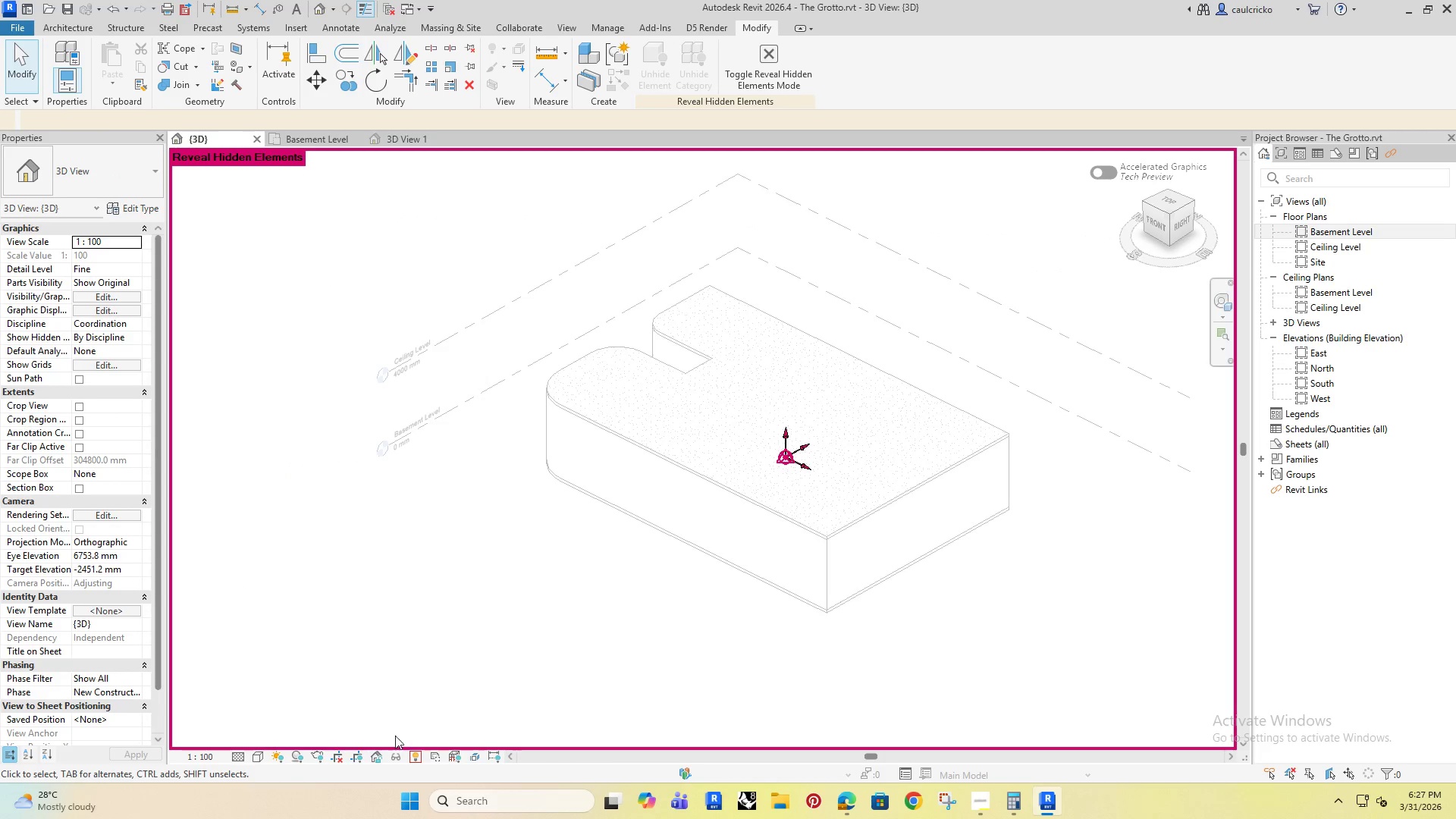 
left_click([414, 758])
 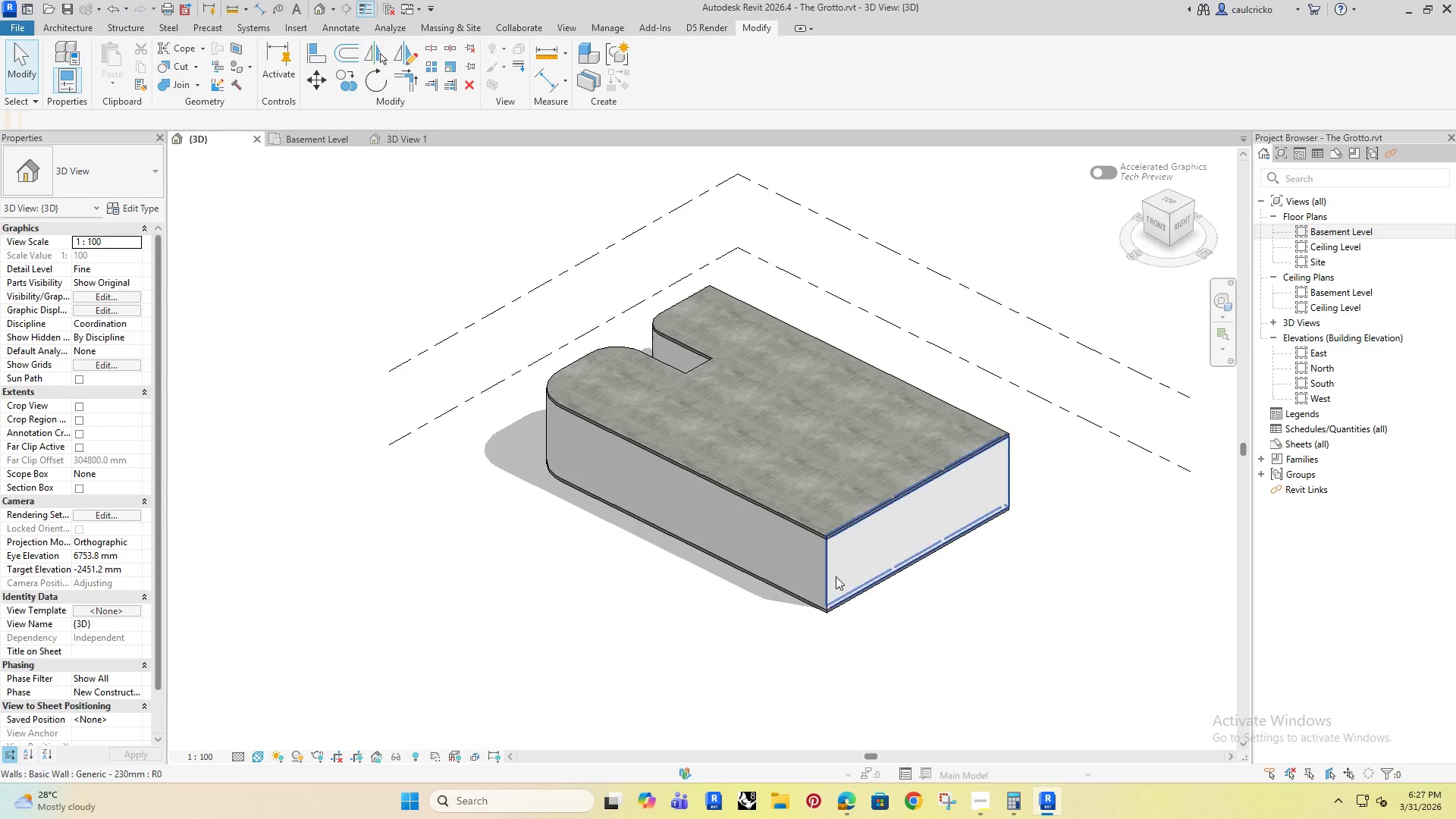 
left_click([834, 560])
 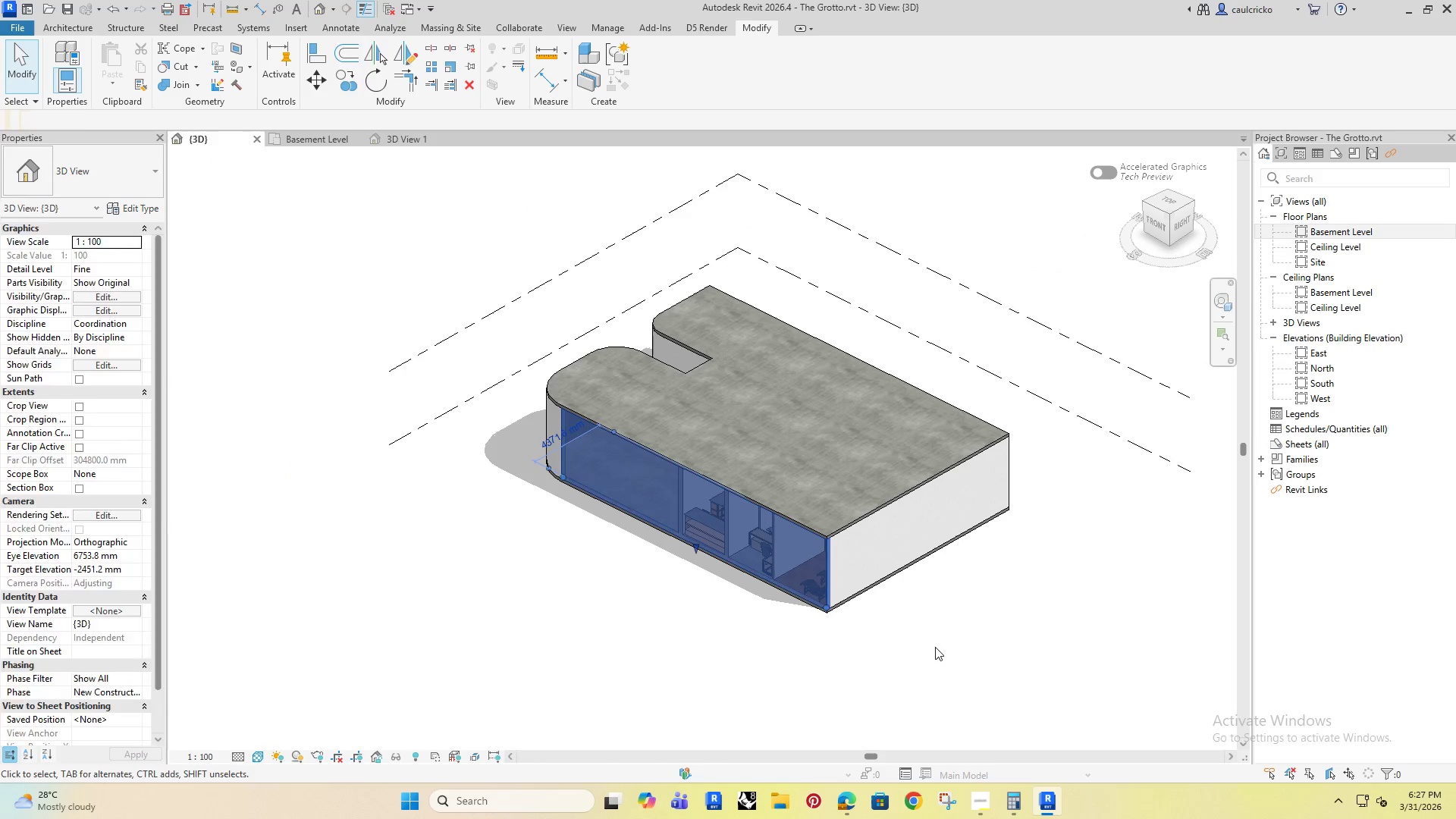 
left_click([937, 652])
 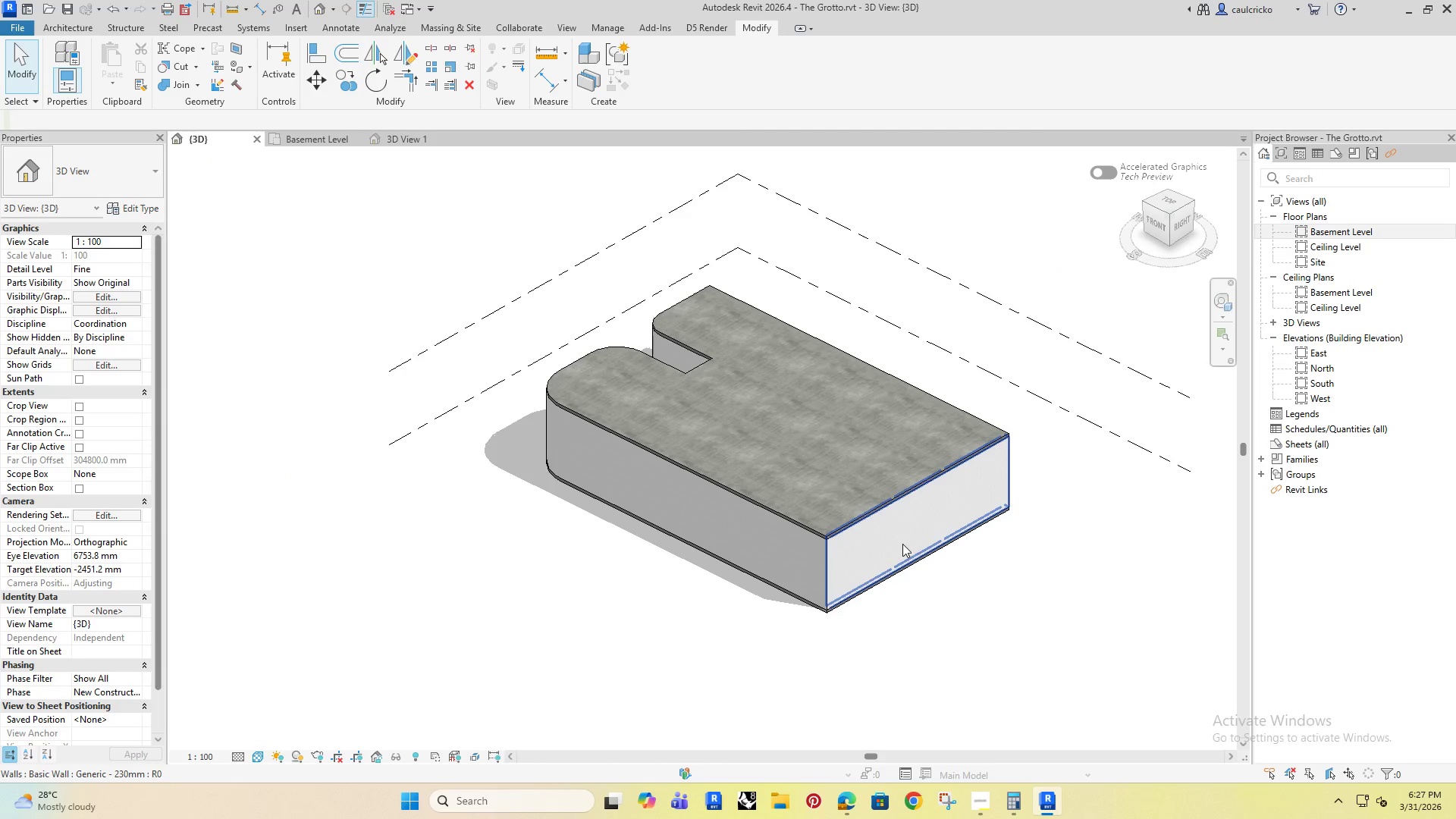 
left_click([902, 544])
 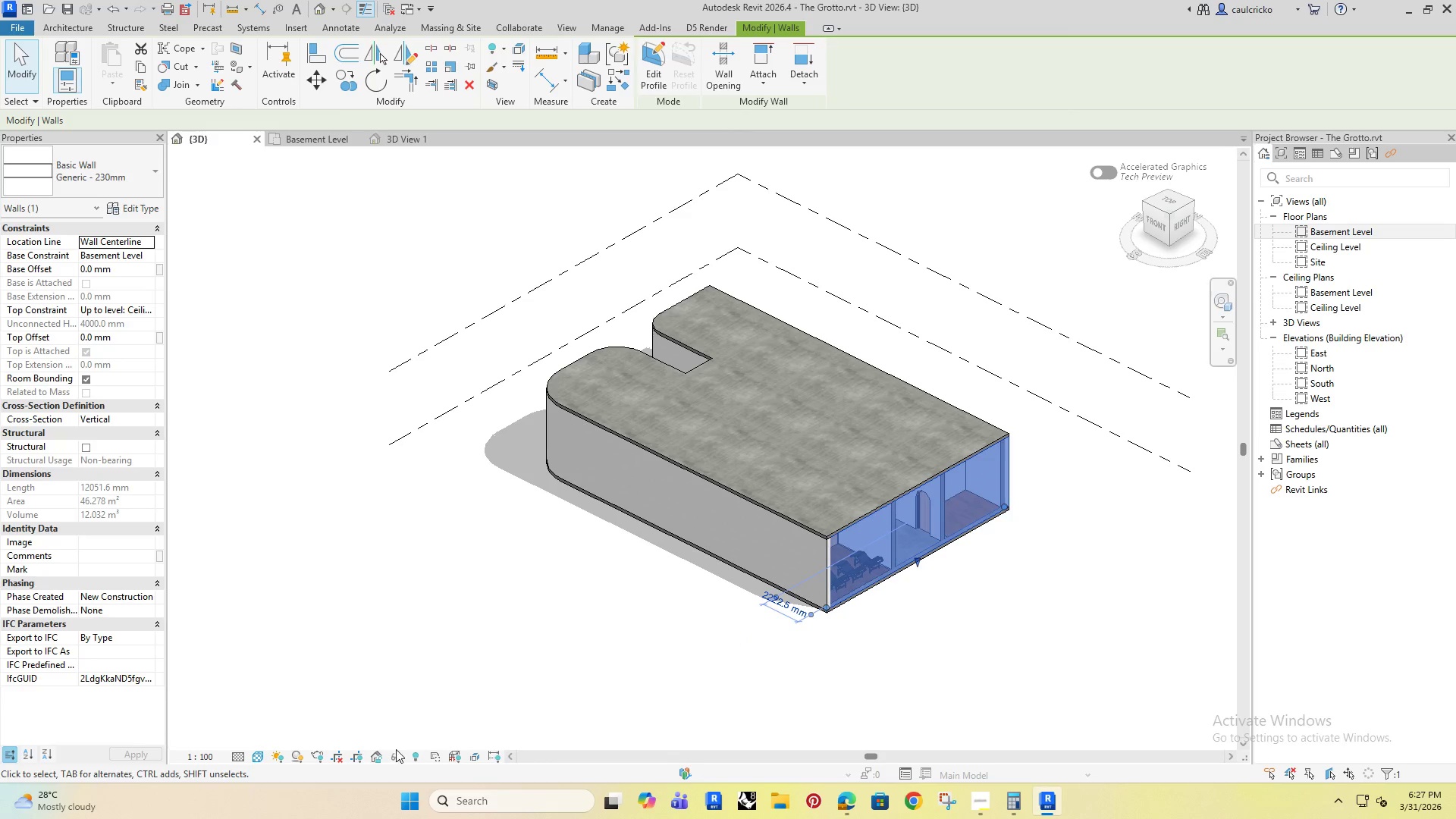 
left_click([394, 754])
 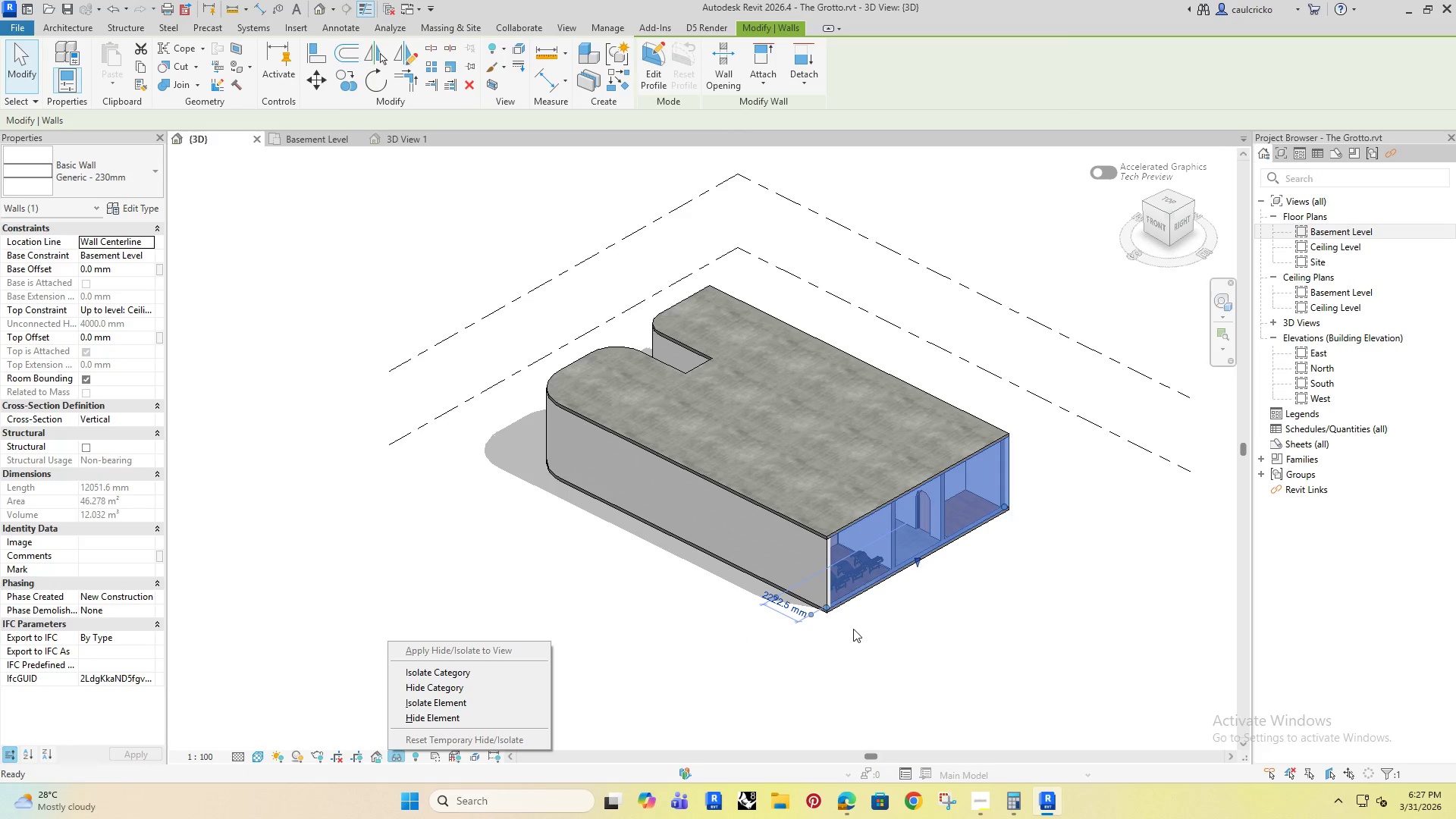 
left_click([809, 676])
 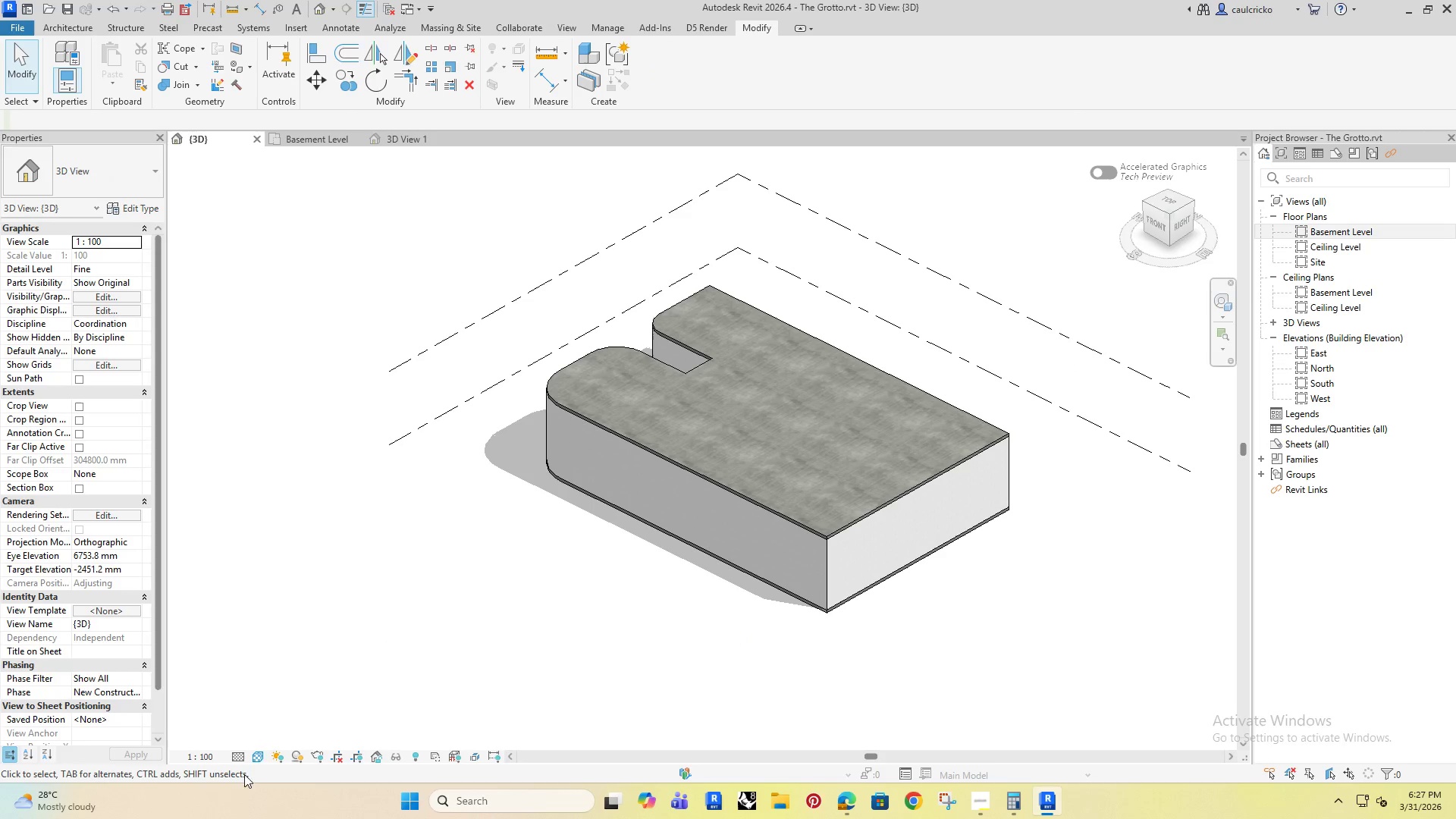 
left_click([252, 755])
 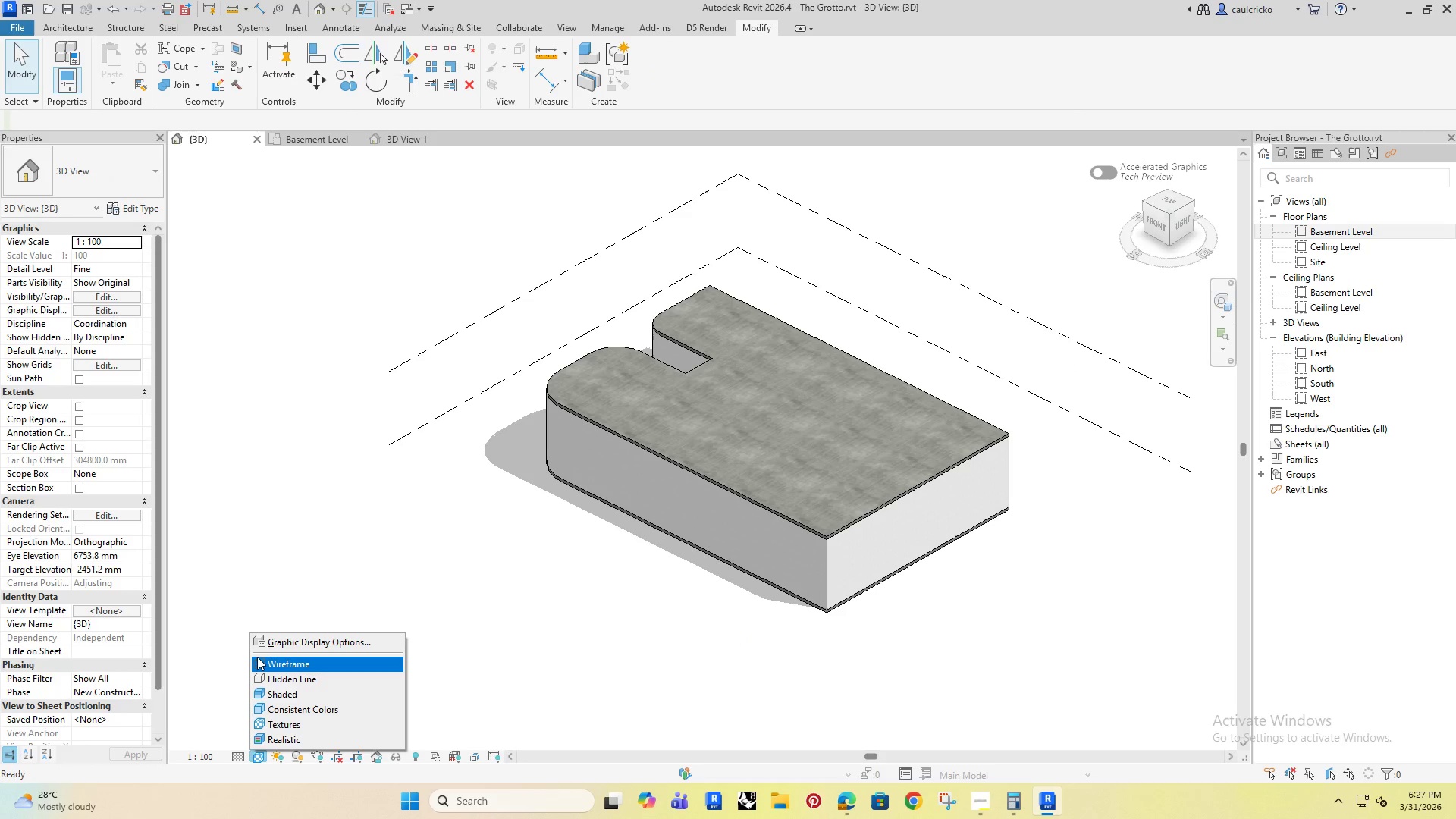 
left_click([260, 657])
 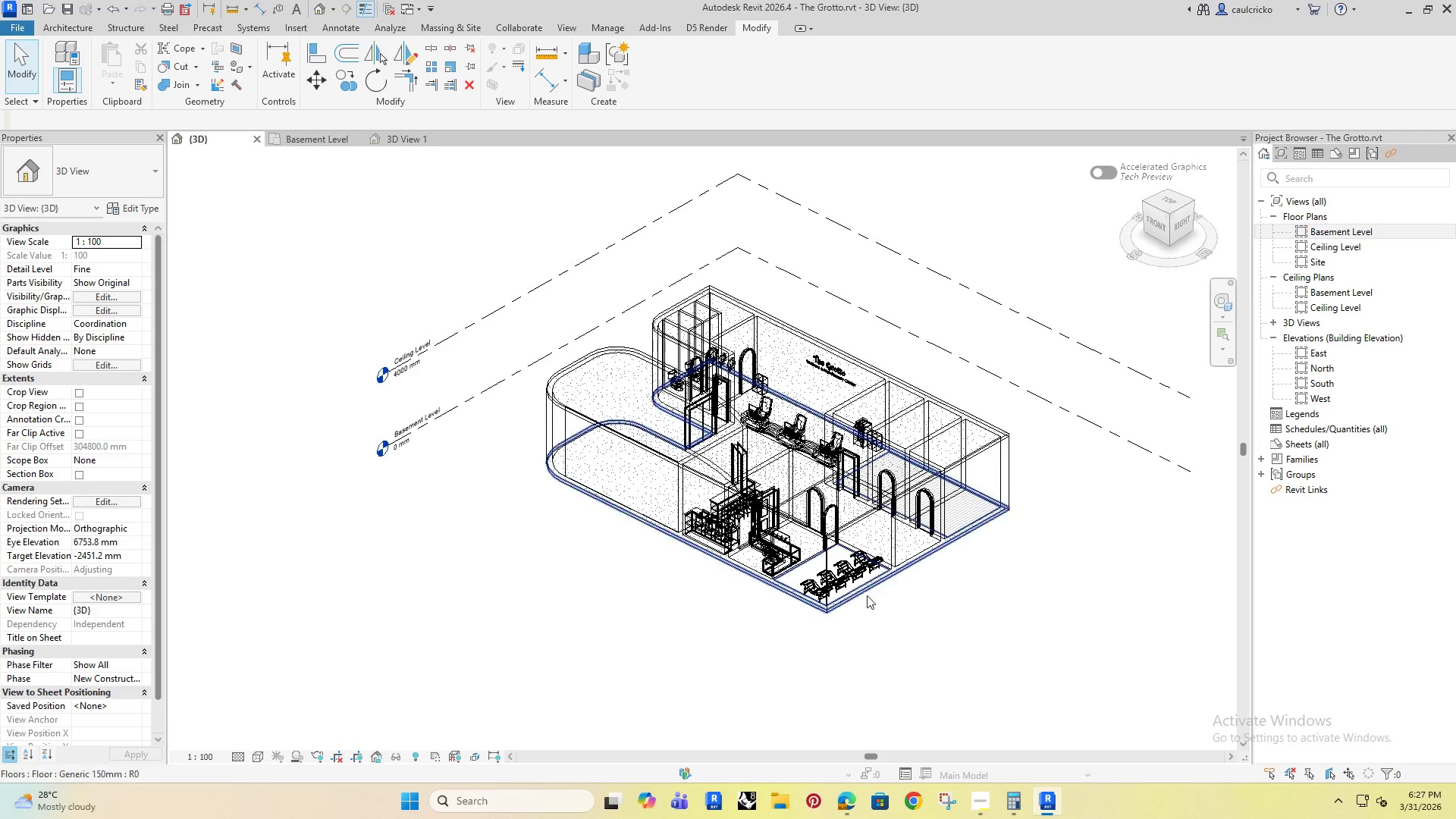 
left_click([872, 507])
 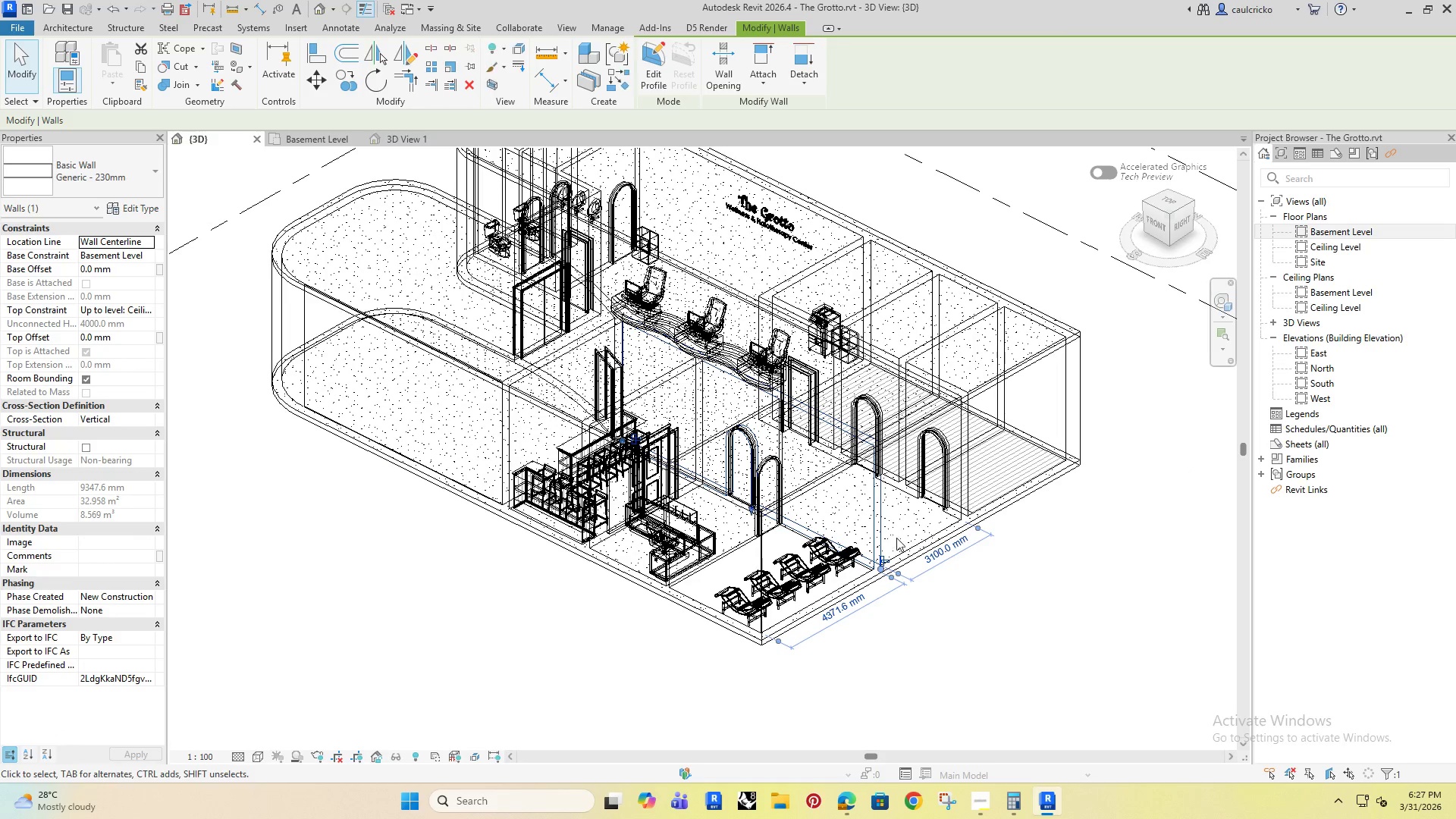 
scroll: coordinate [914, 570], scroll_direction: up, amount: 4.0
 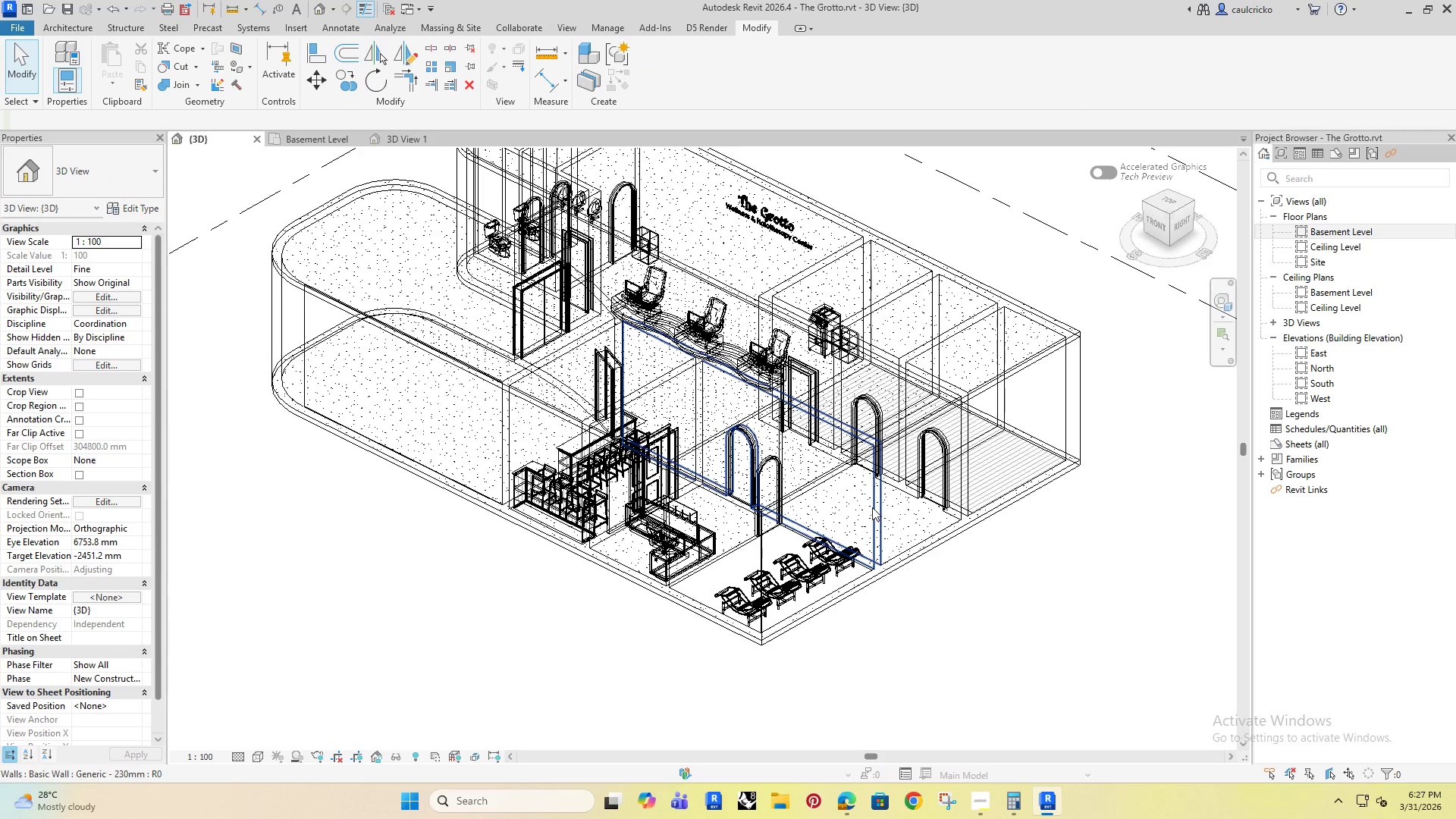 
hold_key(key=ControlRight, duration=1.33)
left_click([965, 492])
 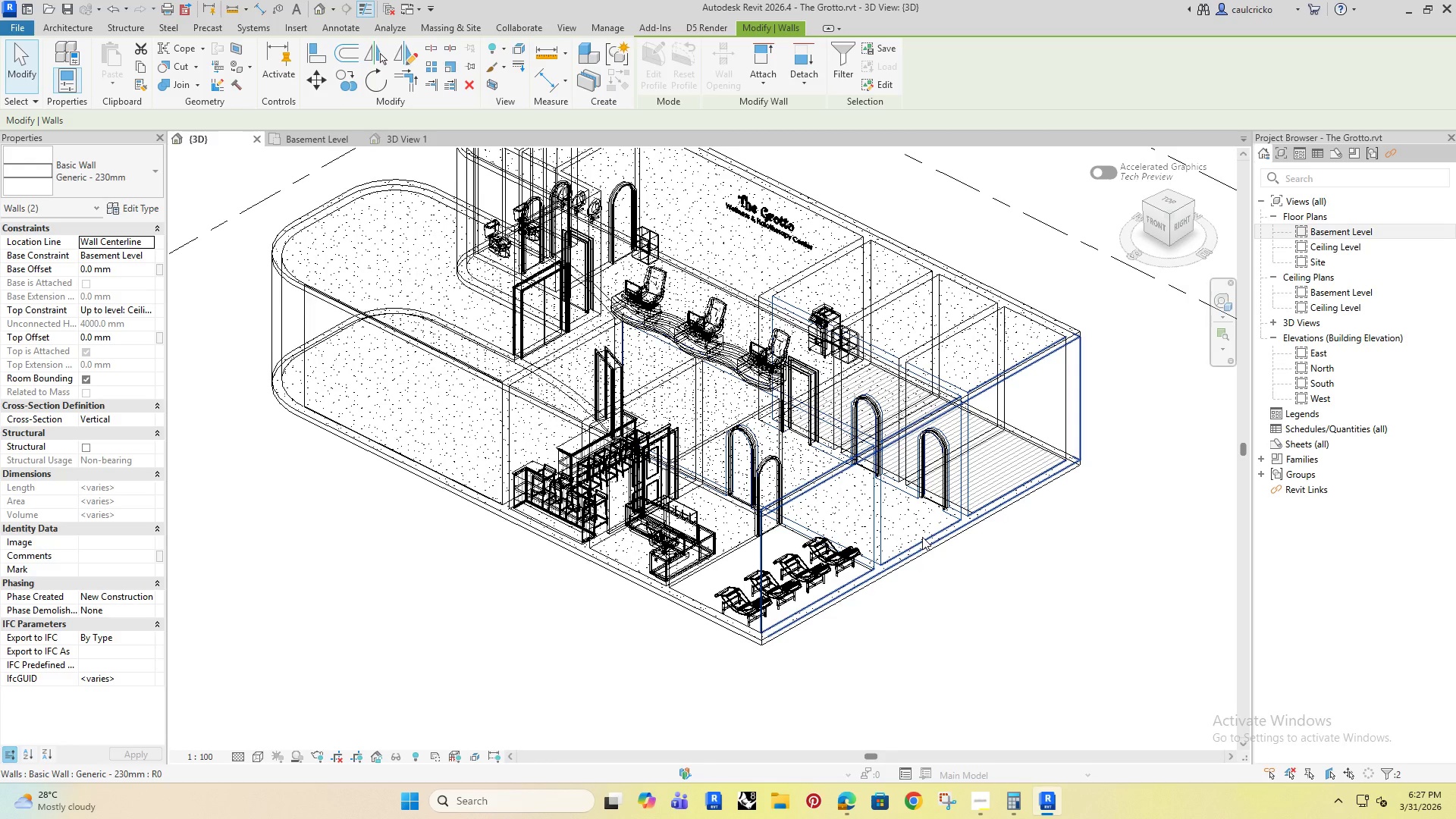 
hold_key(key=ControlRight, duration=0.45)
left_click([922, 537])
 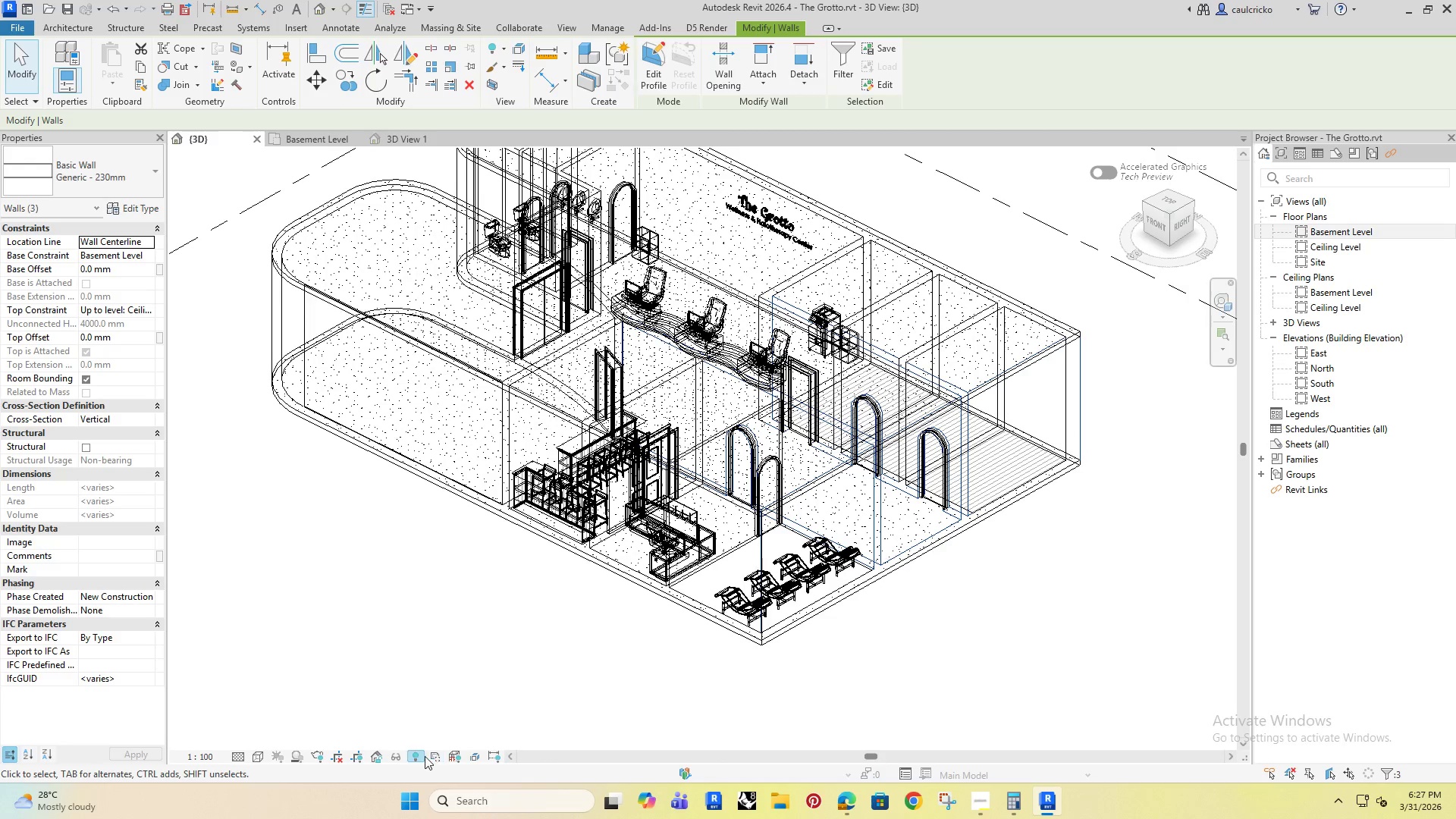 
left_click([419, 756])
 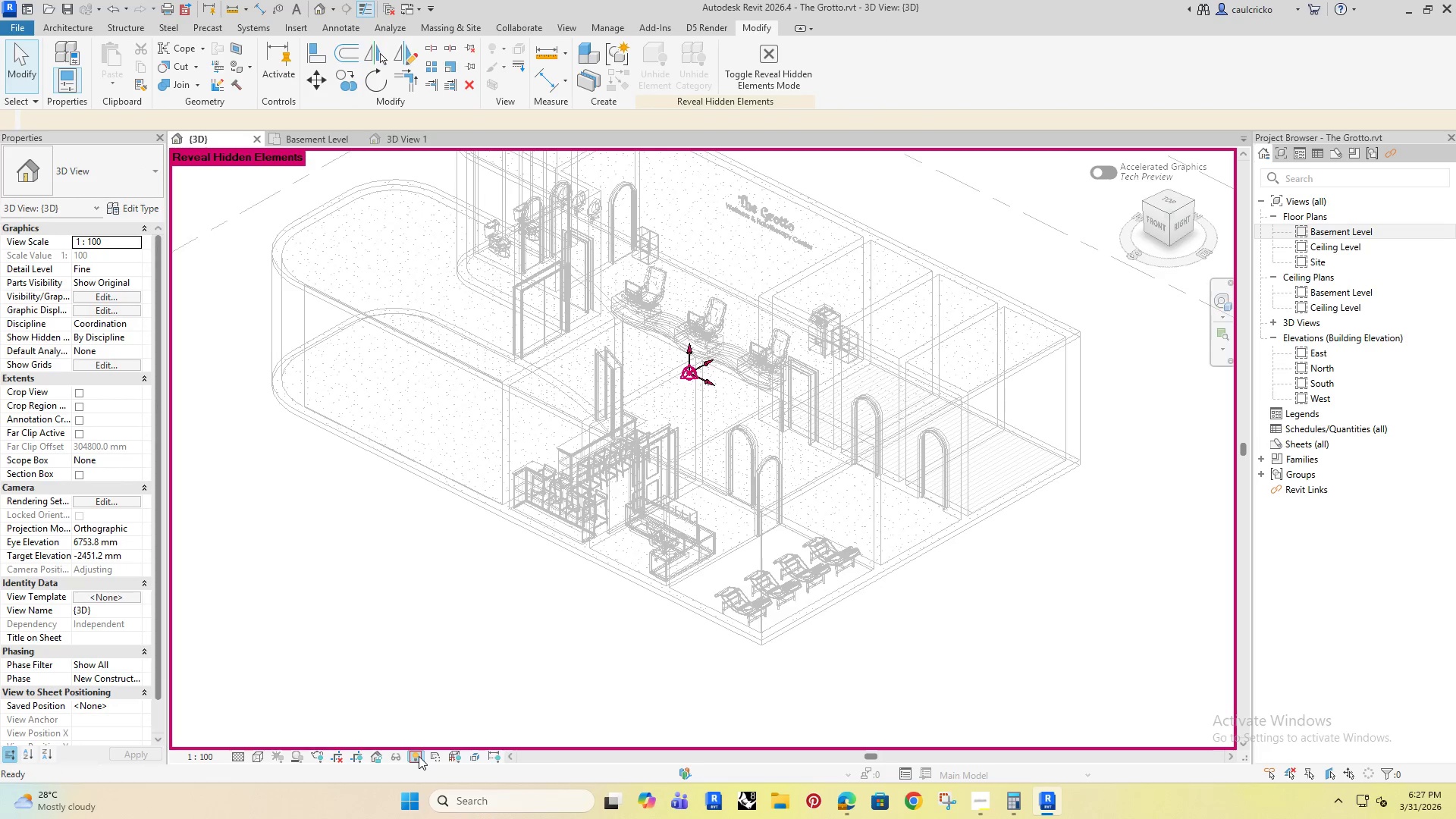 
left_click([419, 756])
 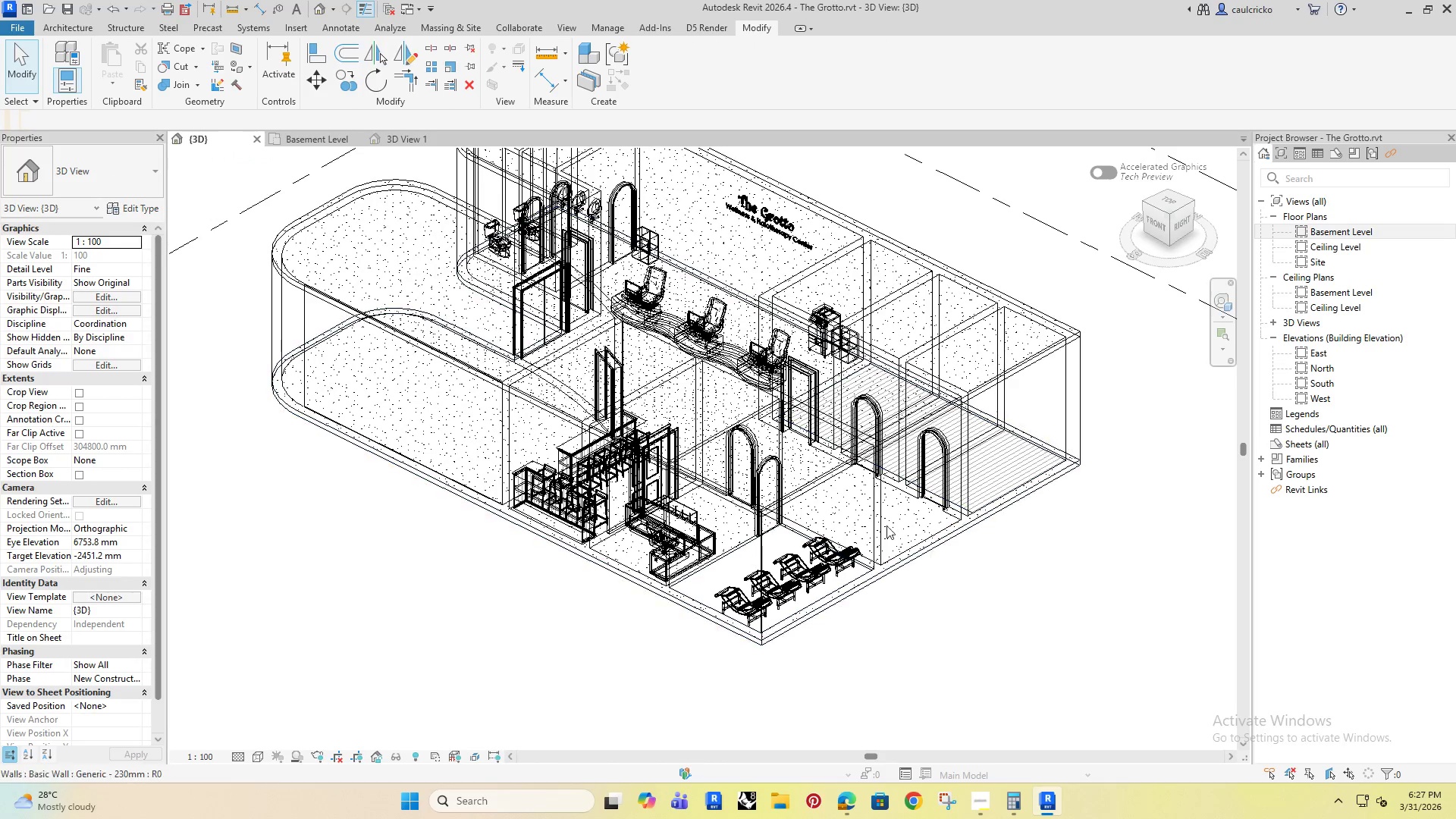 
left_click([872, 516])
 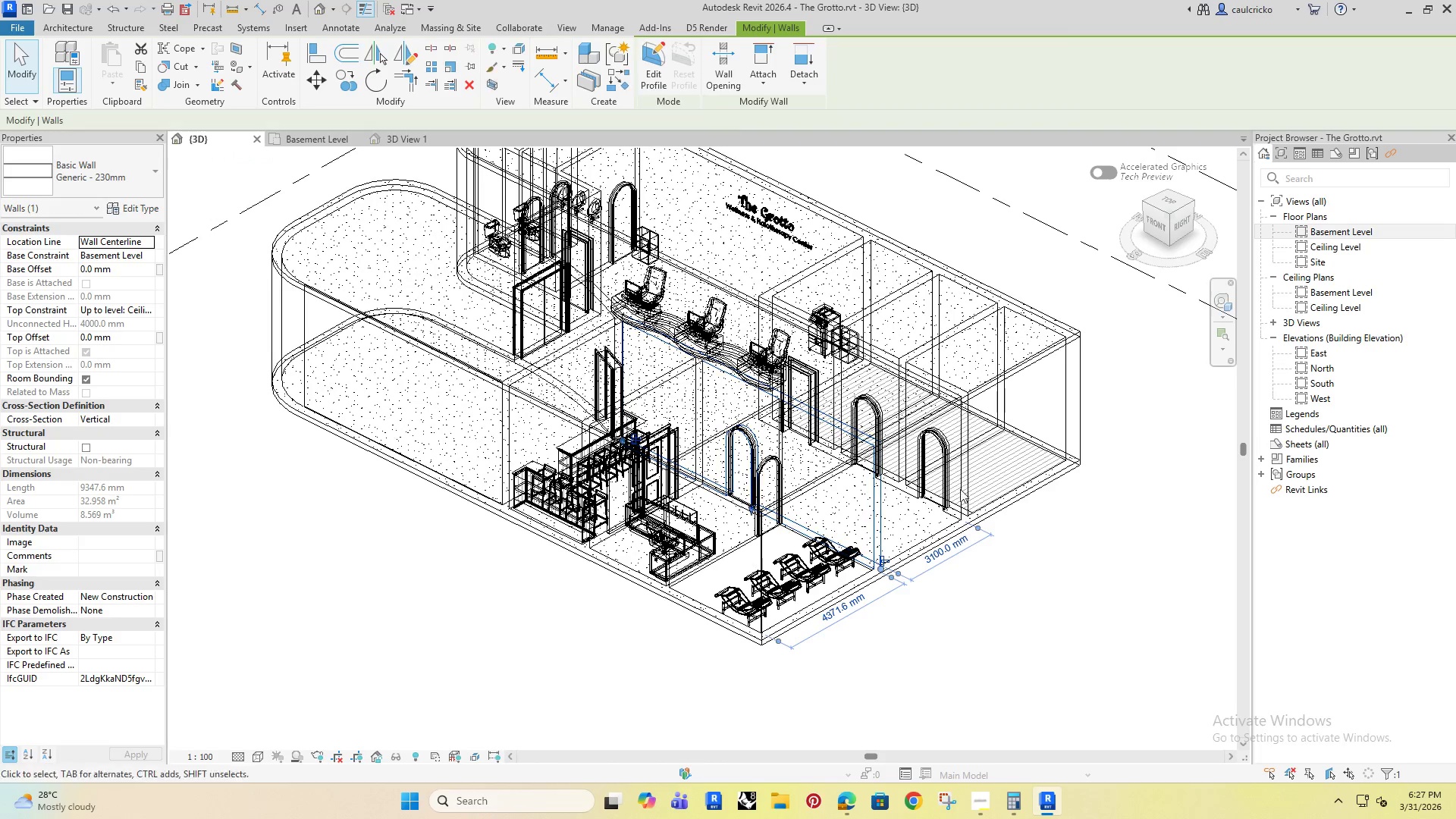 
hold_key(key=ControlRight, duration=1.5)
left_click([960, 484])
 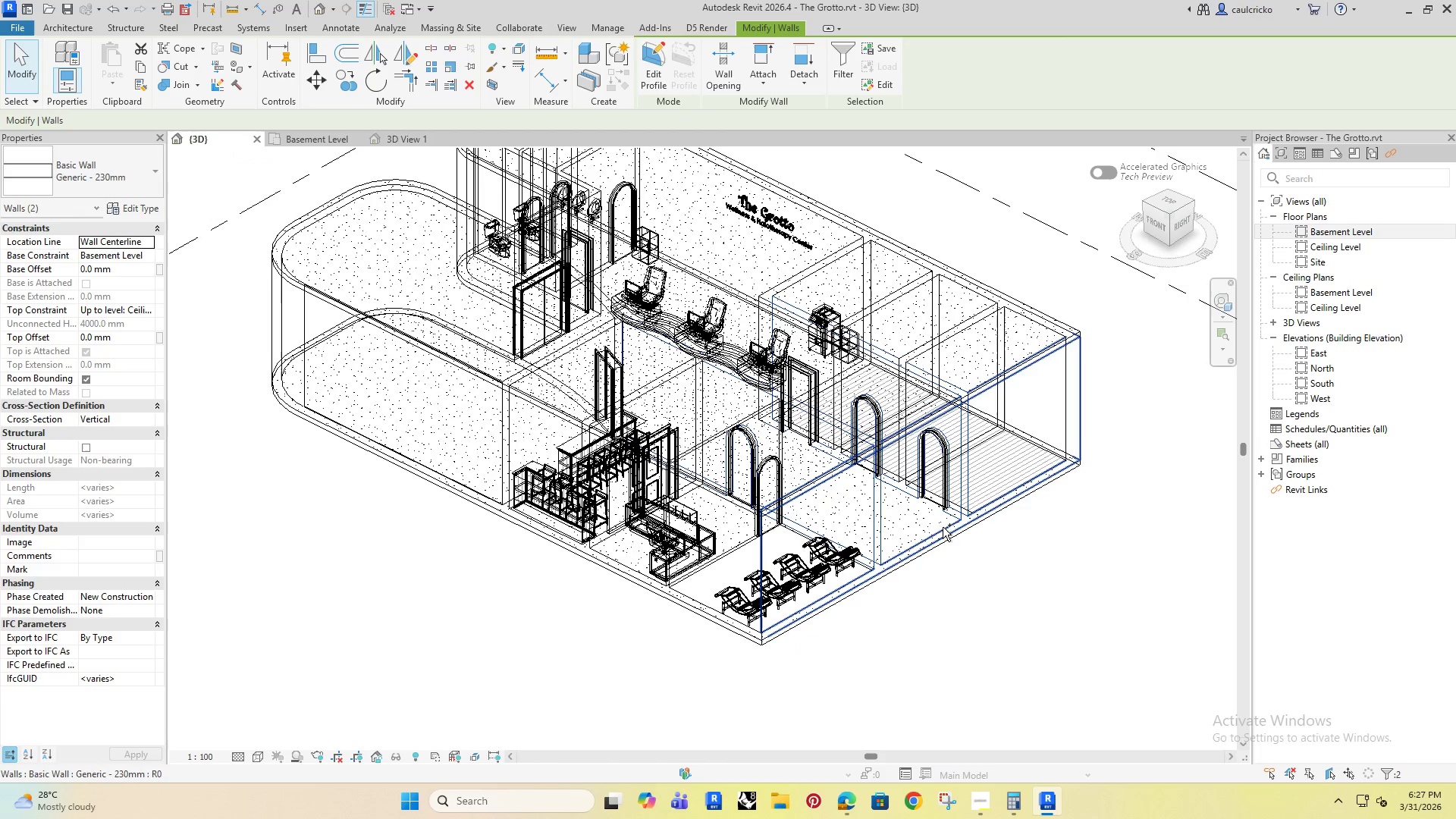 
hold_key(key=ControlRight, duration=0.47)
left_click([943, 527])
 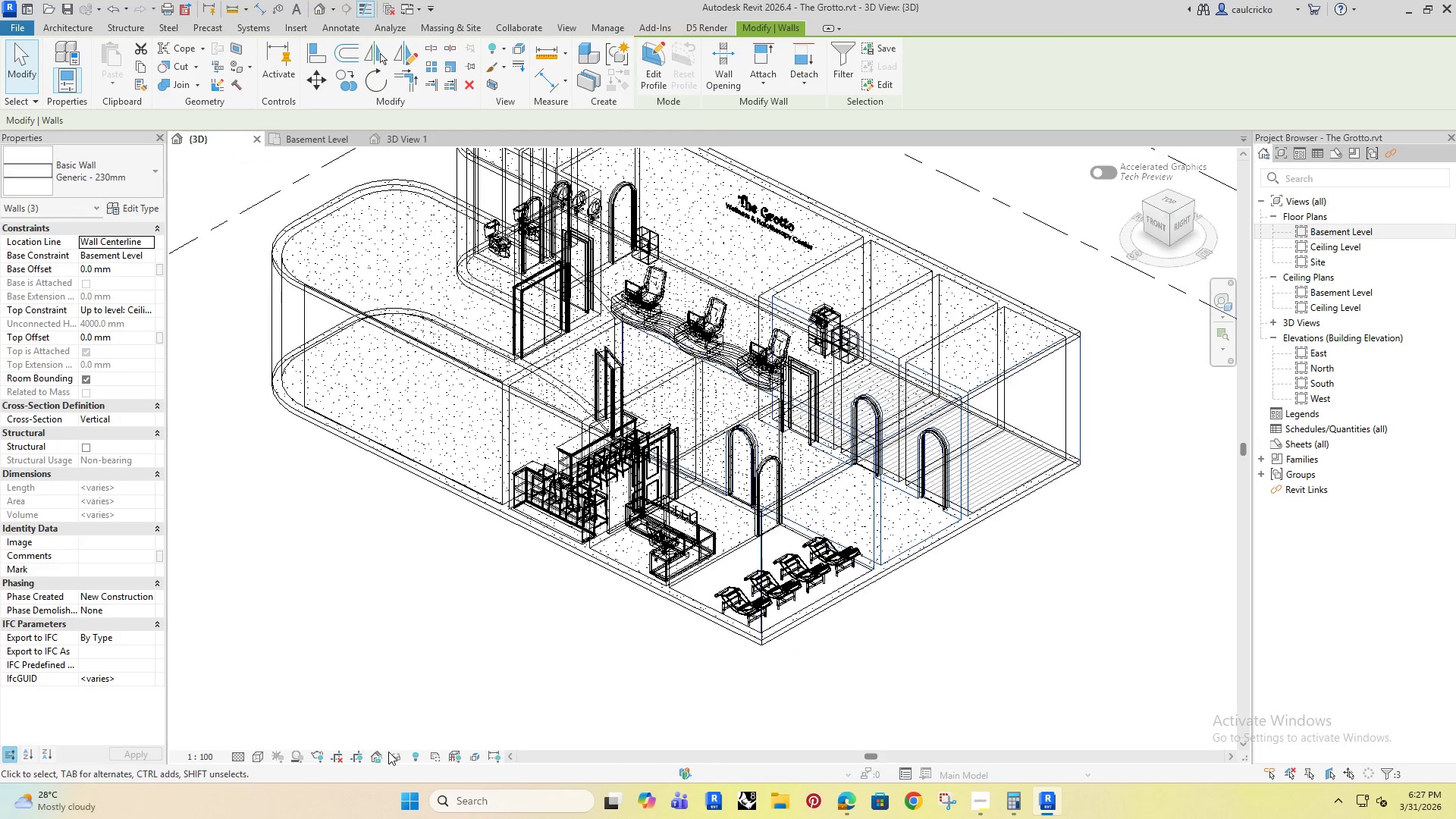 
left_click([396, 758])
 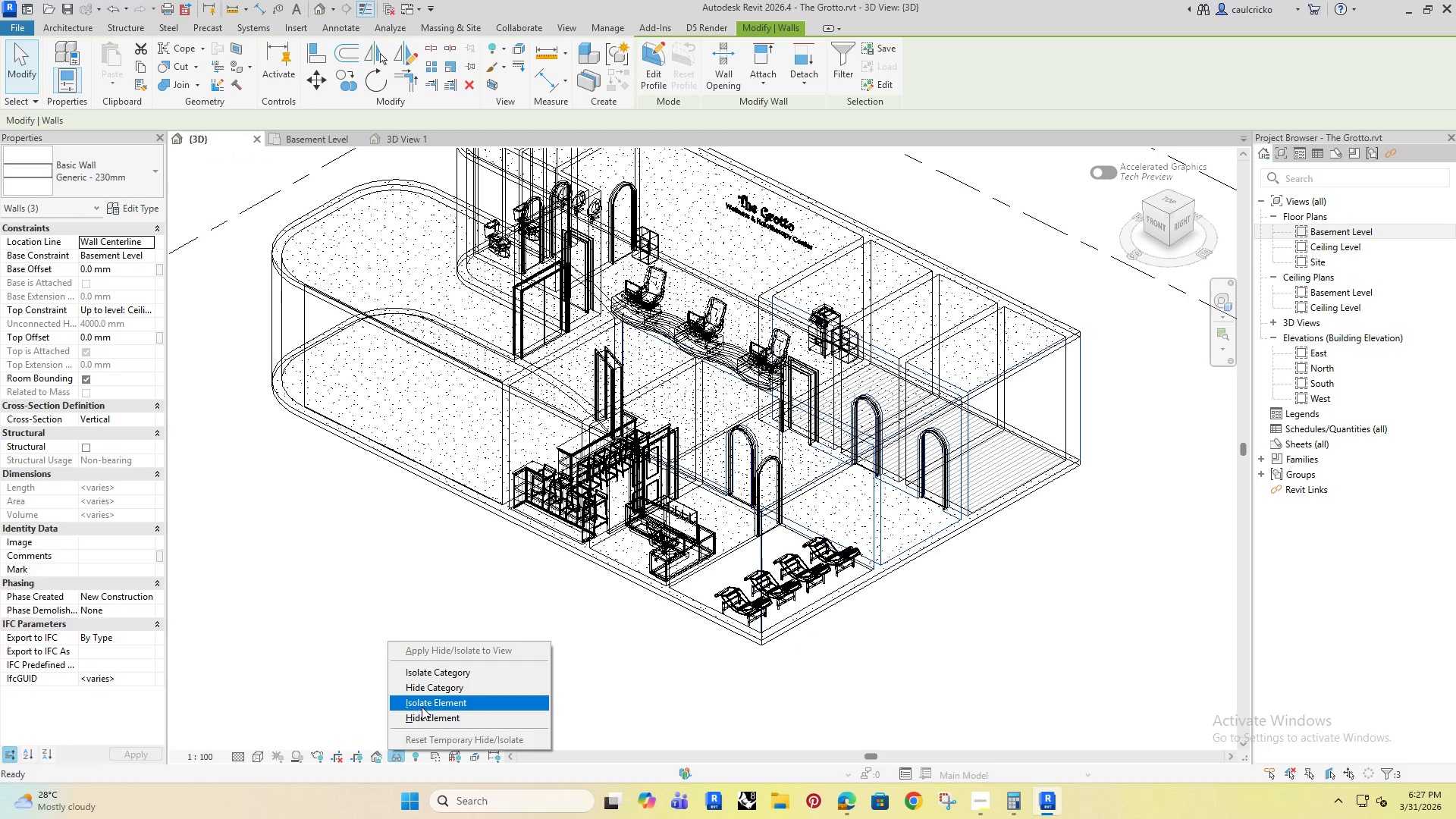 
left_click([421, 706])
 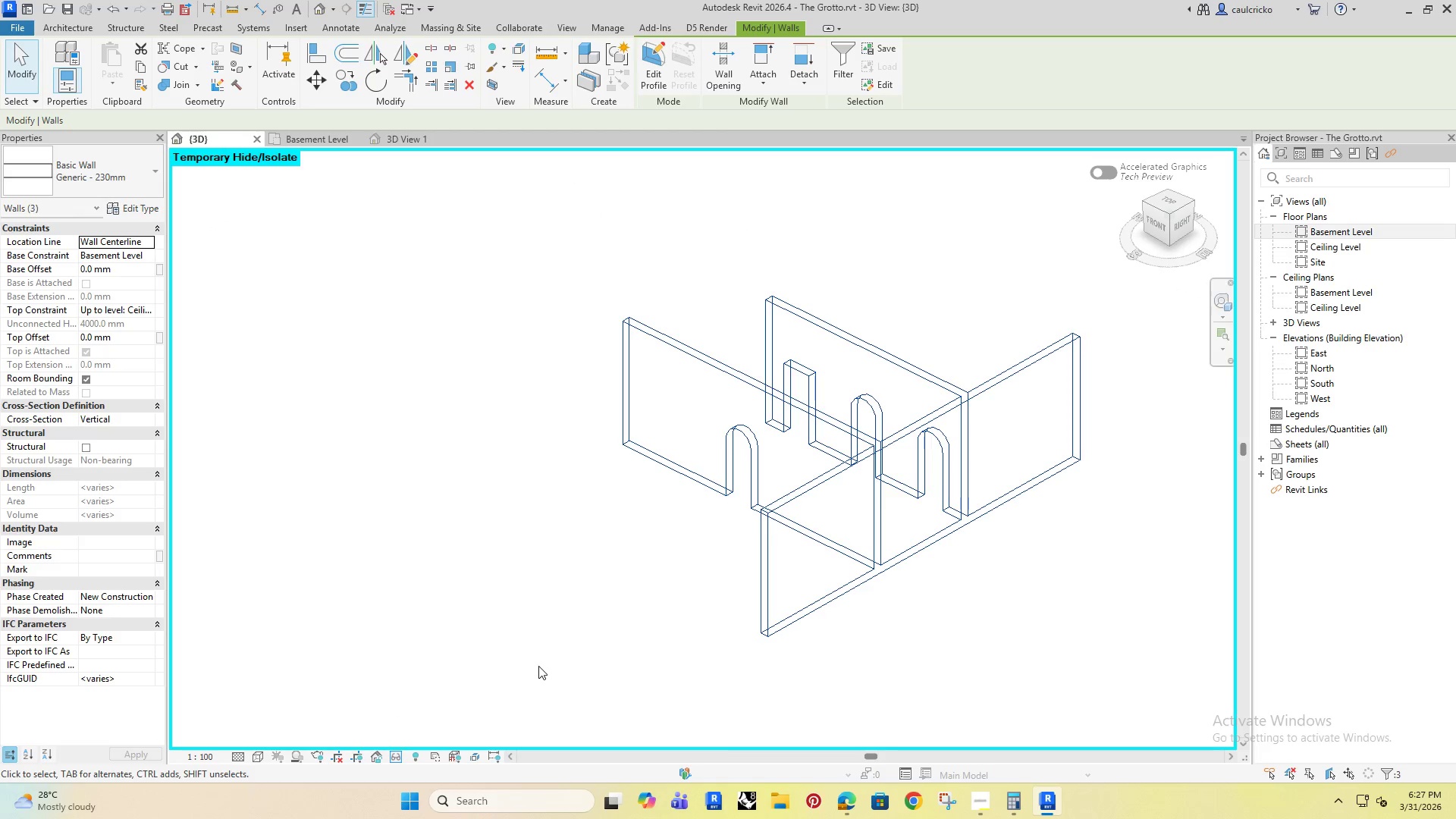 
hold_key(key=ShiftRight, duration=1.39)
 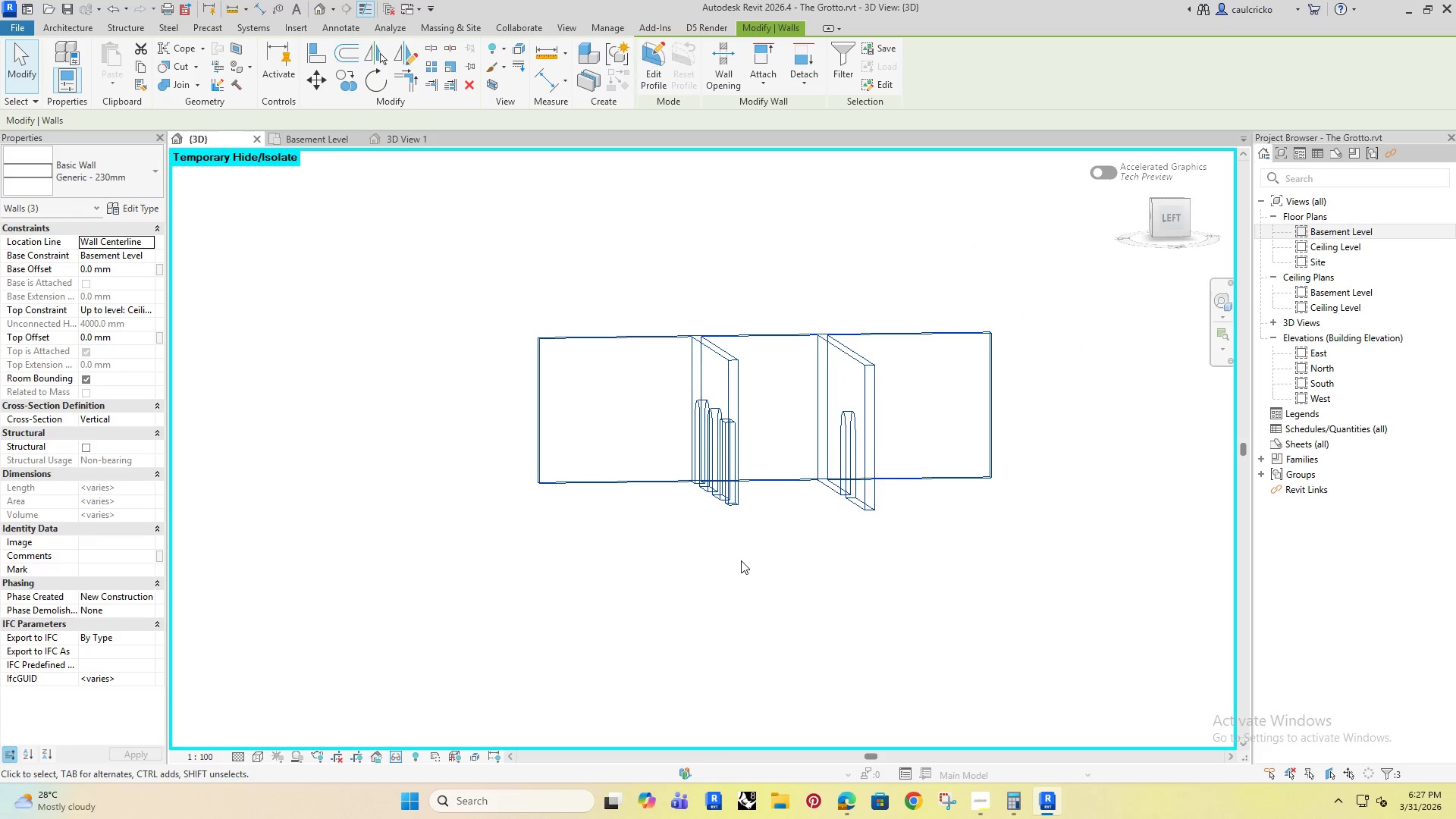 
key(Shift+ShiftRight)
 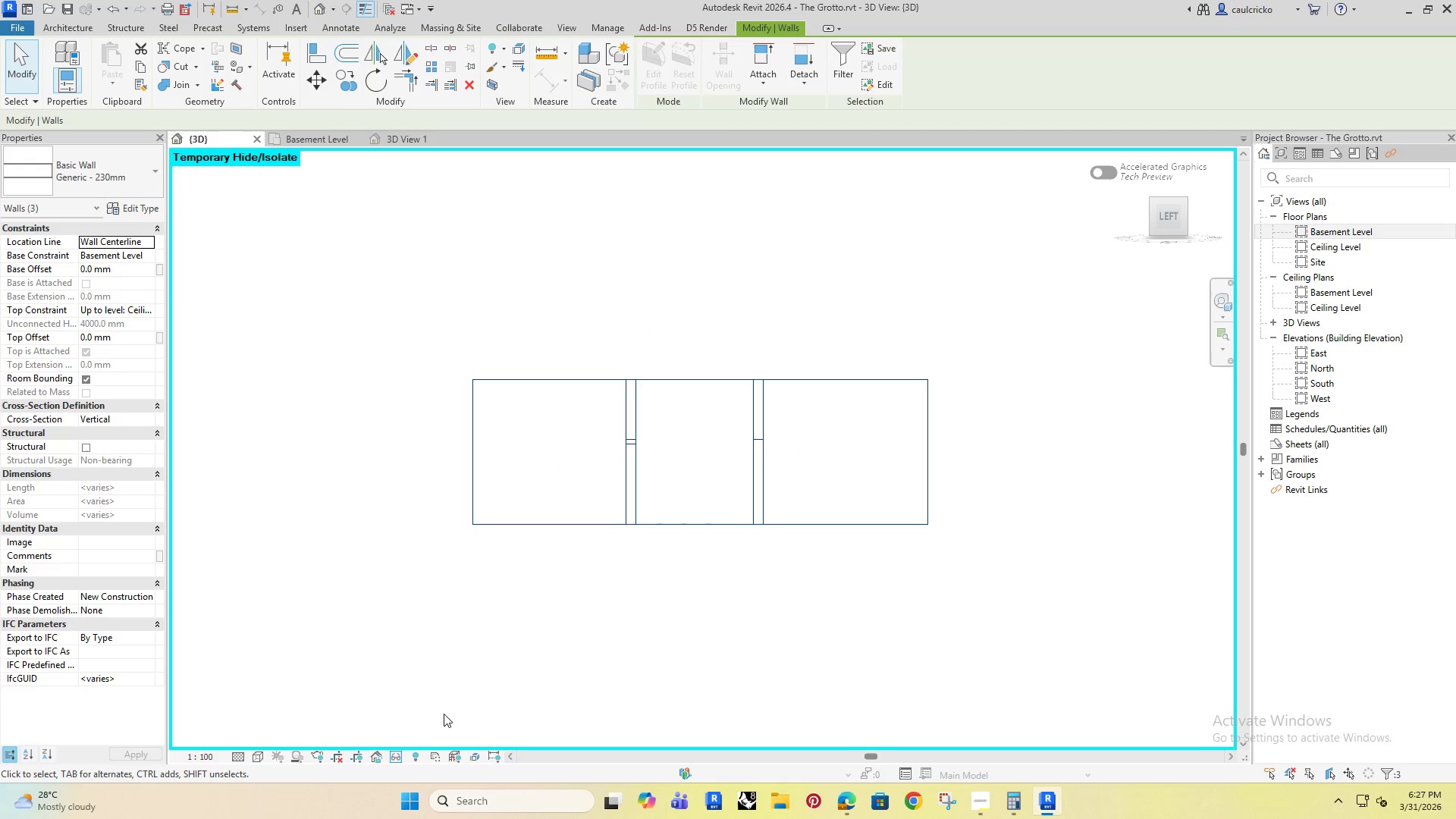 
left_click([256, 754])
 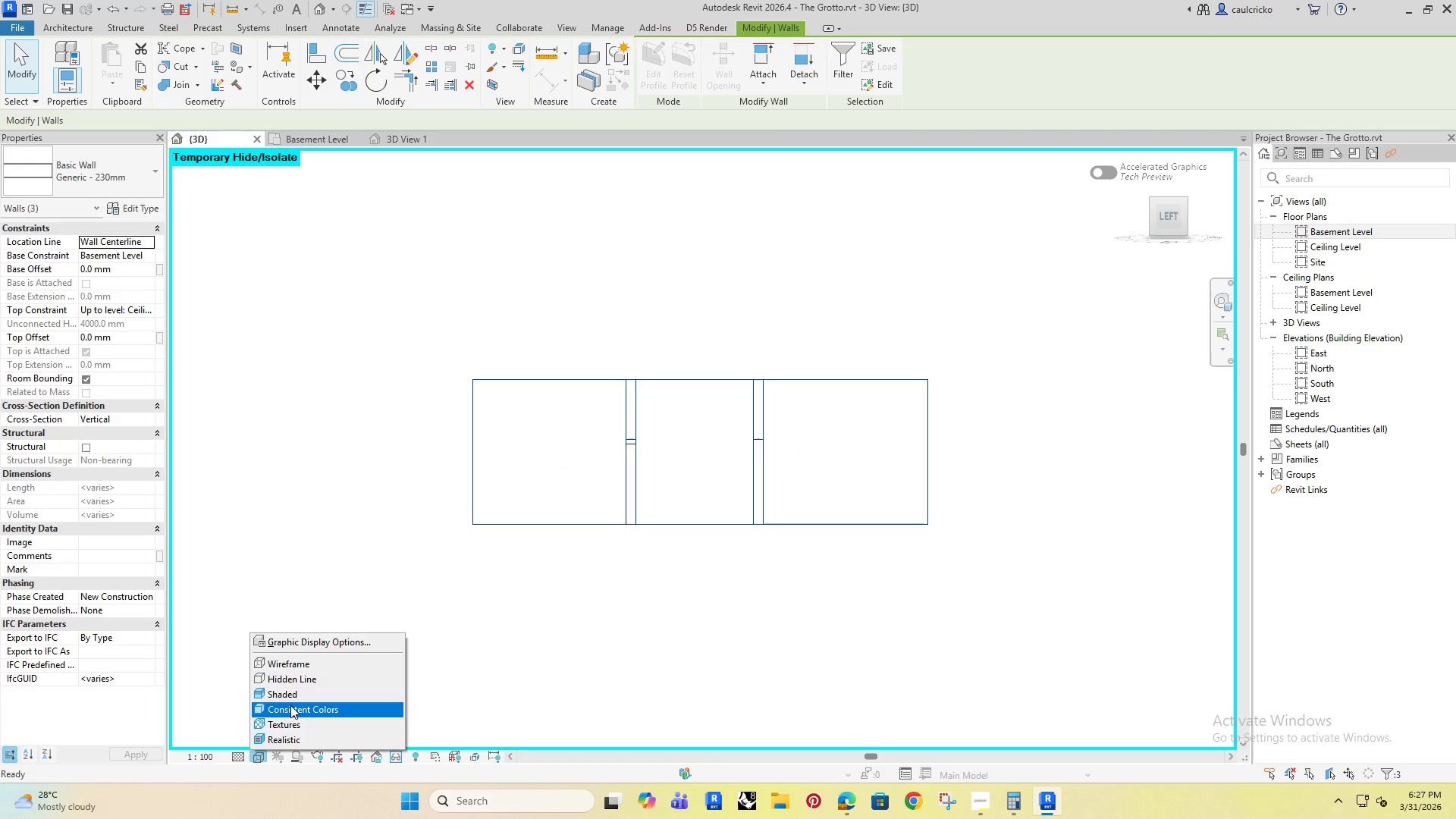 
left_click([290, 705])
 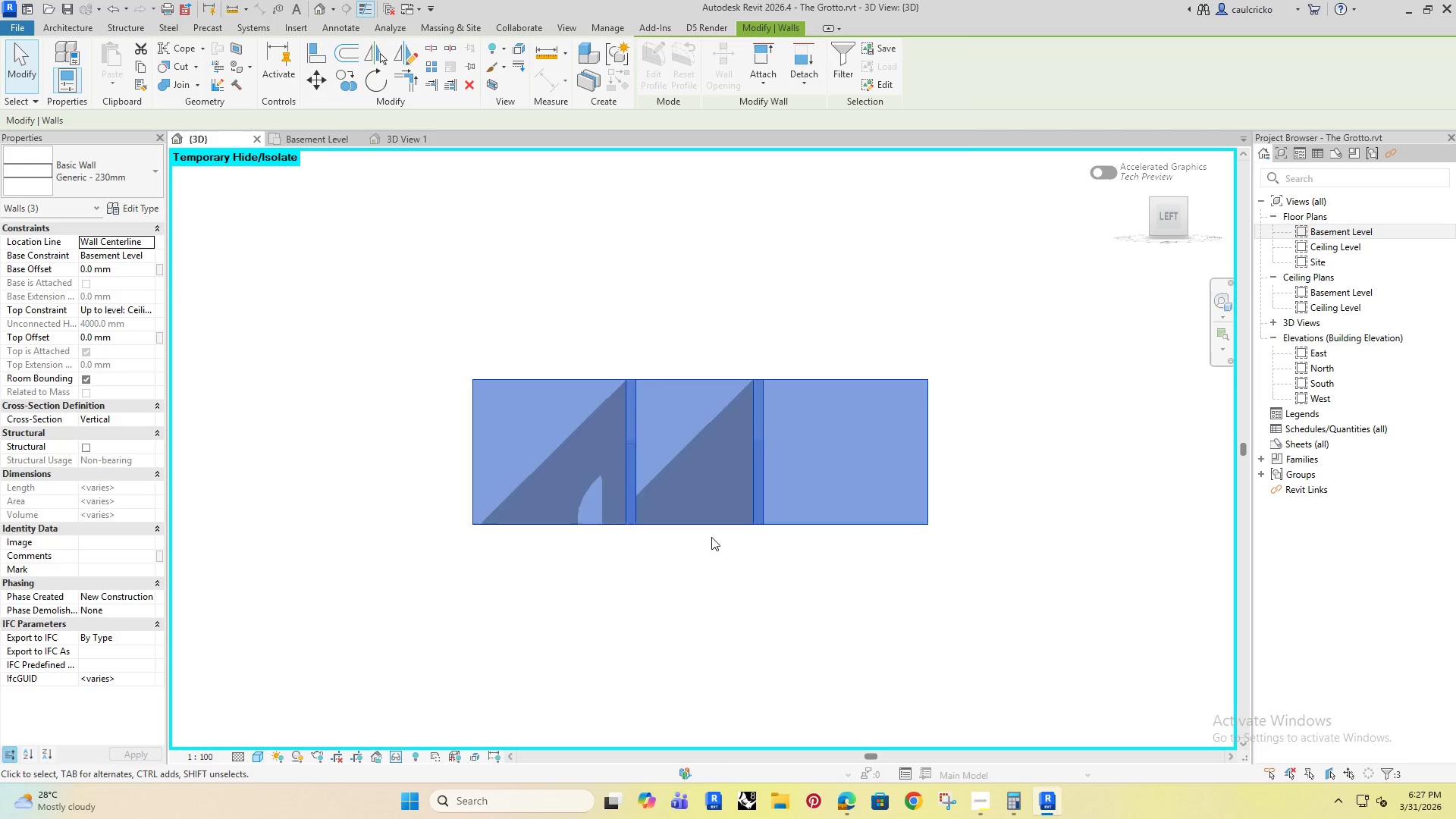 
left_click([646, 598])
 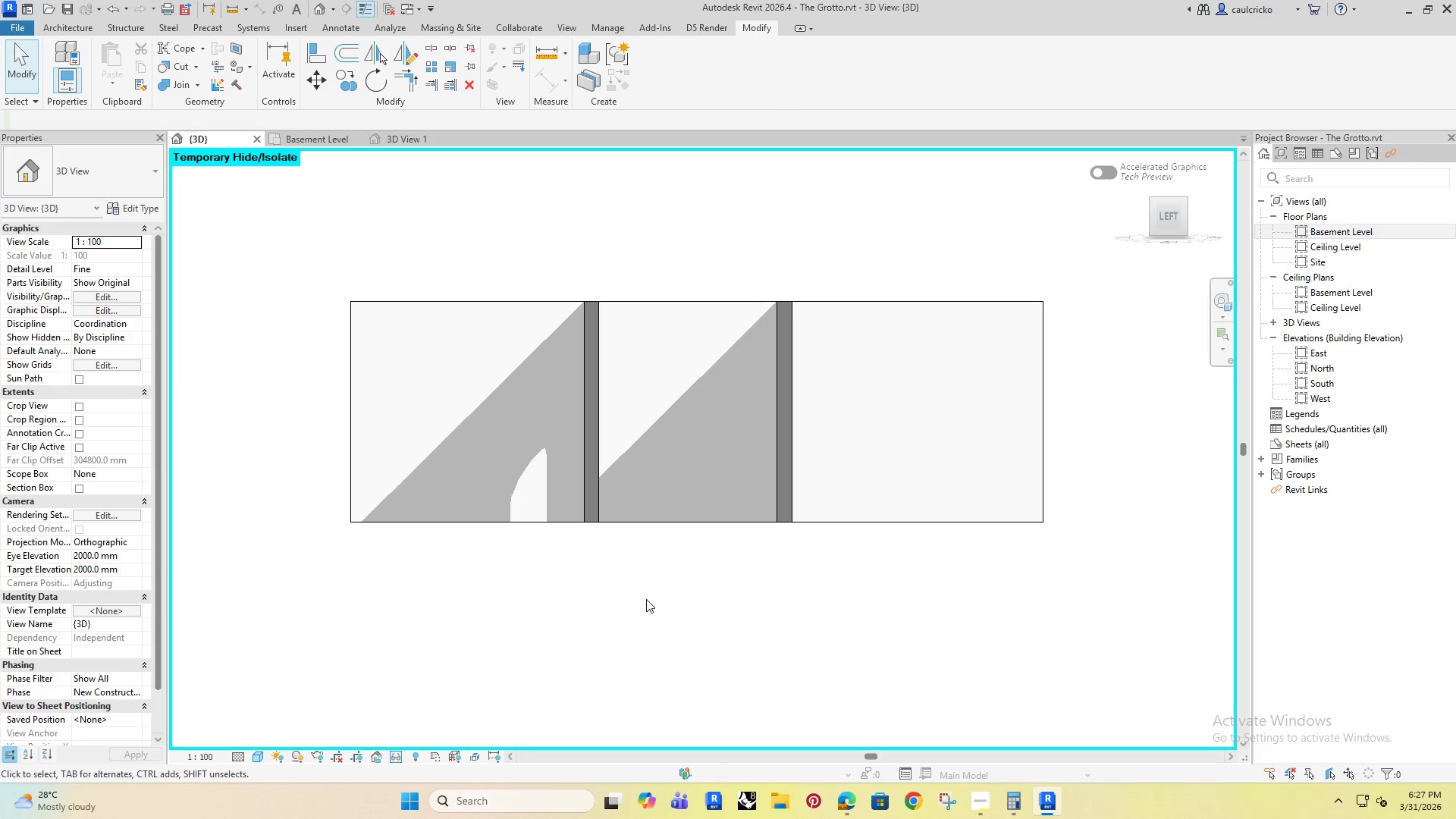 
scroll: coordinate [708, 529], scroll_direction: up, amount: 3.0
 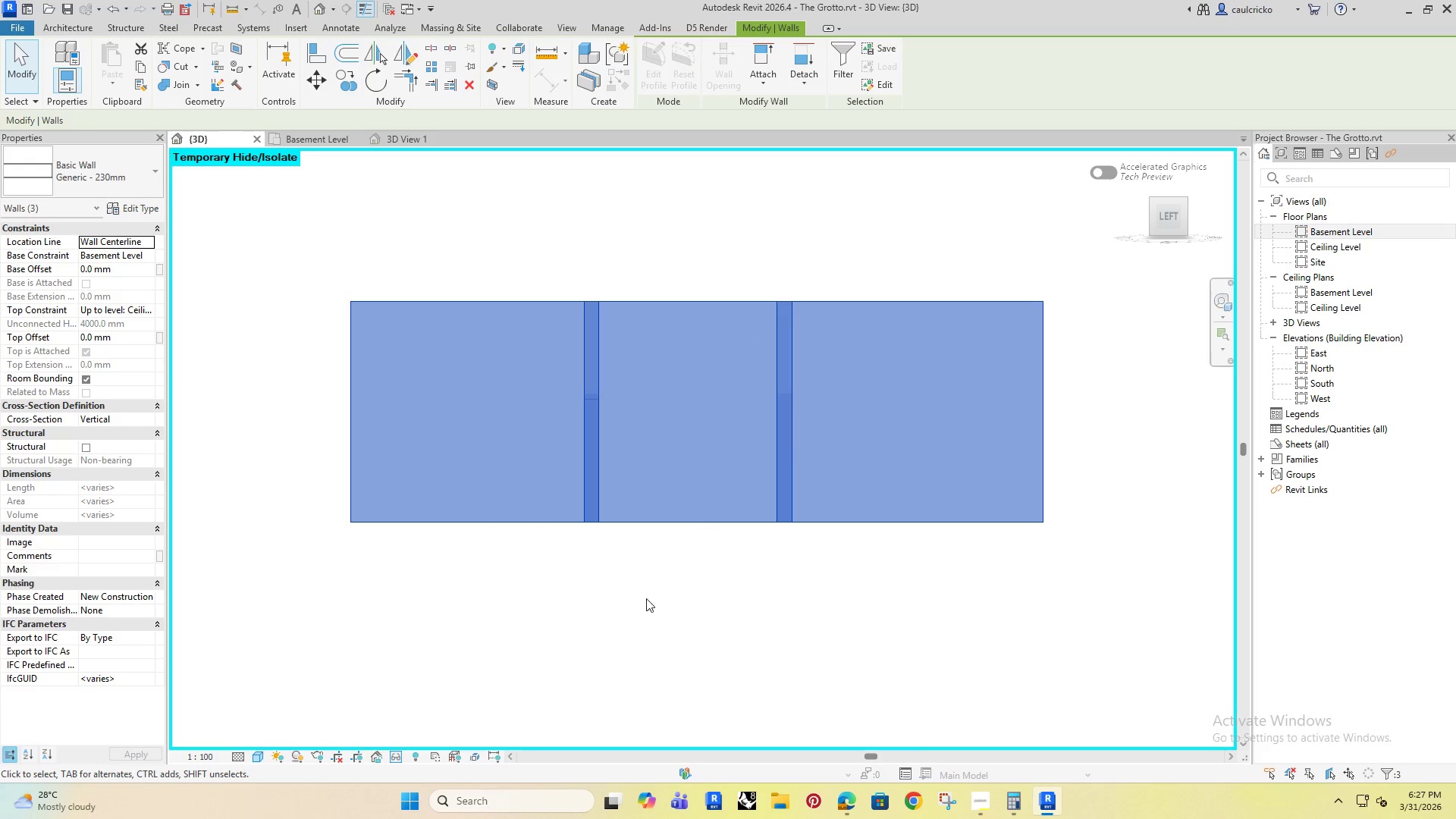 
hold_key(key=ShiftRight, duration=0.48)
 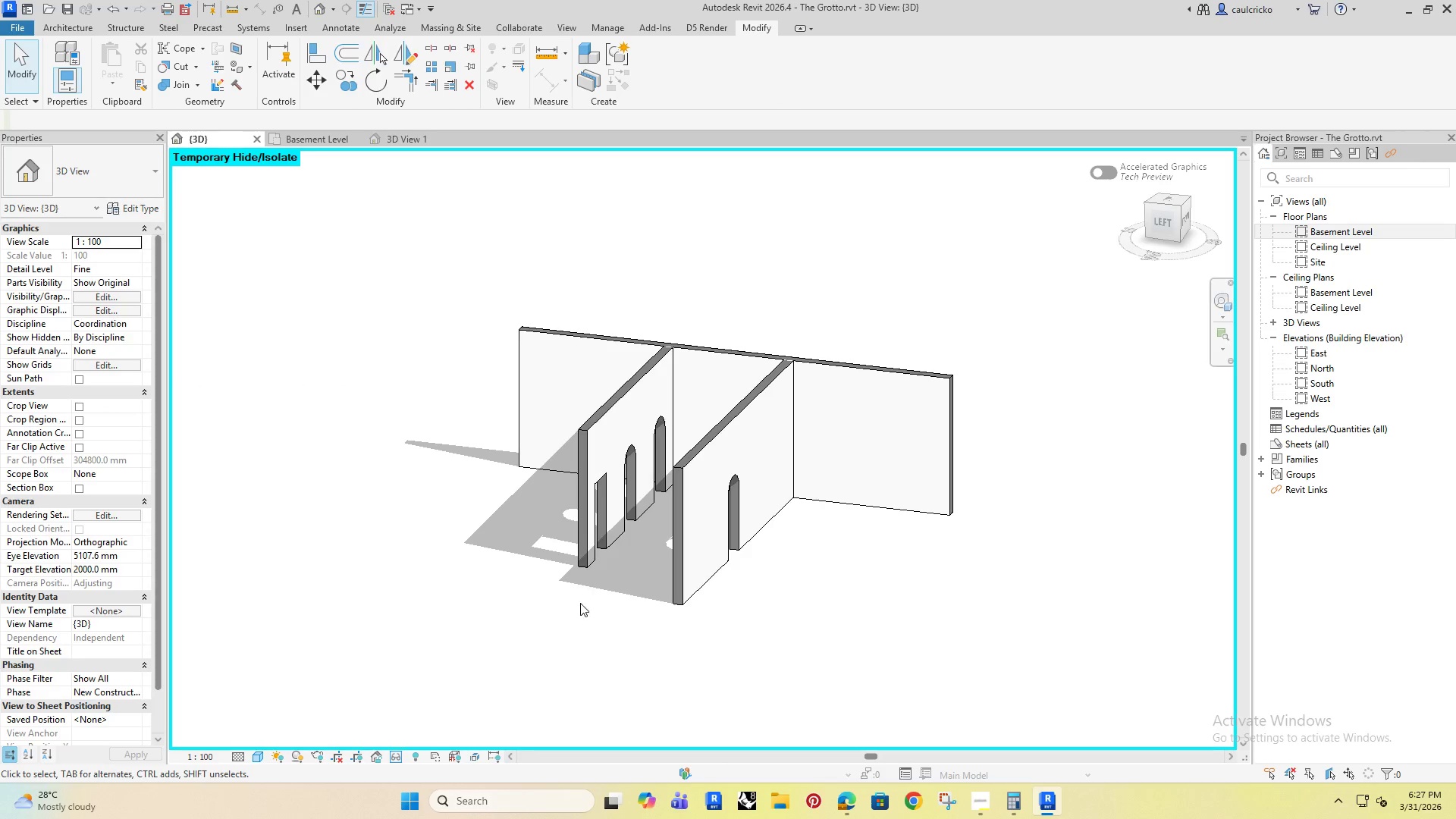 
scroll: coordinate [646, 599], scroll_direction: down, amount: 3.0
 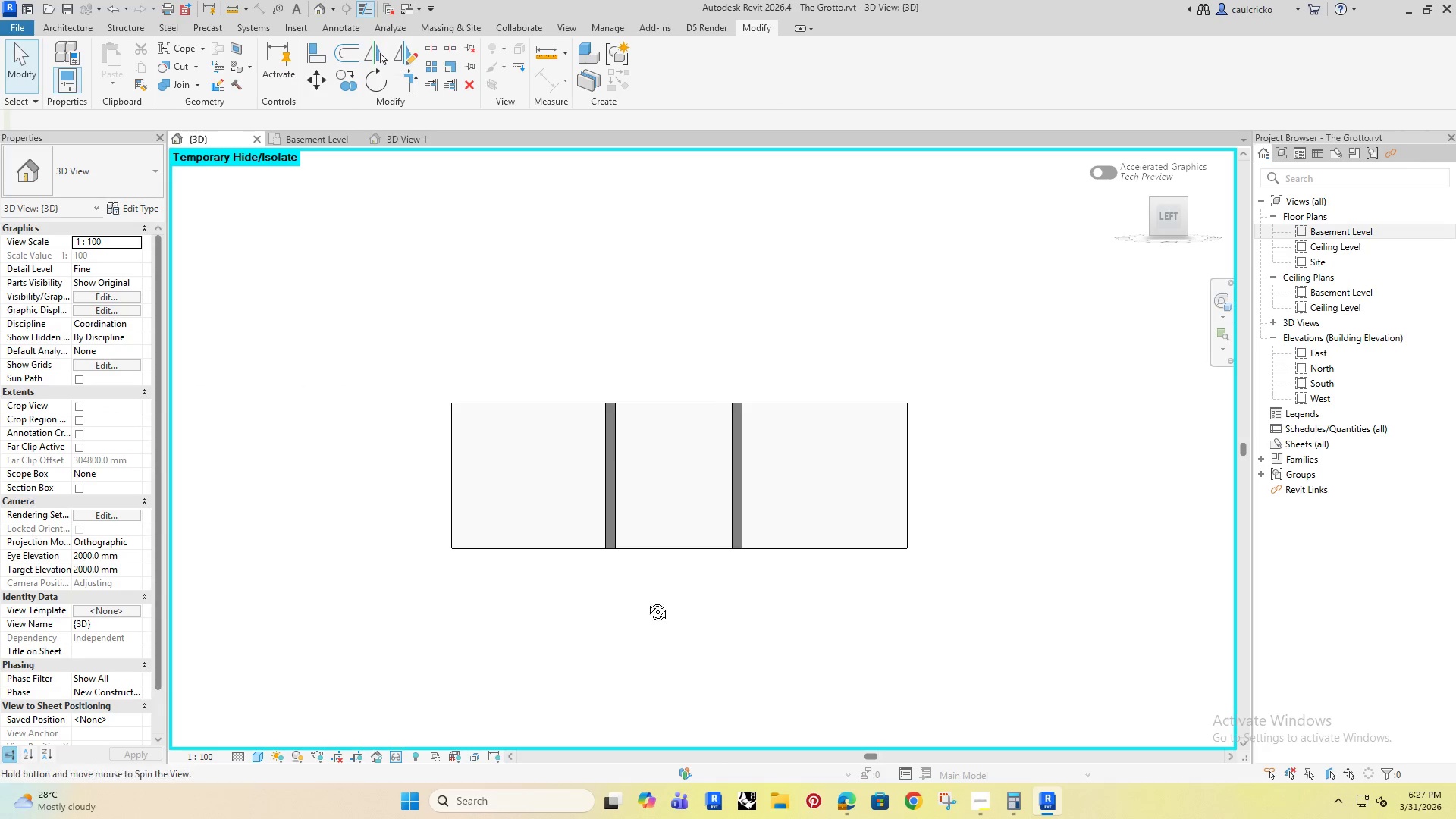 
hold_key(key=ShiftRight, duration=0.36)
 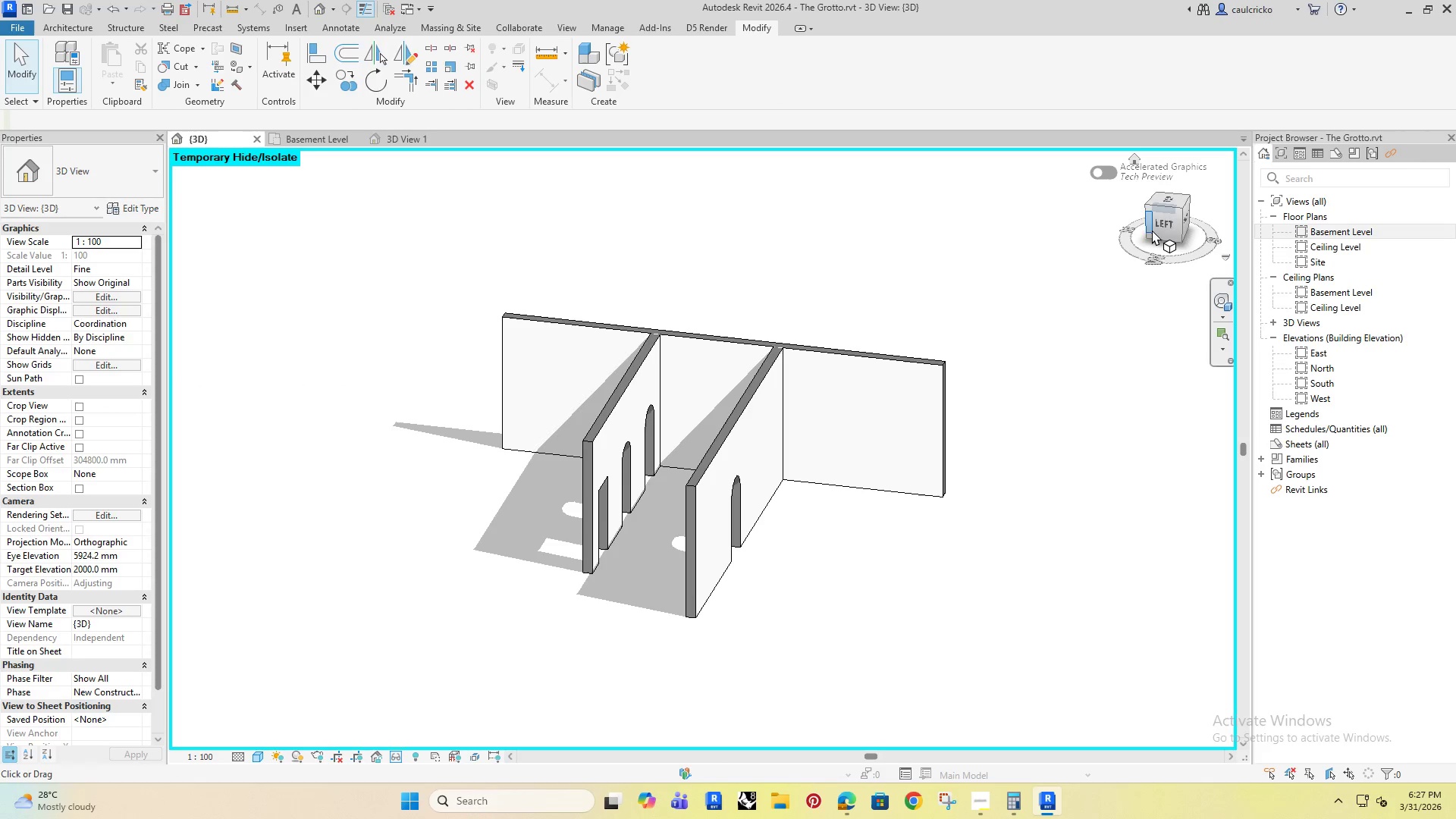 
left_click([1161, 227])
 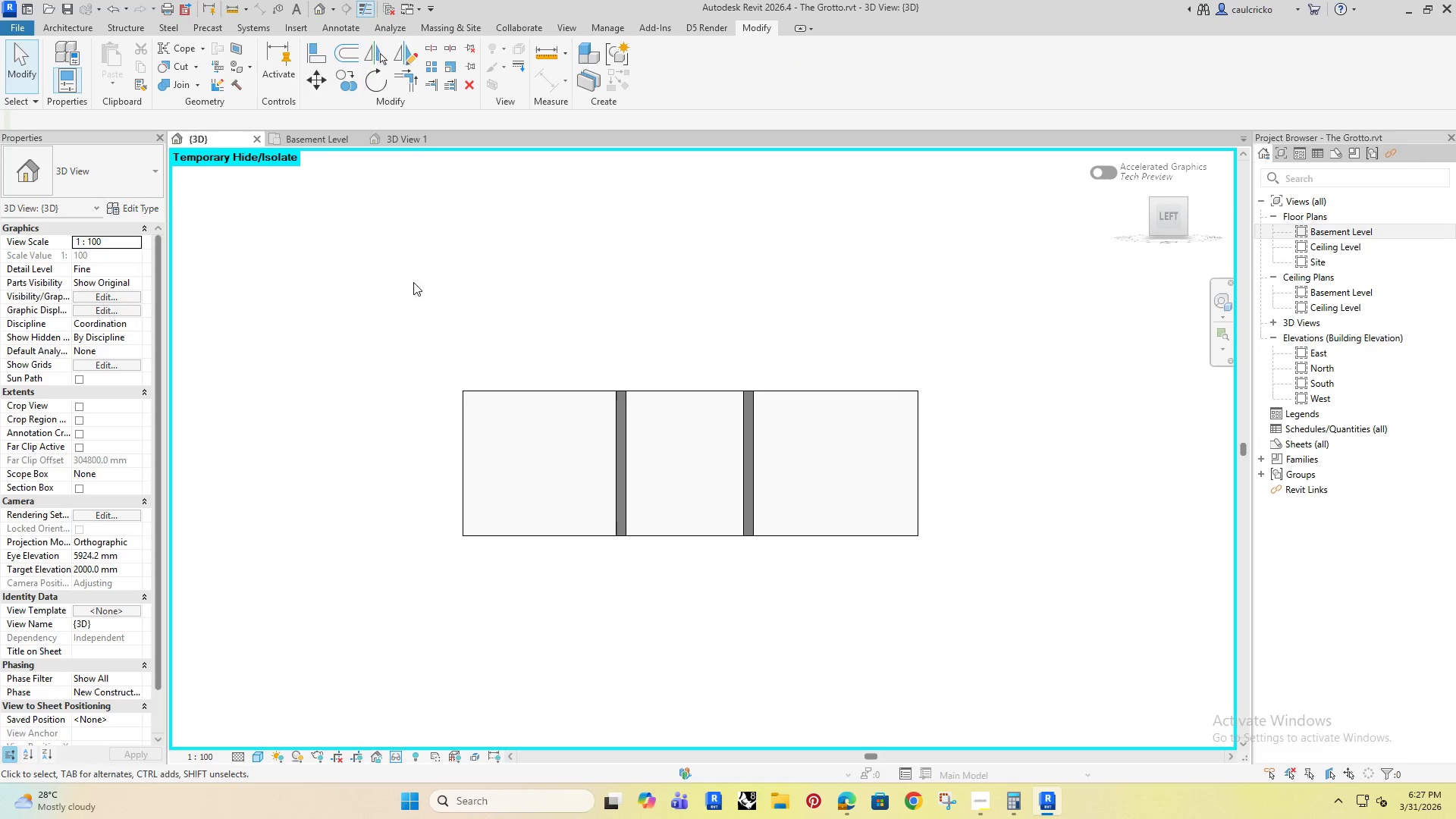 
left_click([433, 298])
 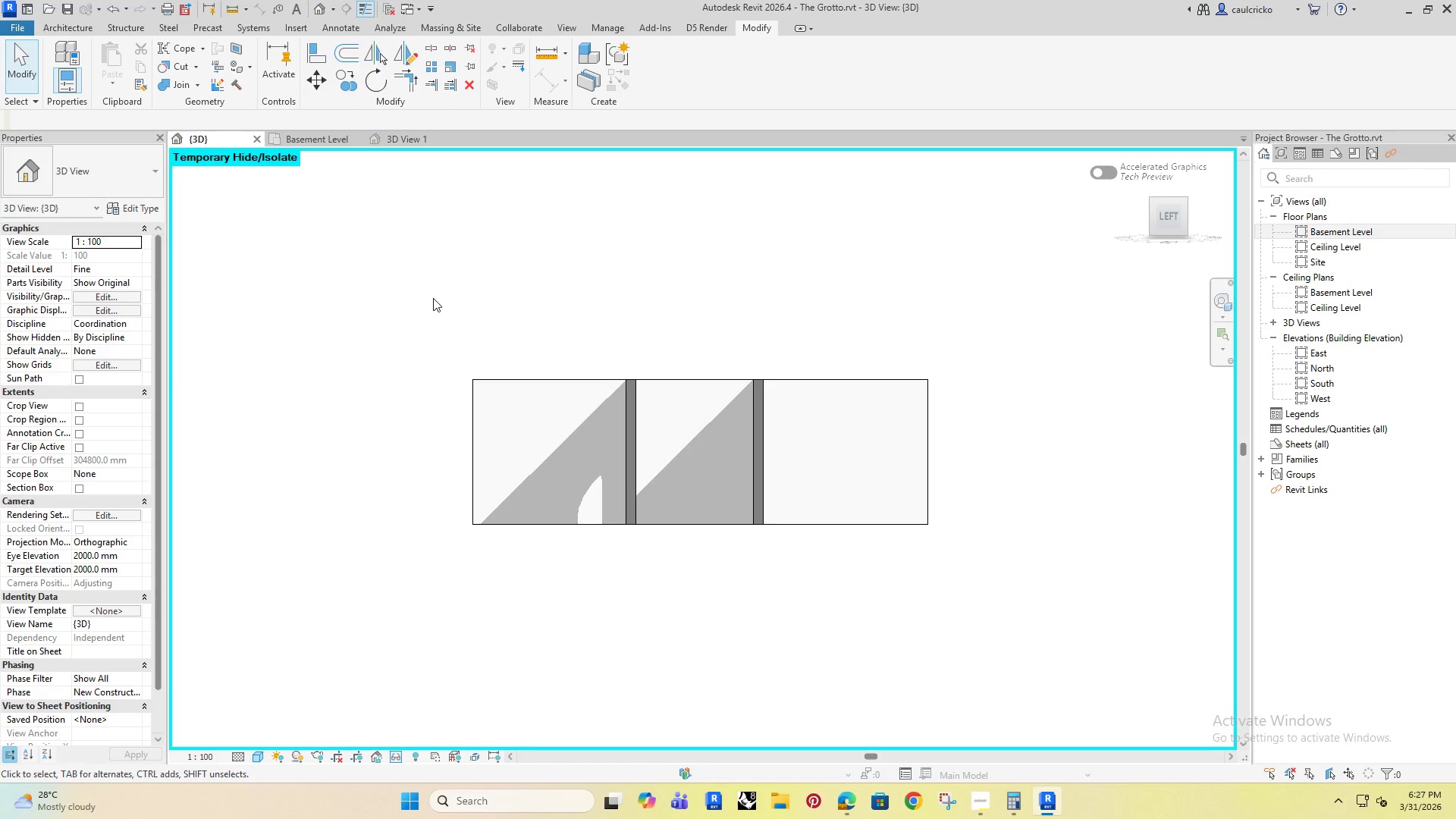 
type(pk)
 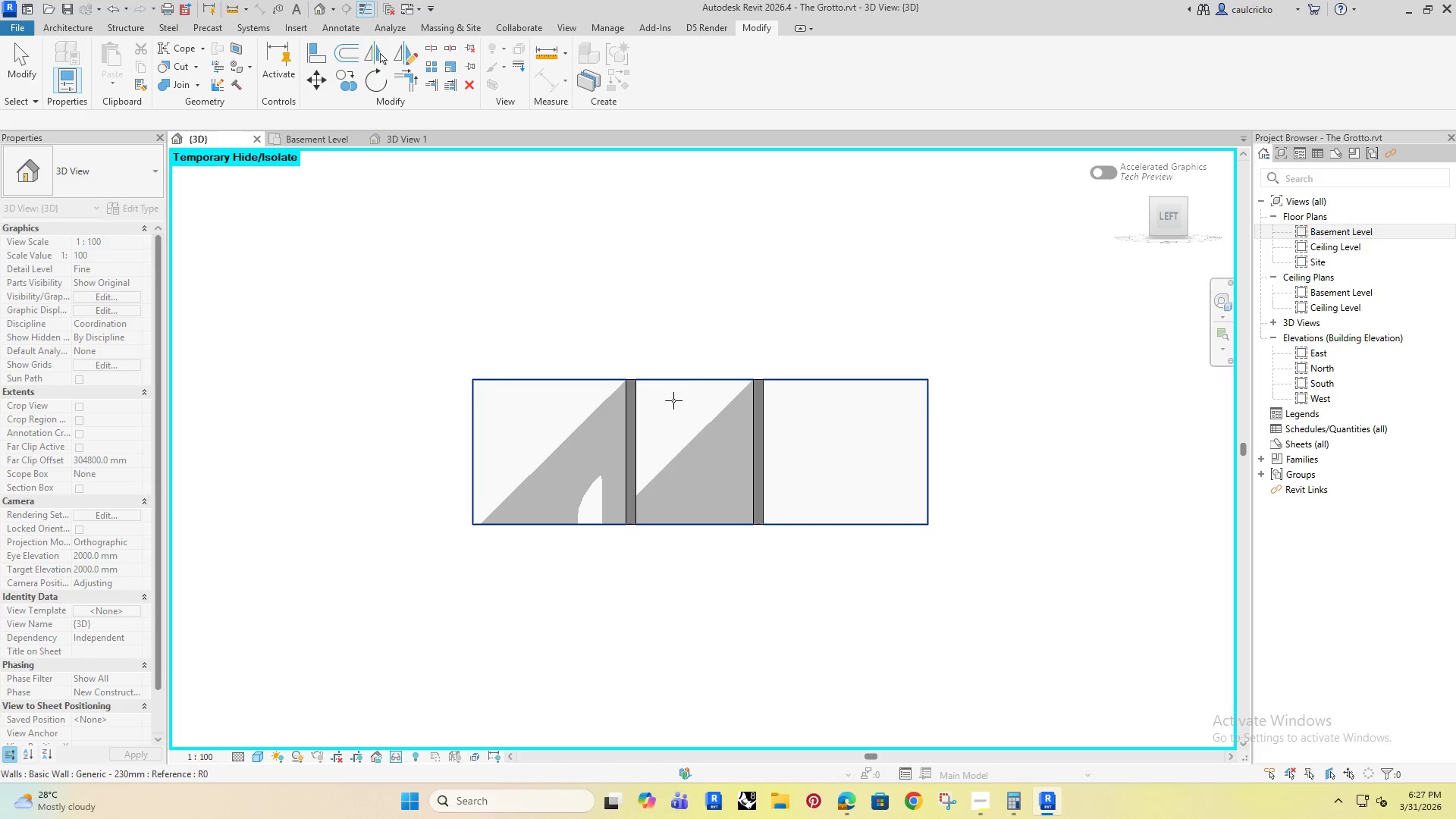 
hold_key(key=ShiftRight, duration=0.36)
 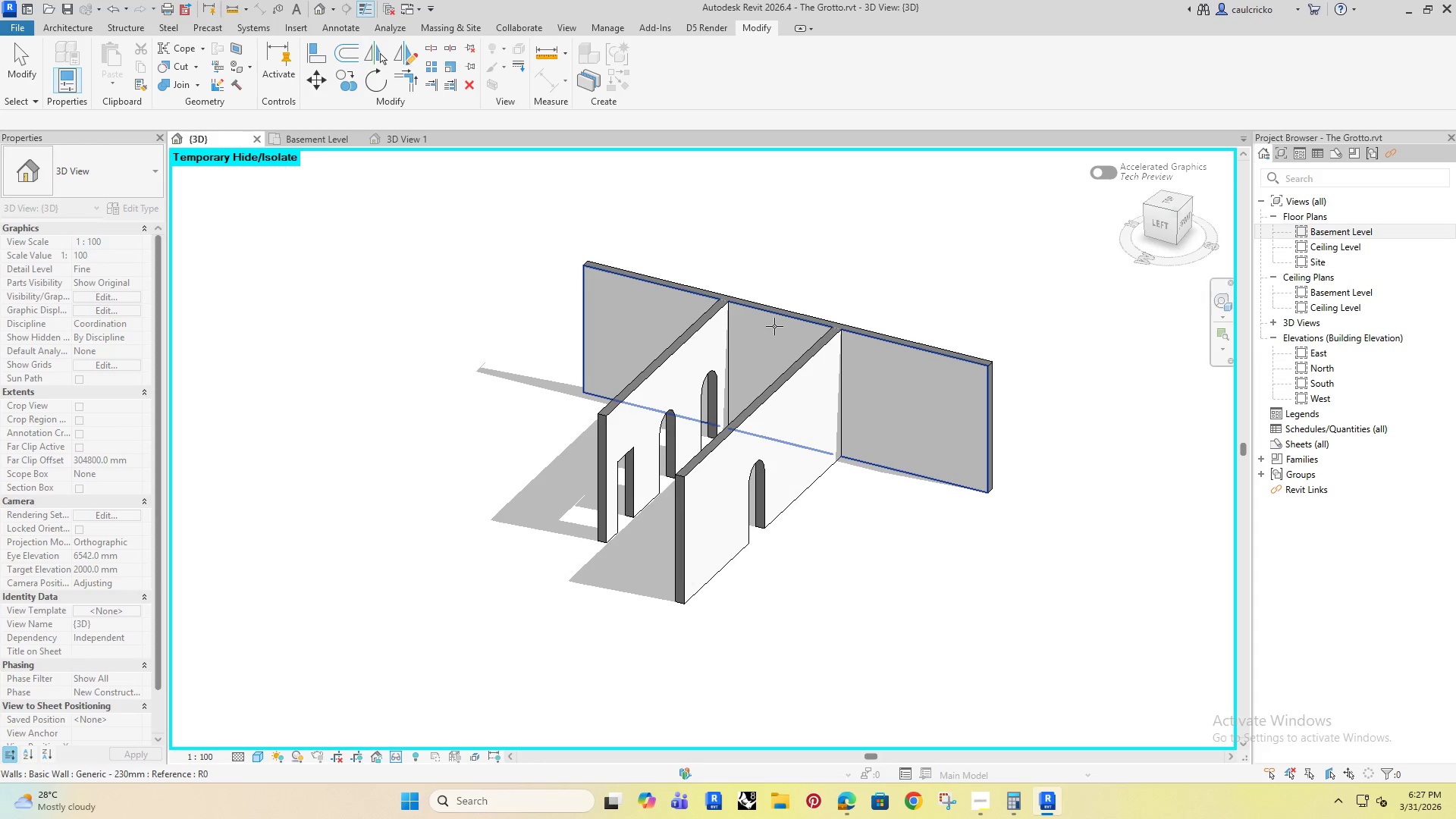 
left_click([774, 326])
 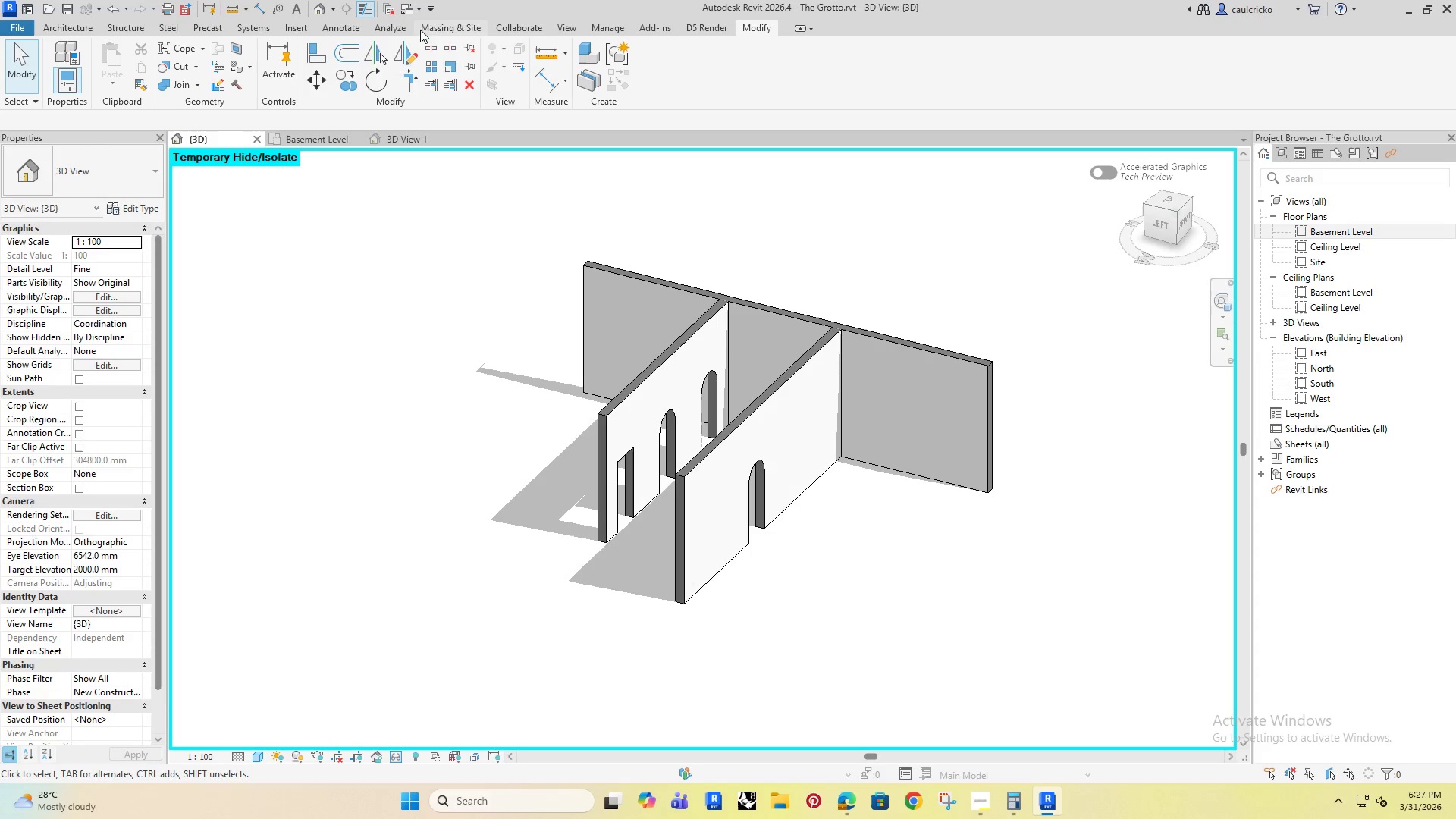 
left_click([435, 27])
 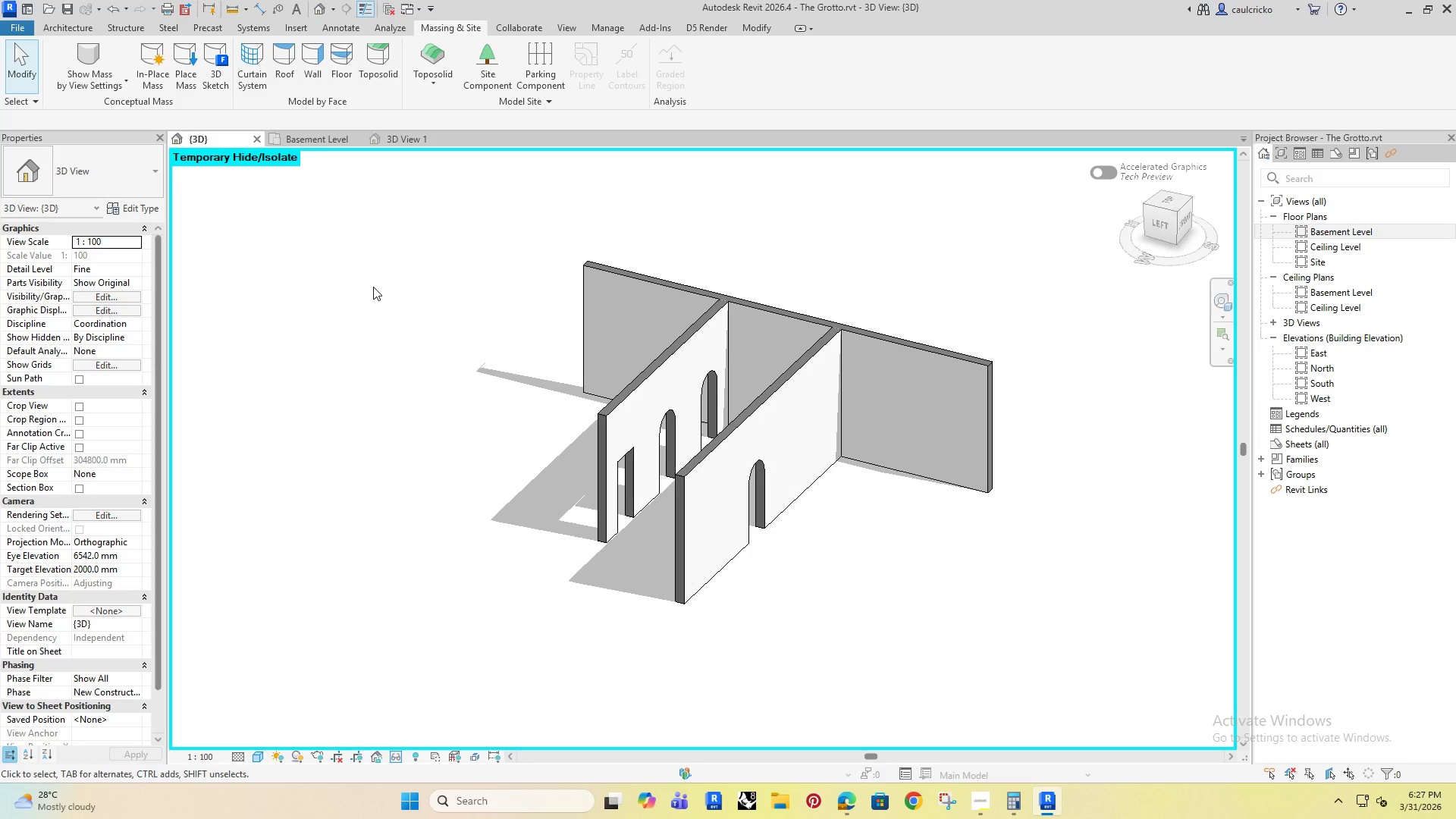 
wait(7.84)
 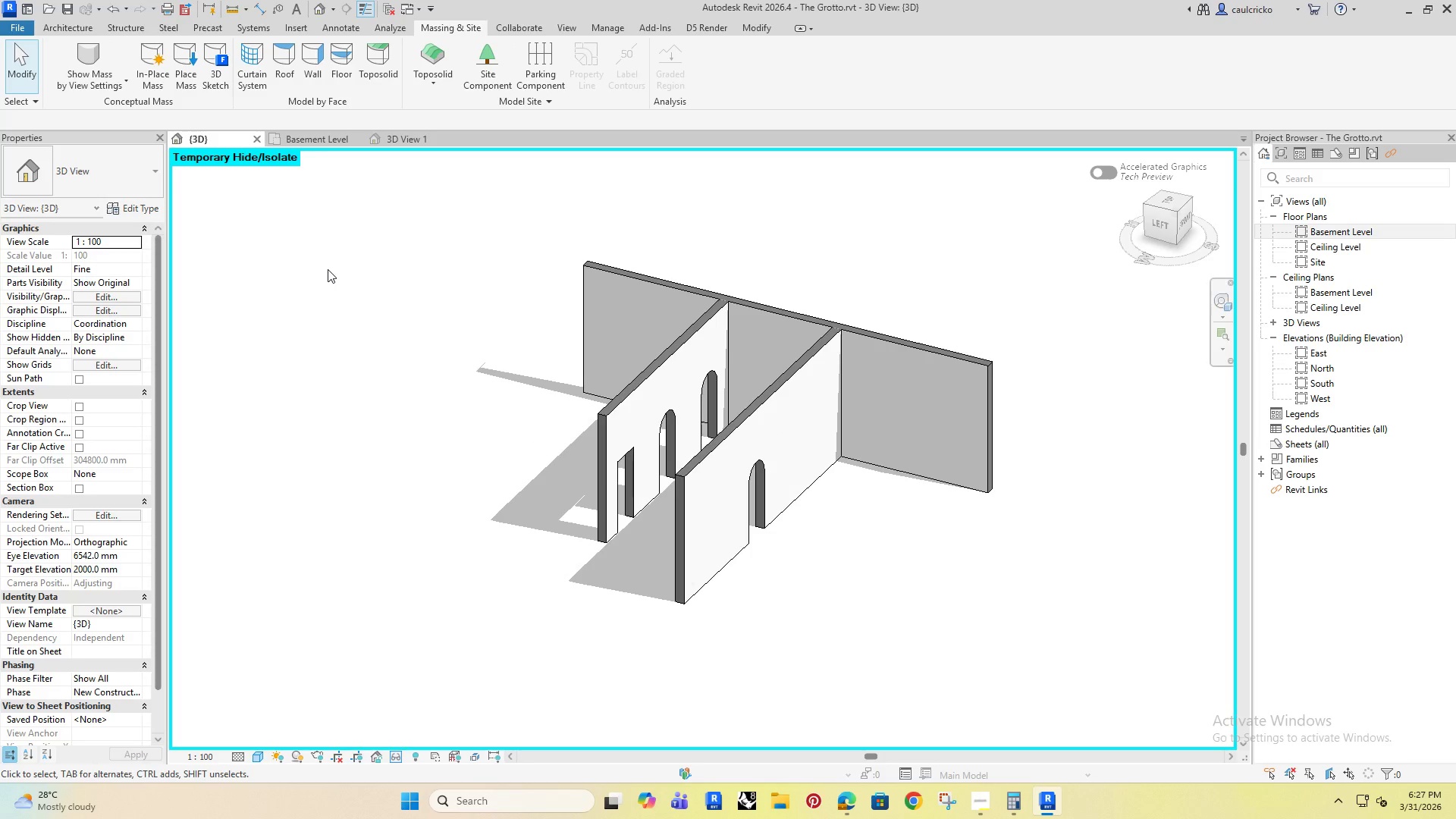 
scroll: coordinate [772, 378], scroll_direction: up, amount: 4.0
 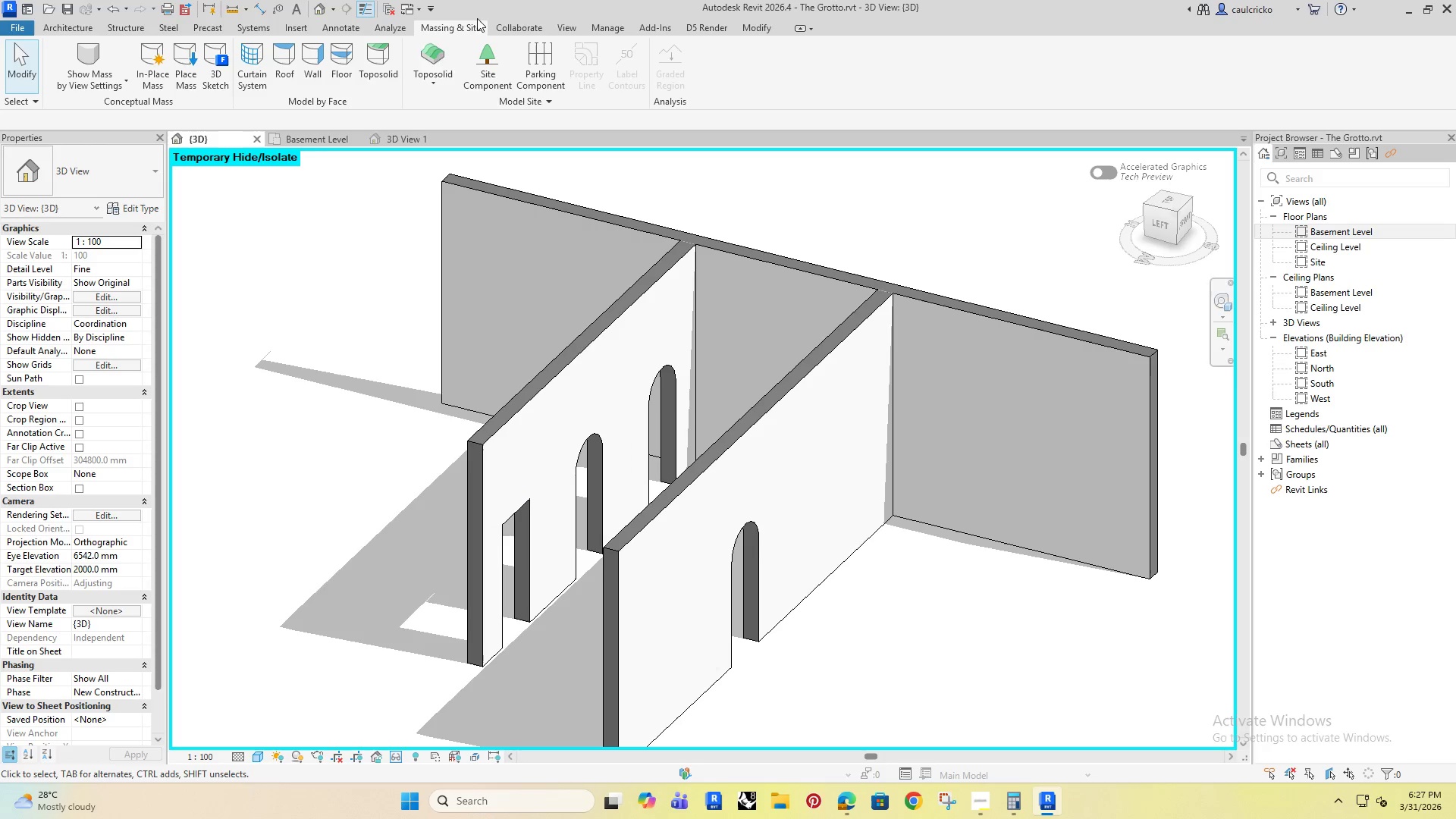 
left_click([435, 72])
 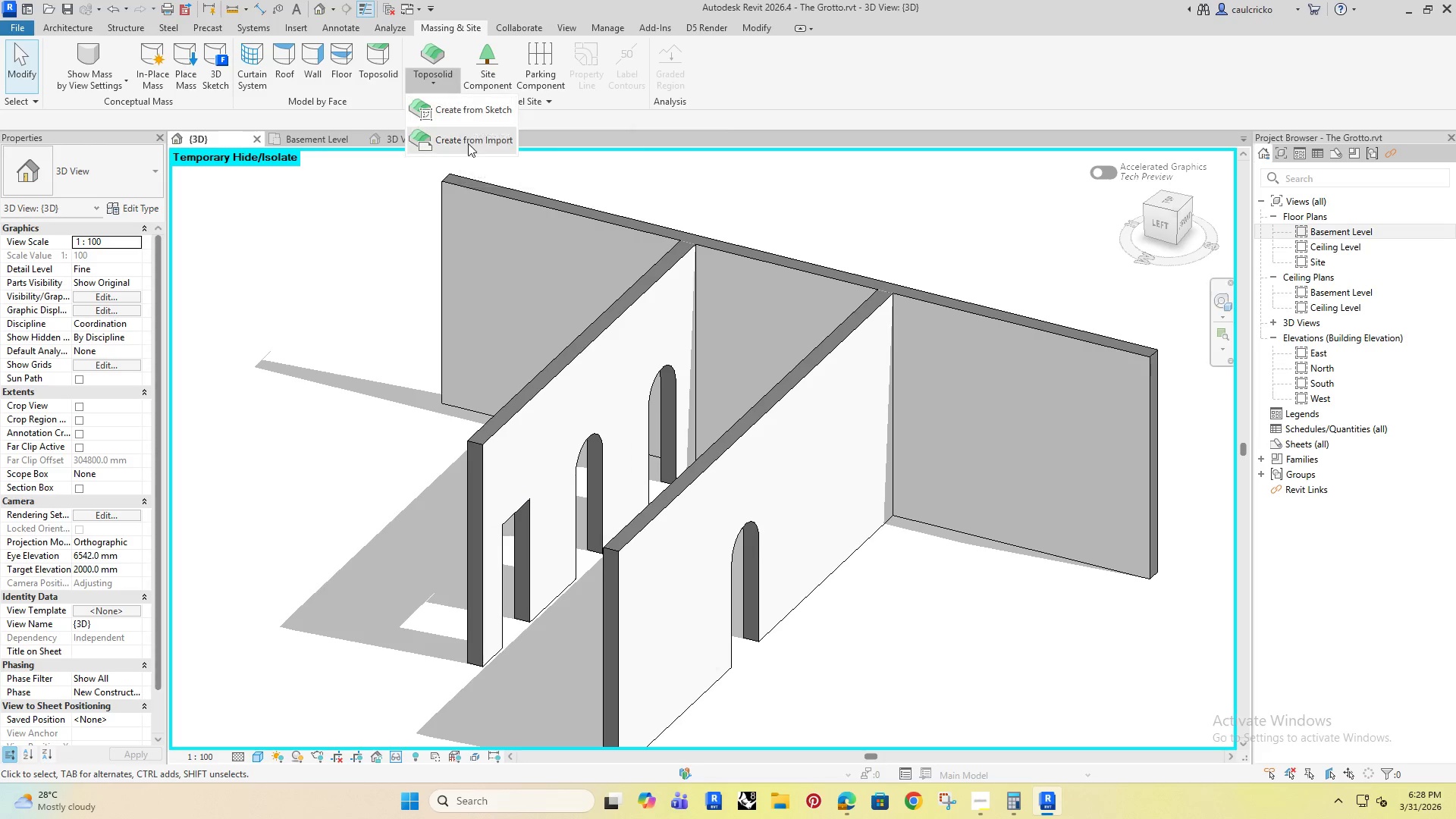 
left_click([462, 115])
 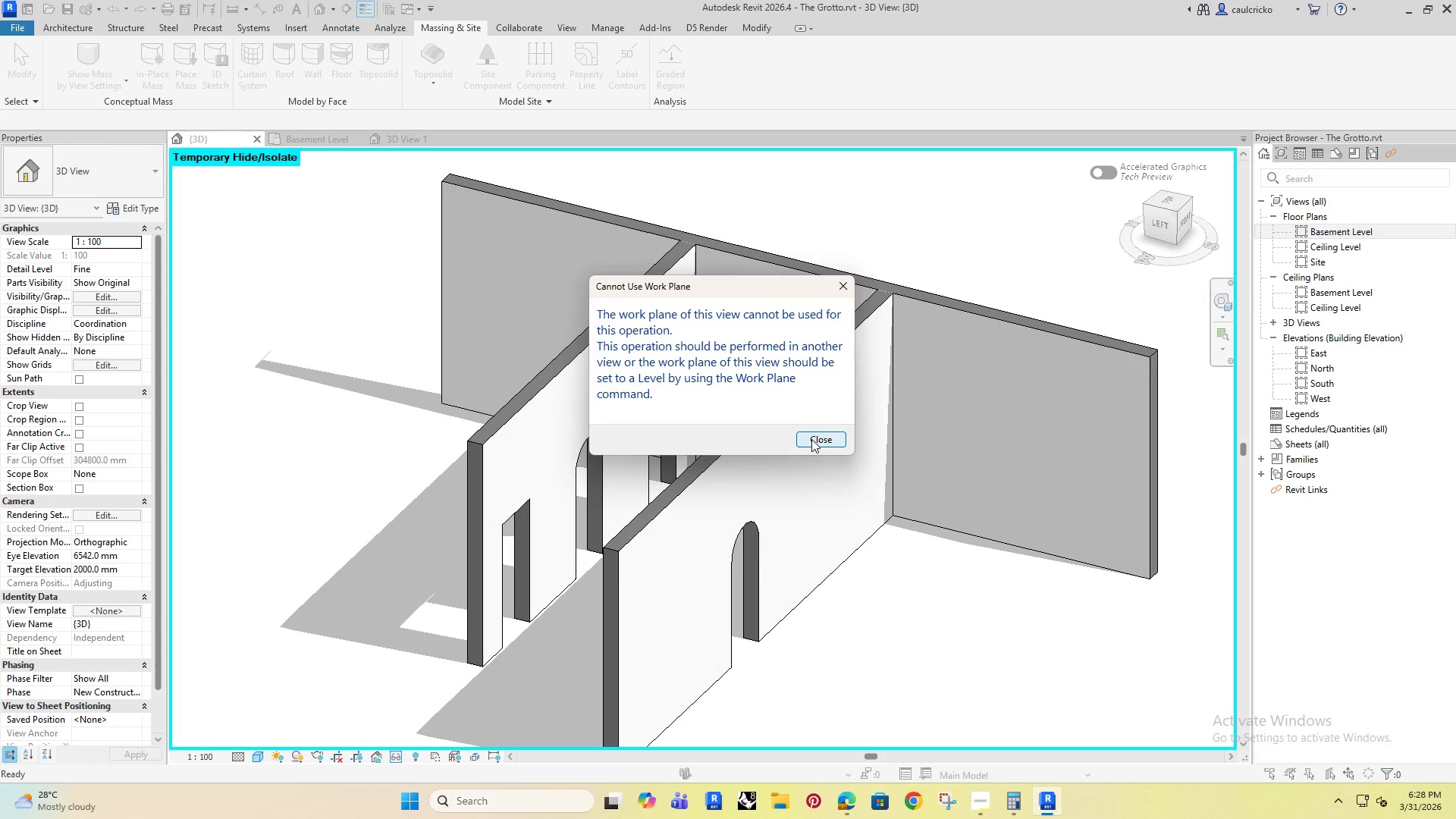 
left_click([812, 438])
 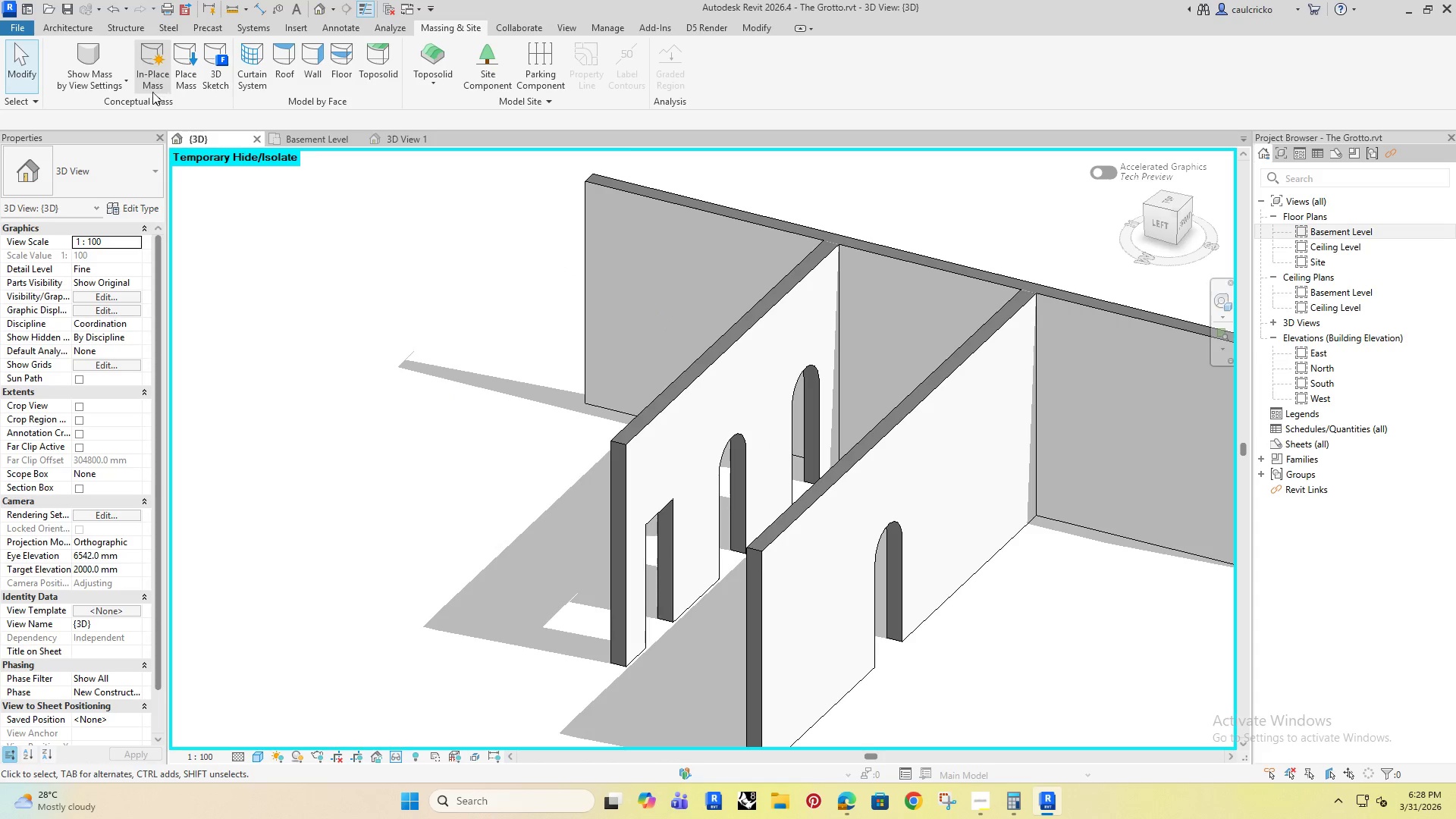 
left_click([152, 84])
 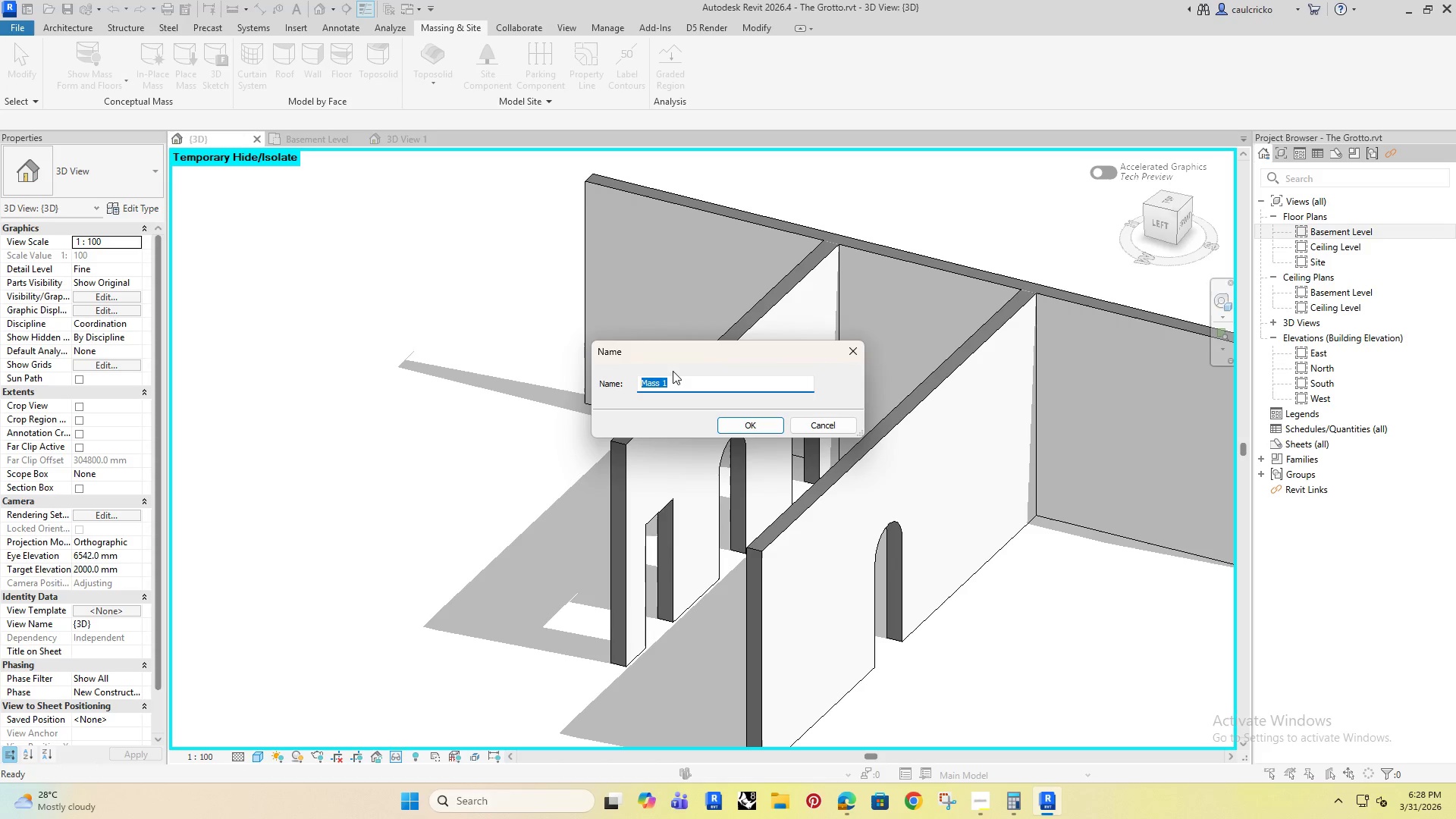 
type(Rocks)
 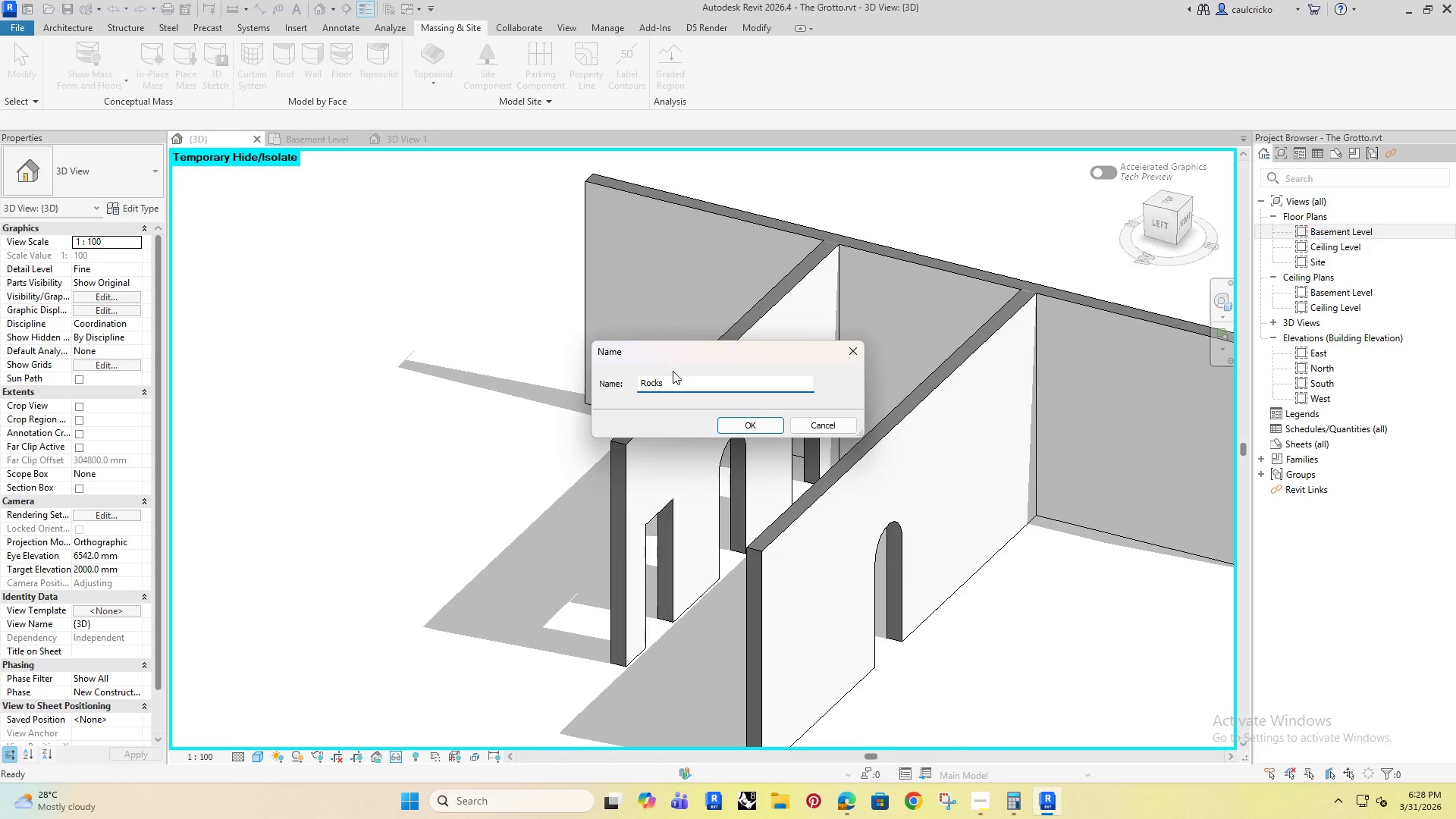 
key(Enter)
 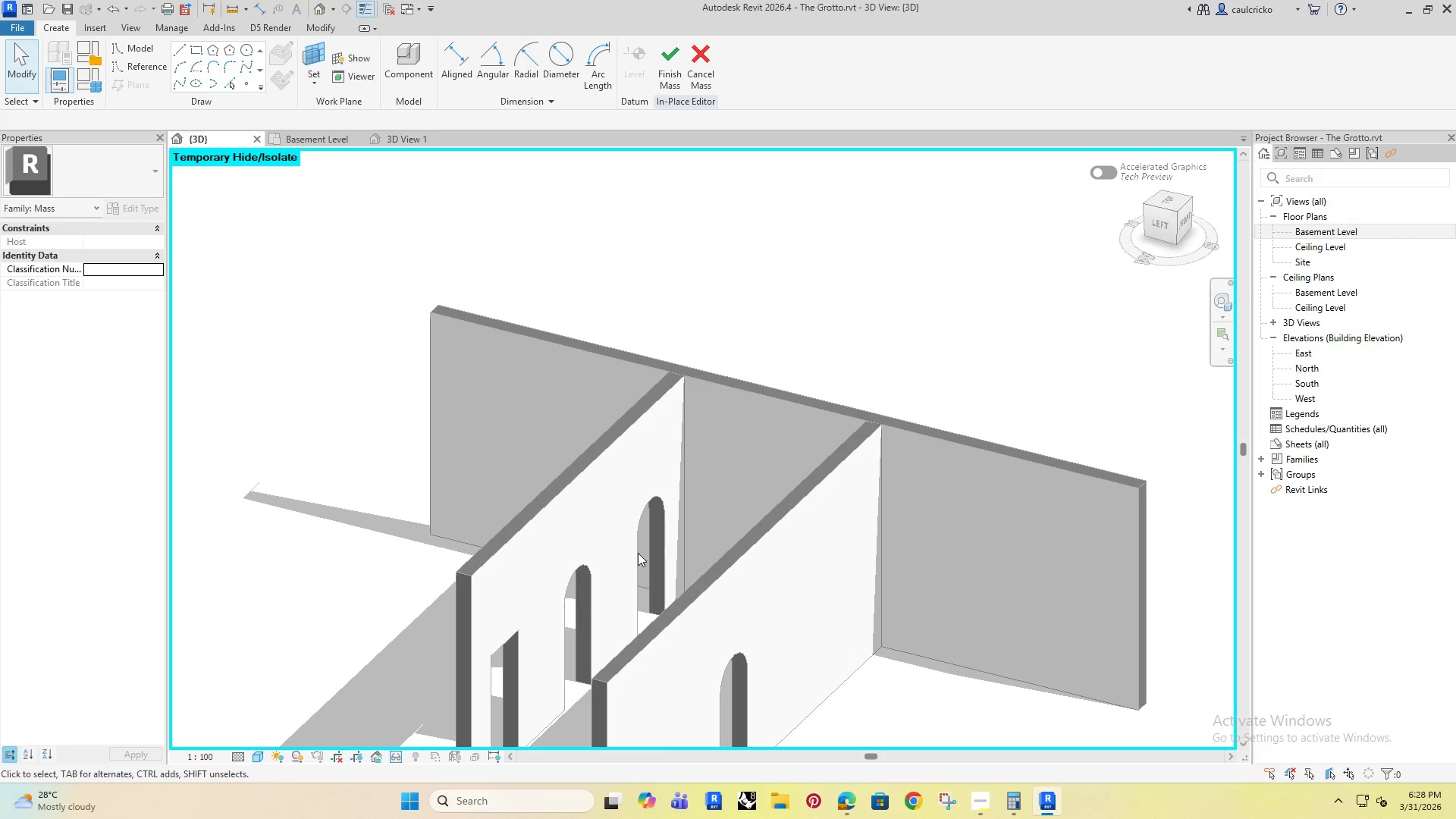 
left_click([1159, 222])
 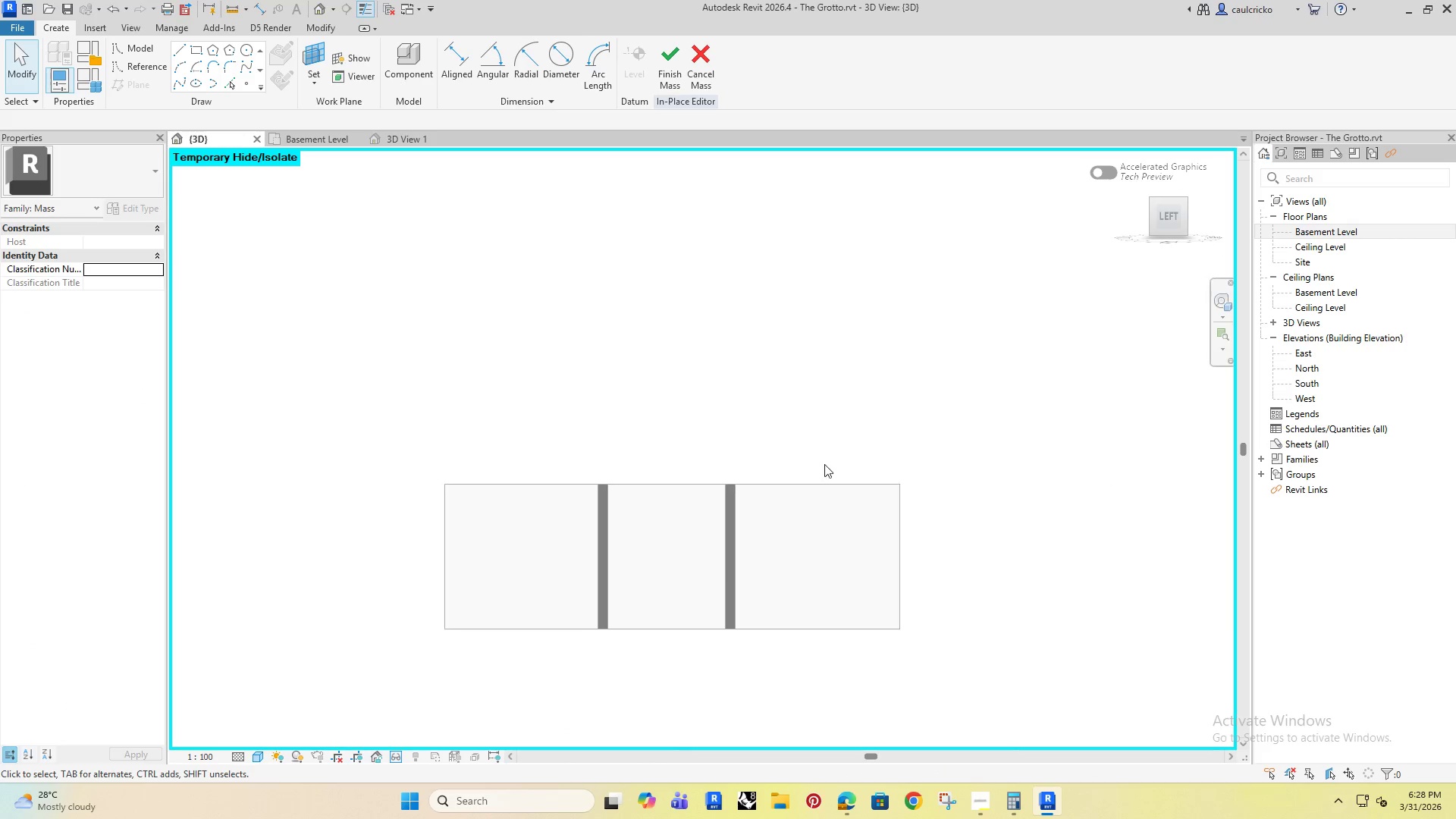 
scroll: coordinate [612, 371], scroll_direction: up, amount: 8.0
 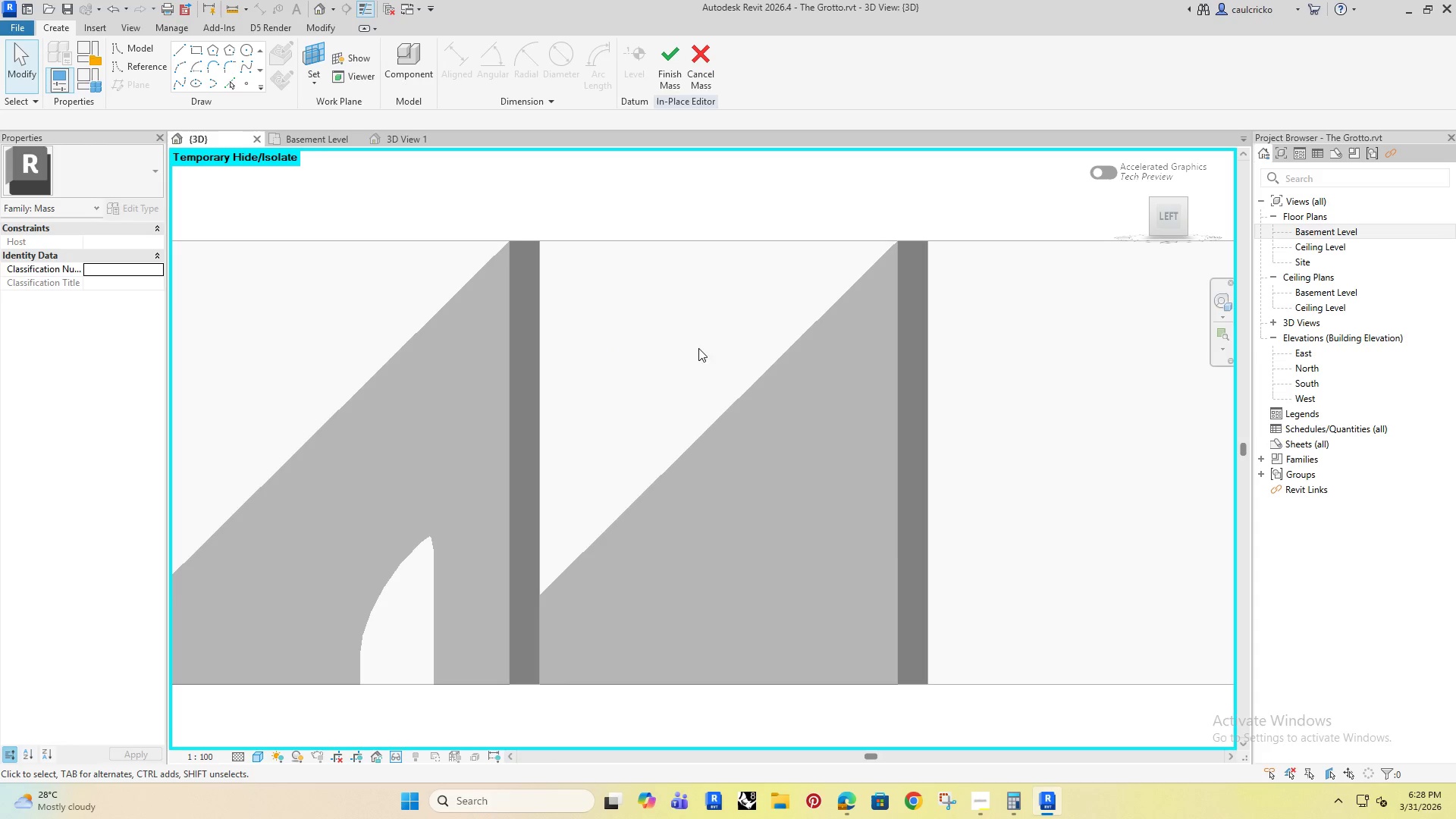 
wait(5.79)
 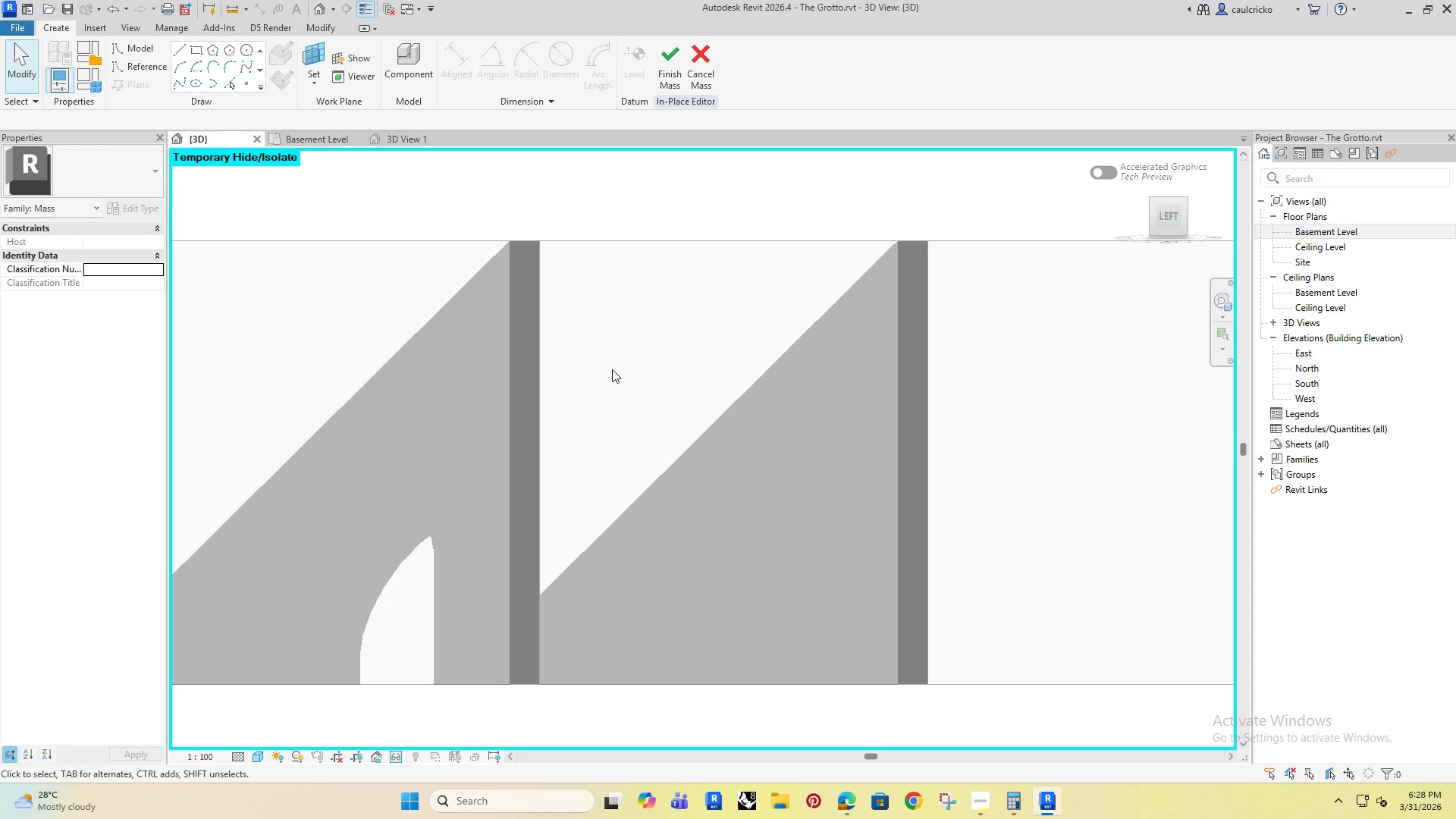 
left_click([199, 55])
 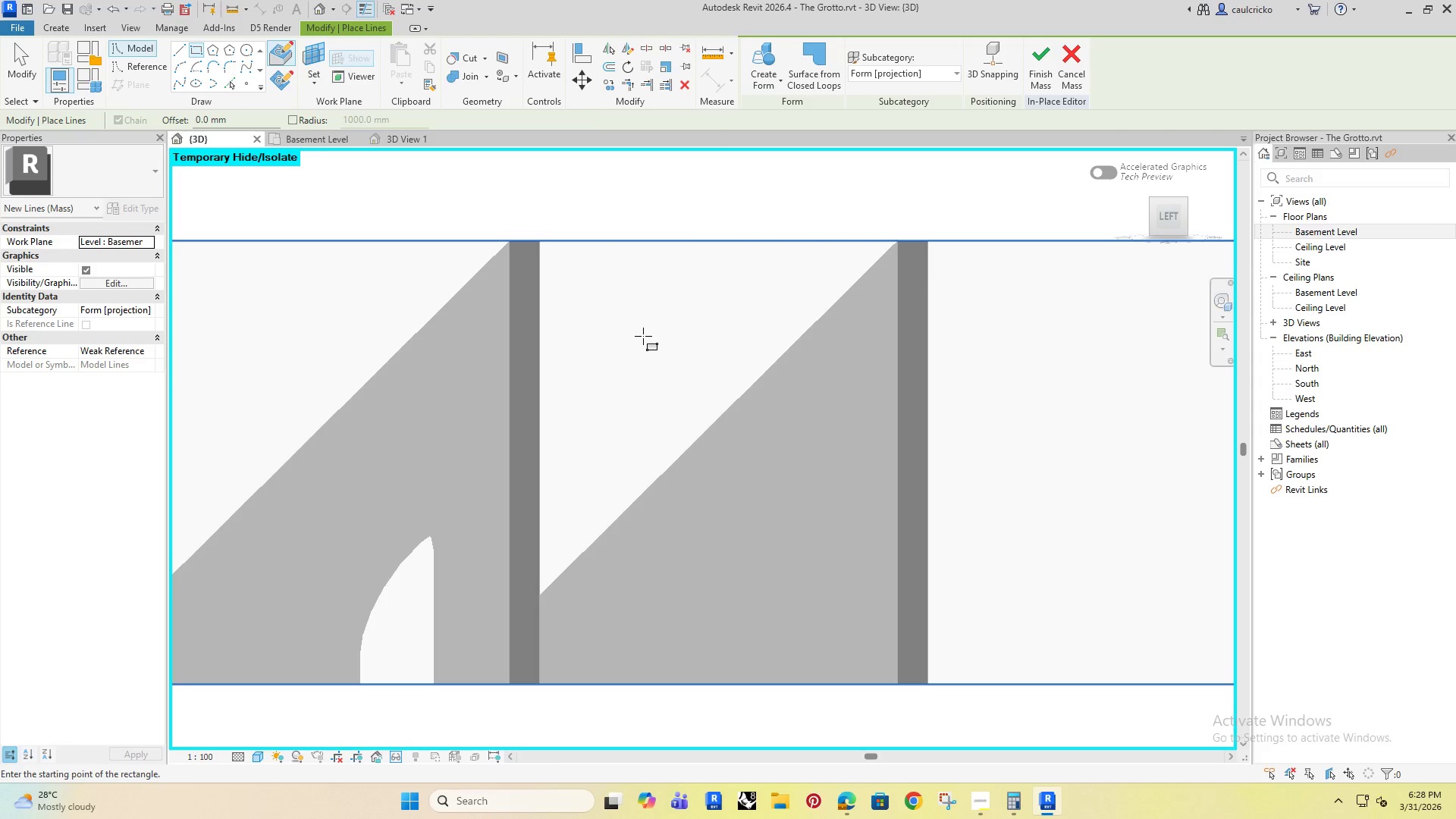 
wait(6.23)
 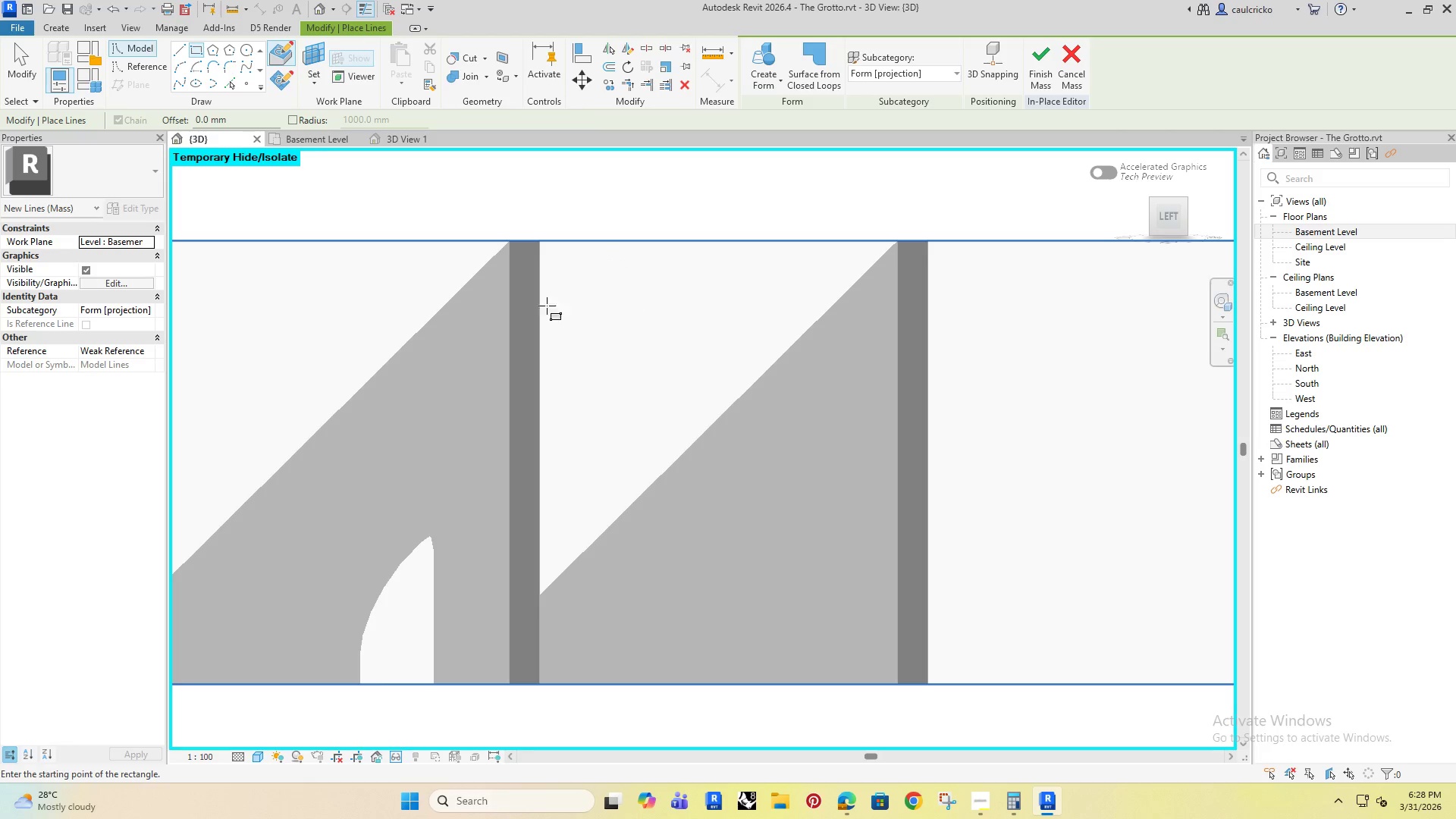 
left_click([642, 331])
 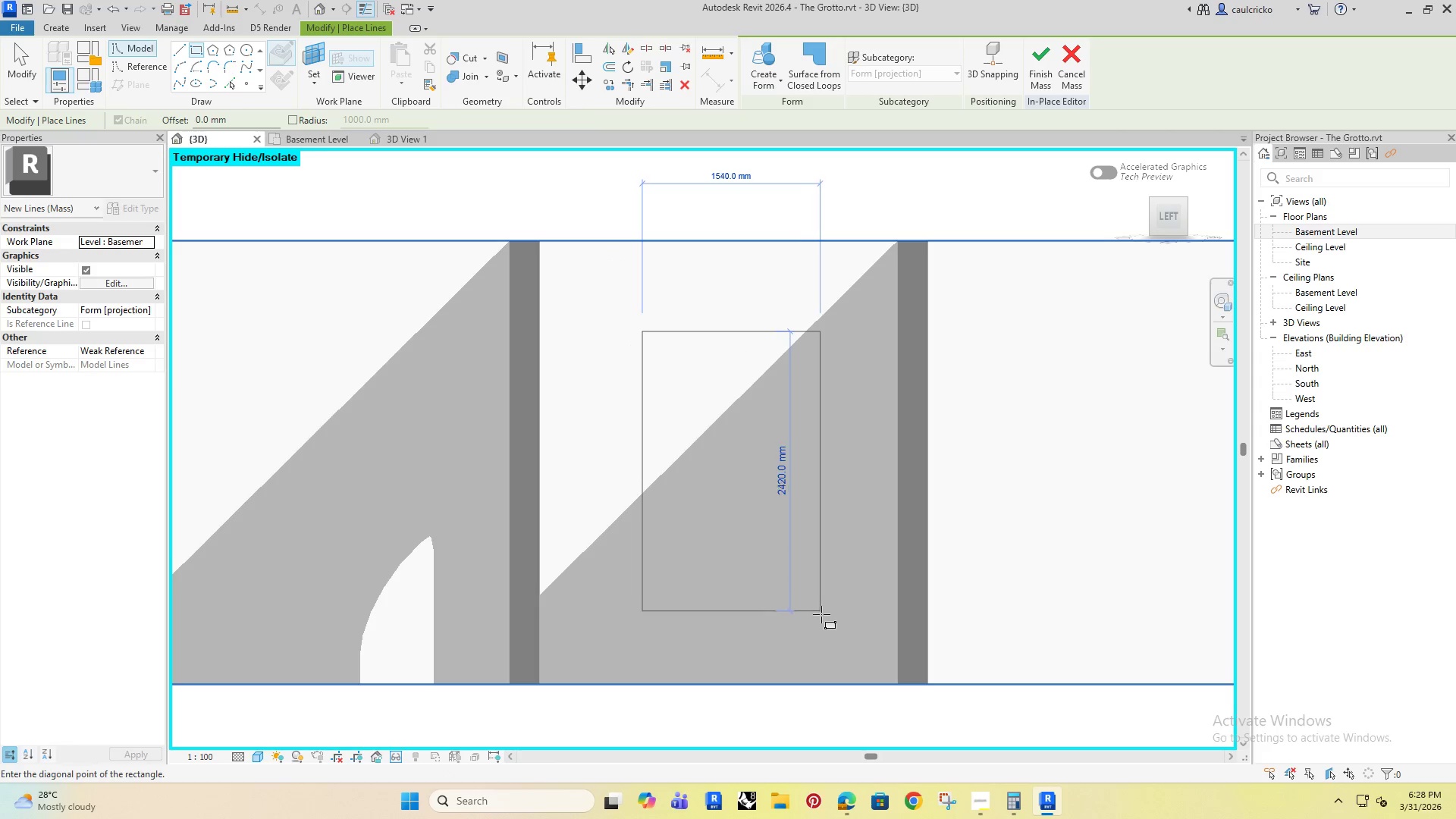 
left_click([824, 635])
 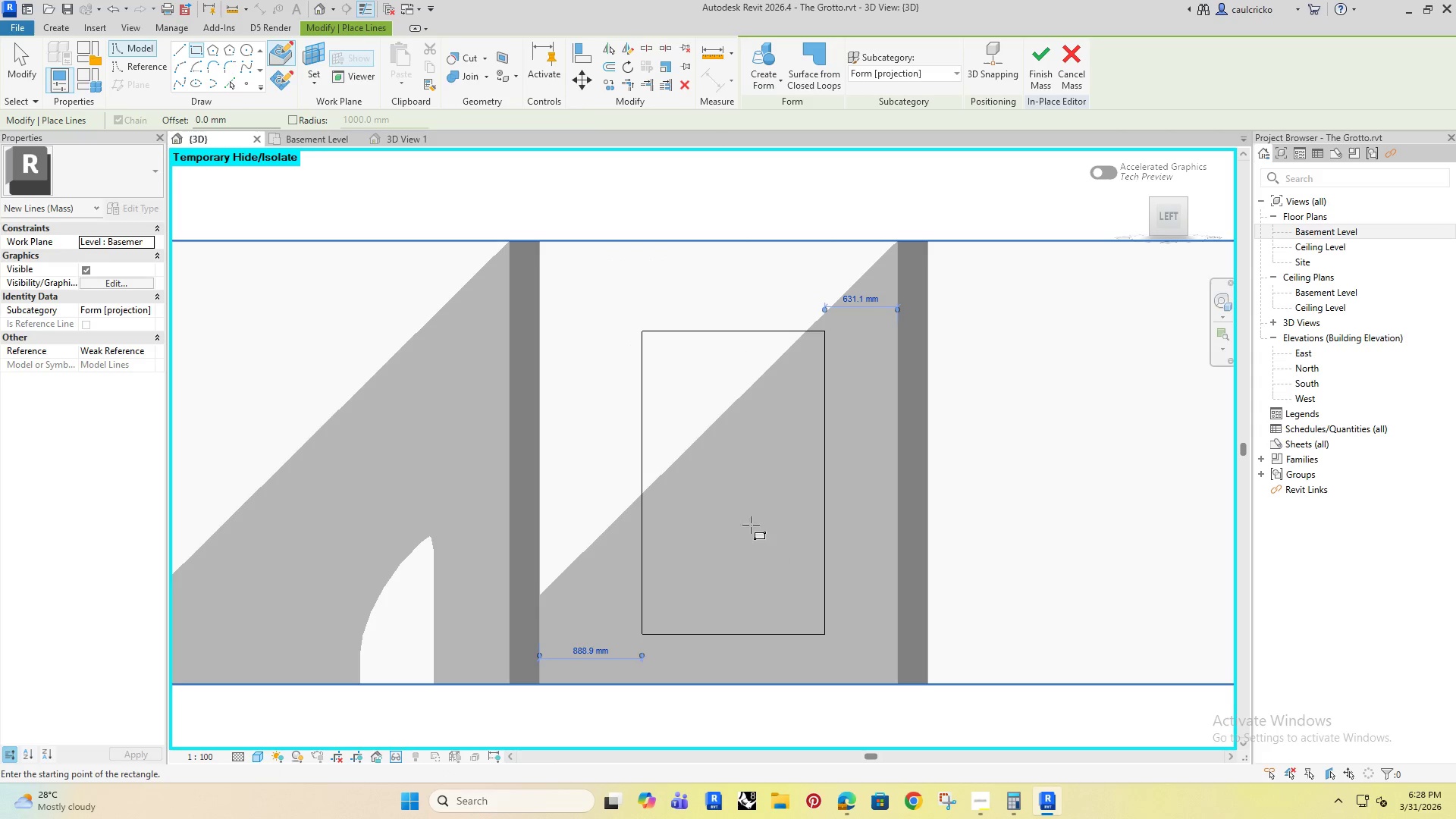 
key(Escape)
 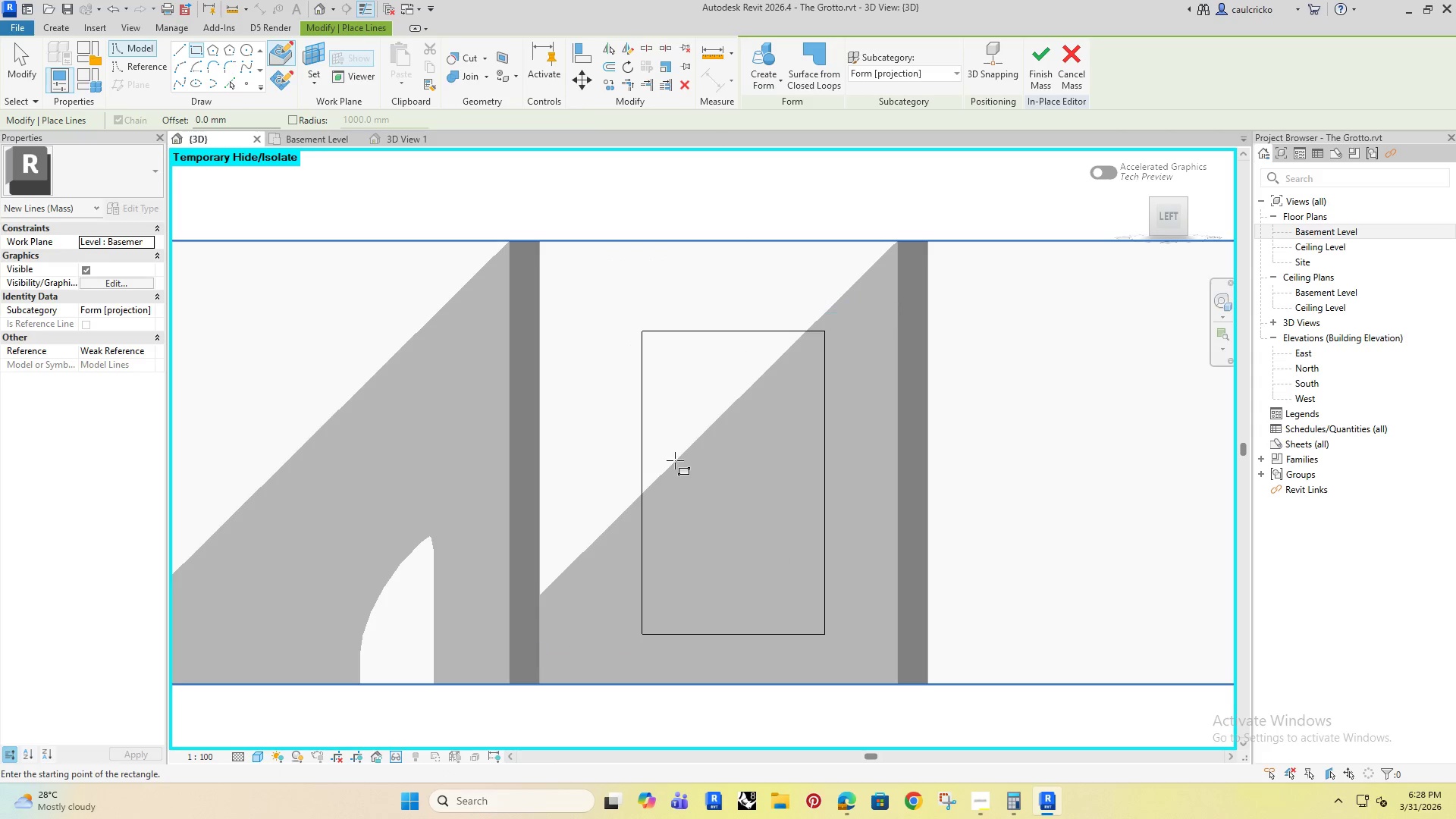 
key(Escape)
 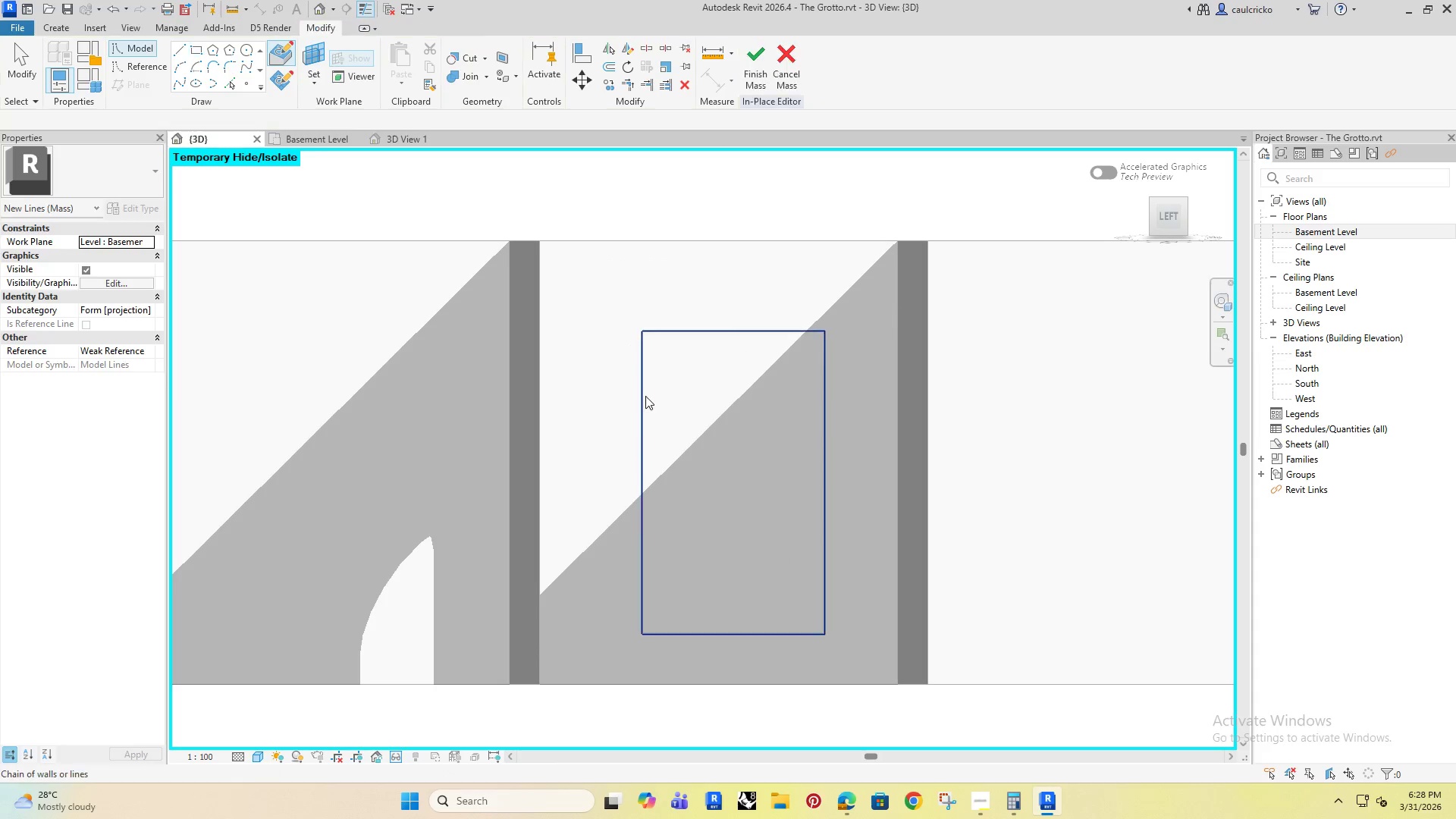 
left_click([645, 396])
 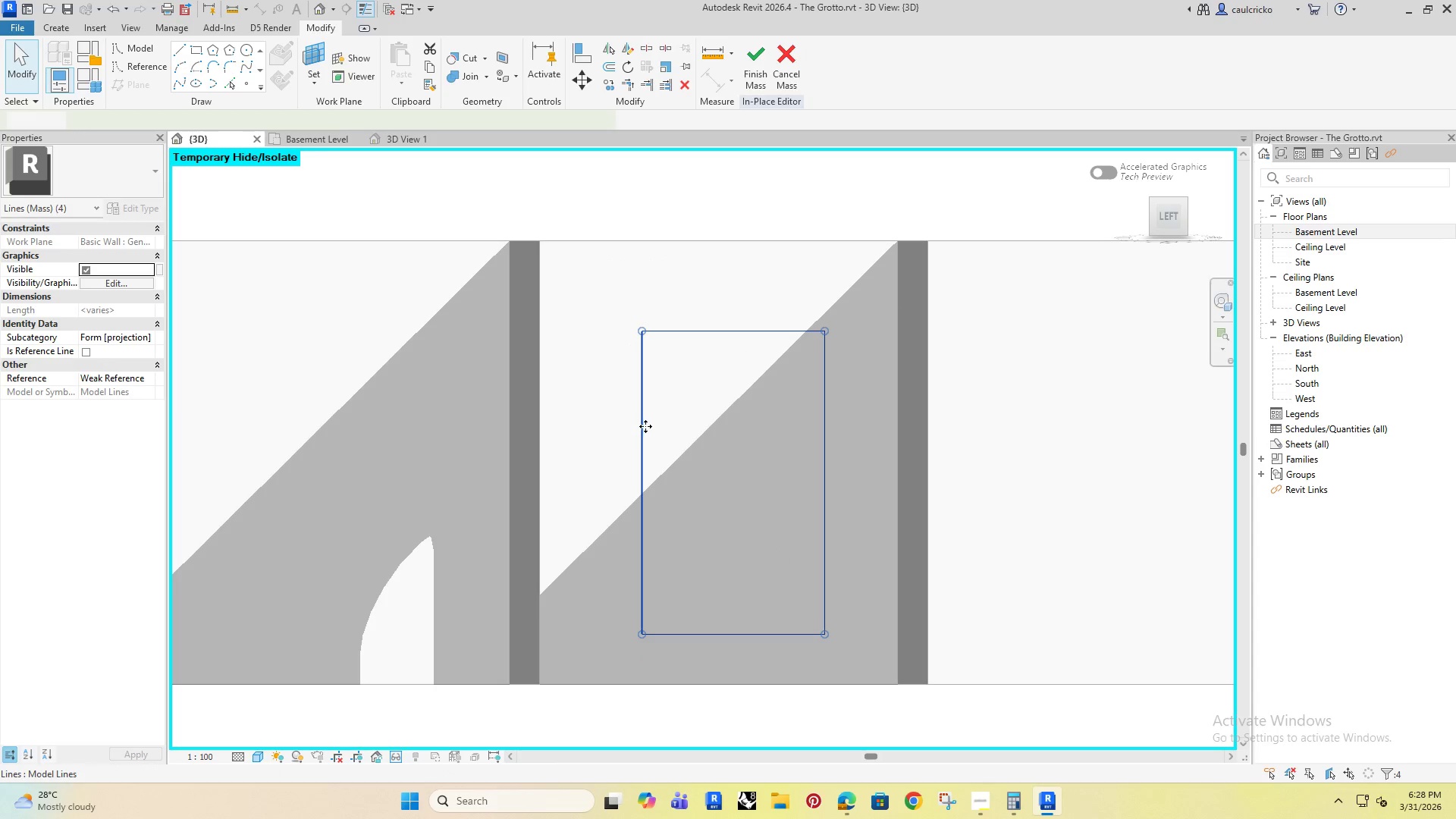 
left_click_drag(start_coordinate=[645, 426], to_coordinate=[620, 414])
 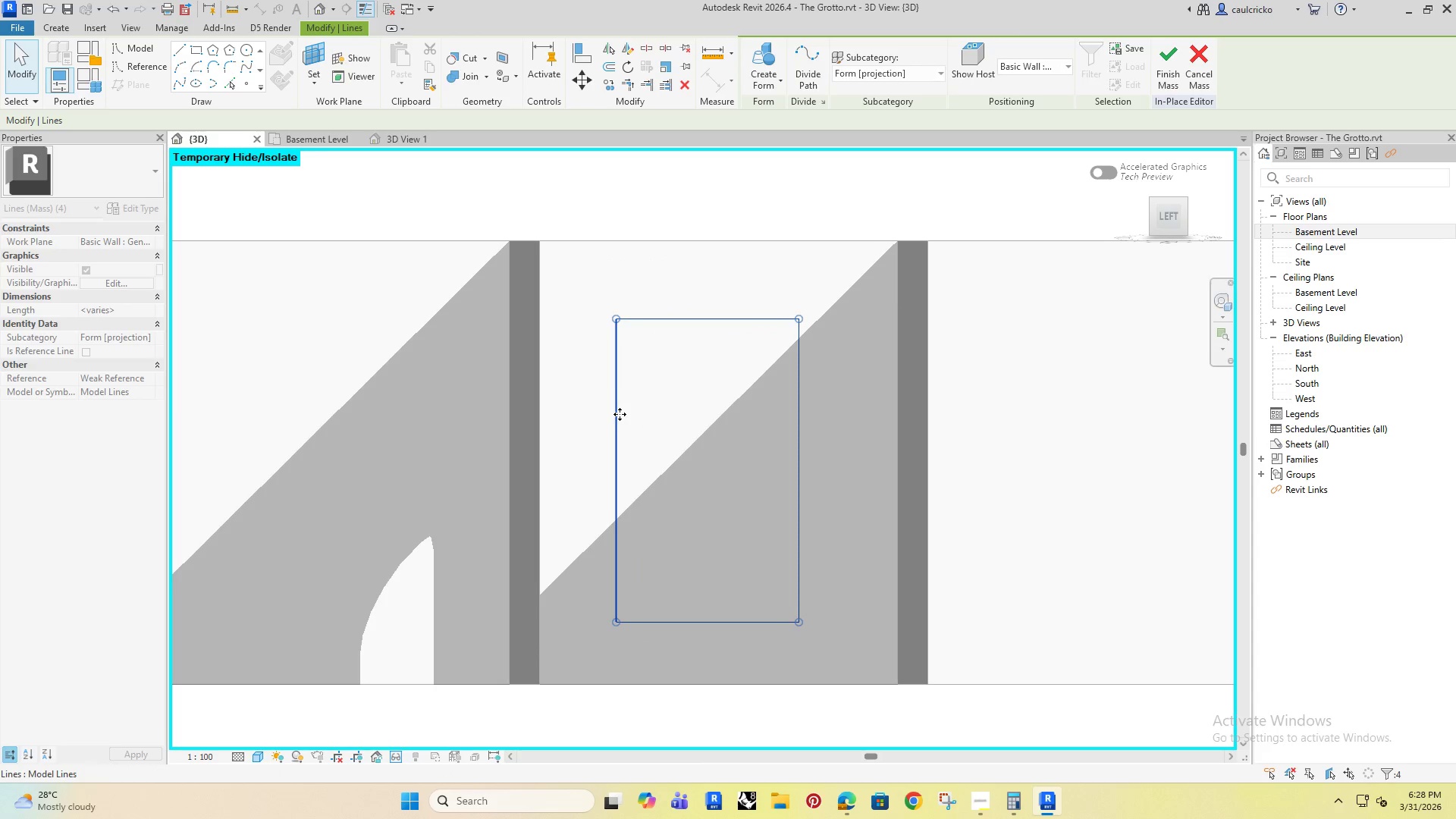 
left_click([615, 406])
 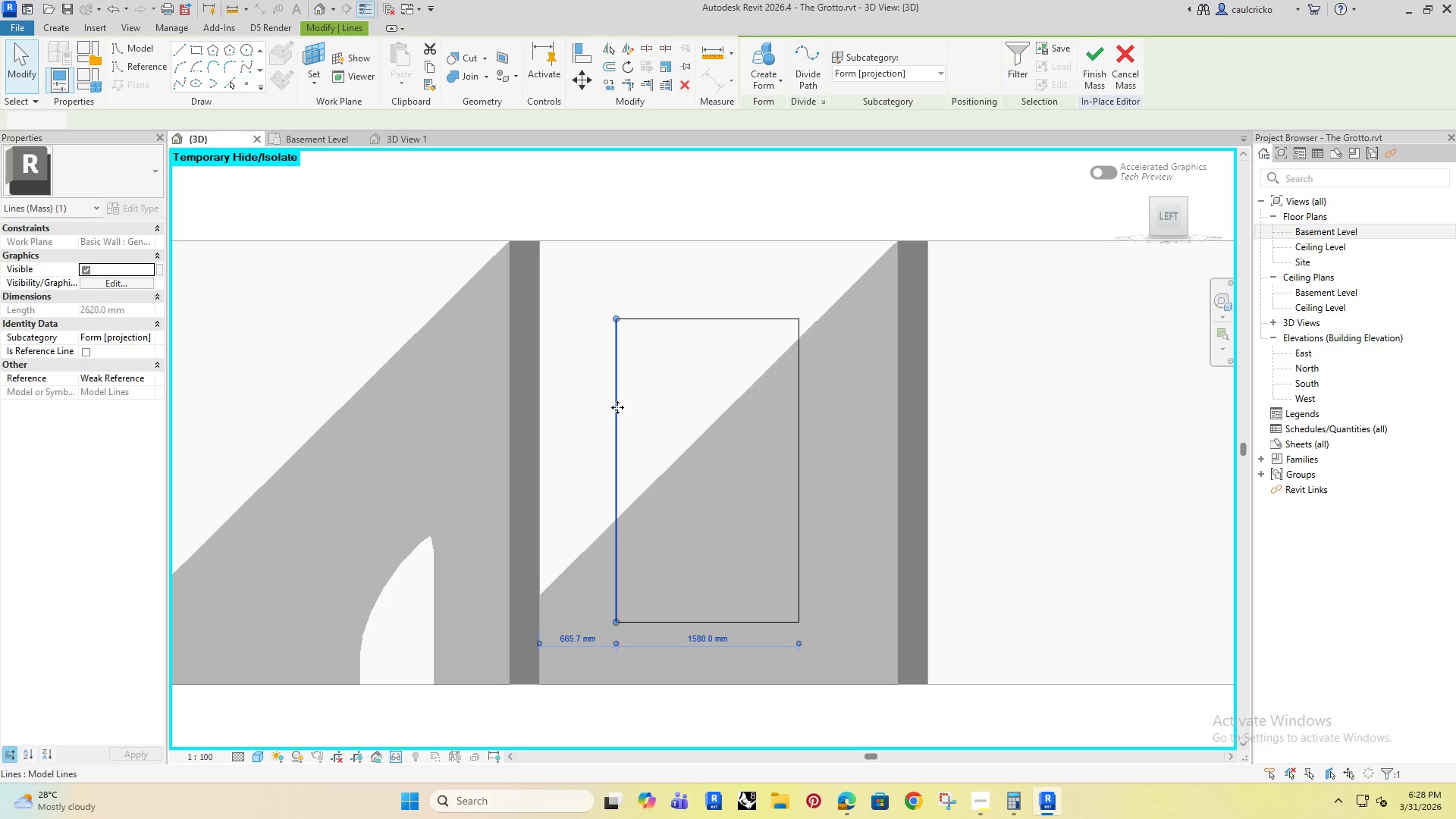 
left_click_drag(start_coordinate=[617, 407], to_coordinate=[569, 427])
 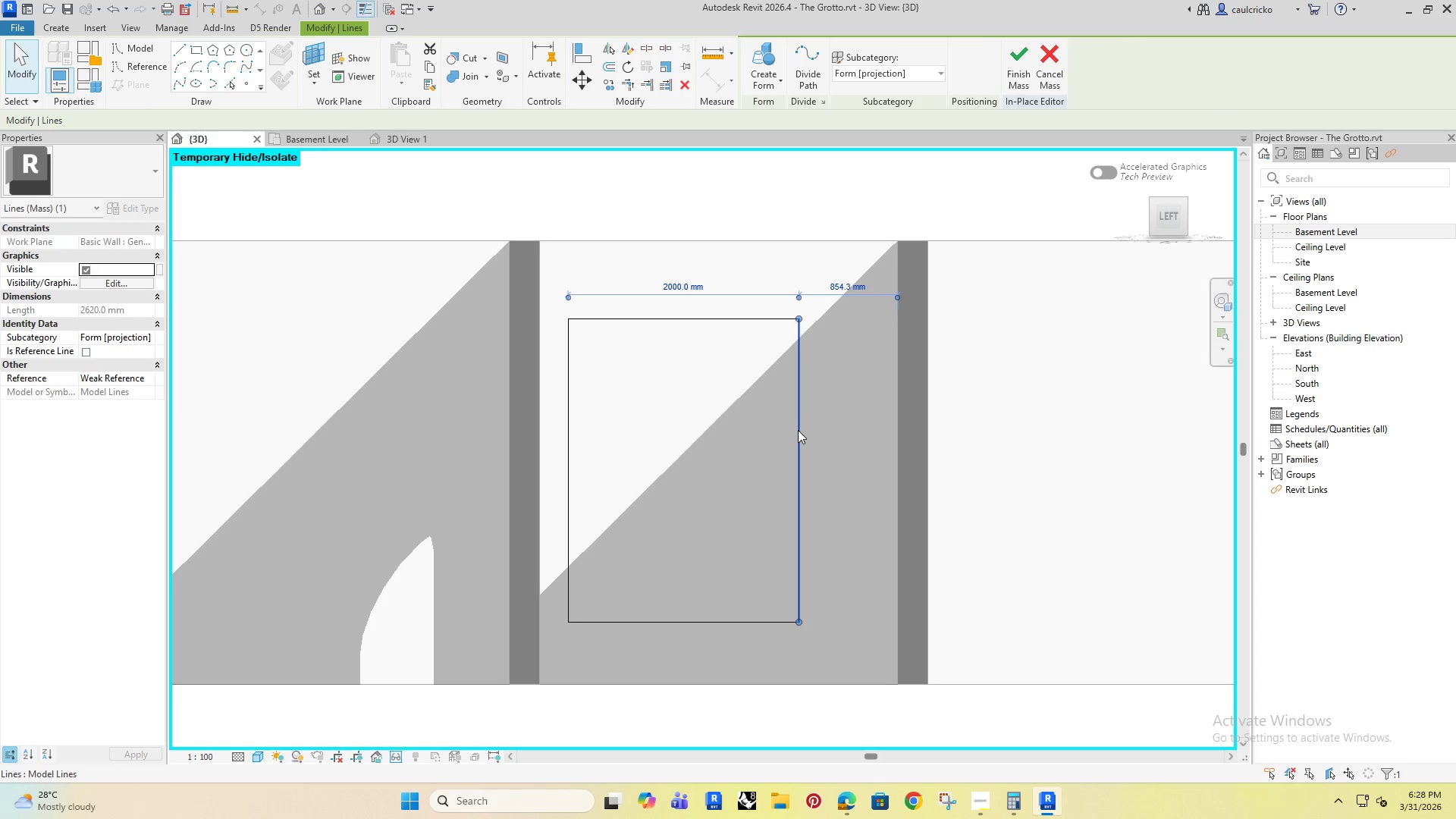 
double_click([798, 434])
 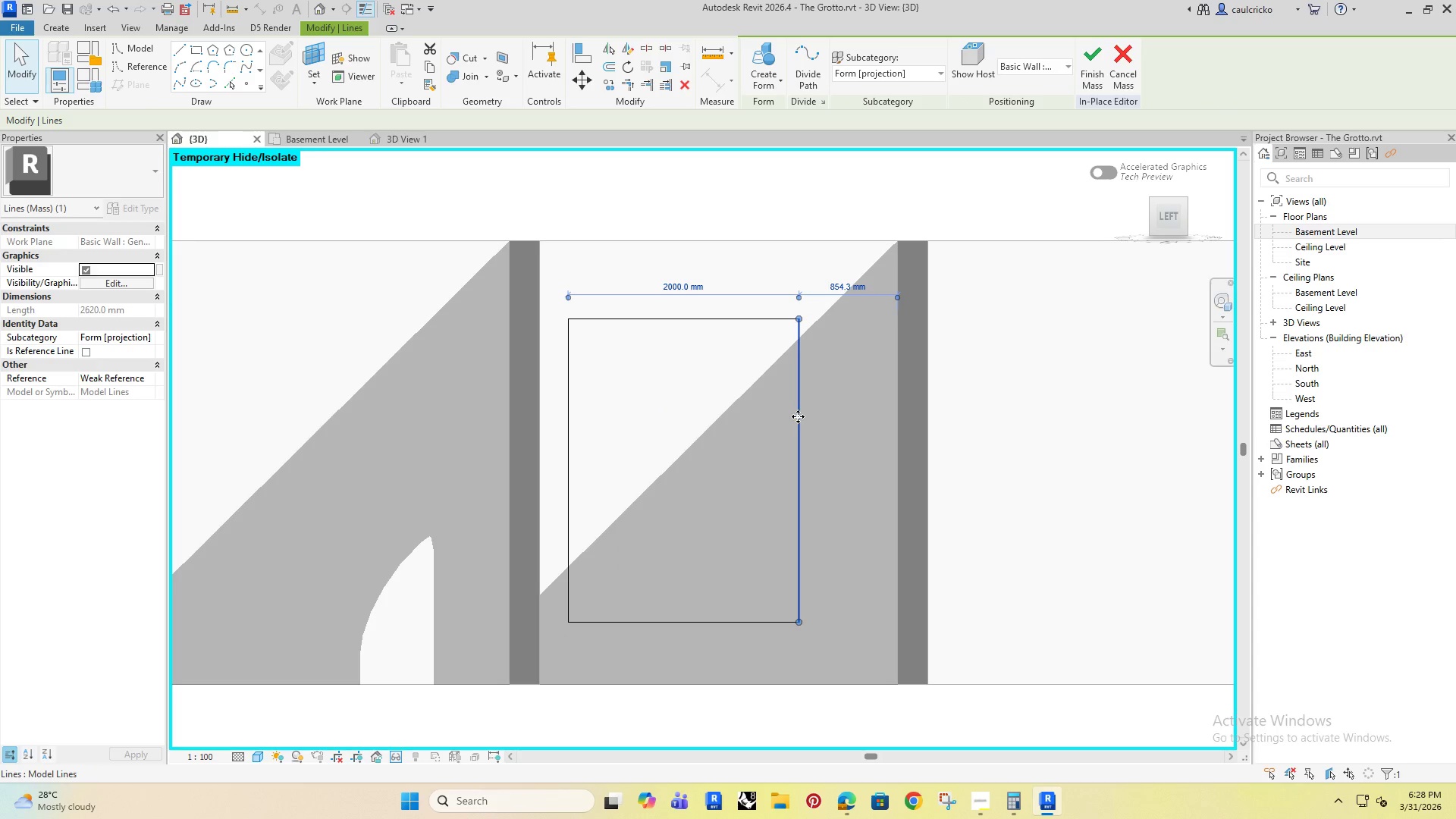 
left_click_drag(start_coordinate=[798, 416], to_coordinate=[862, 413])
 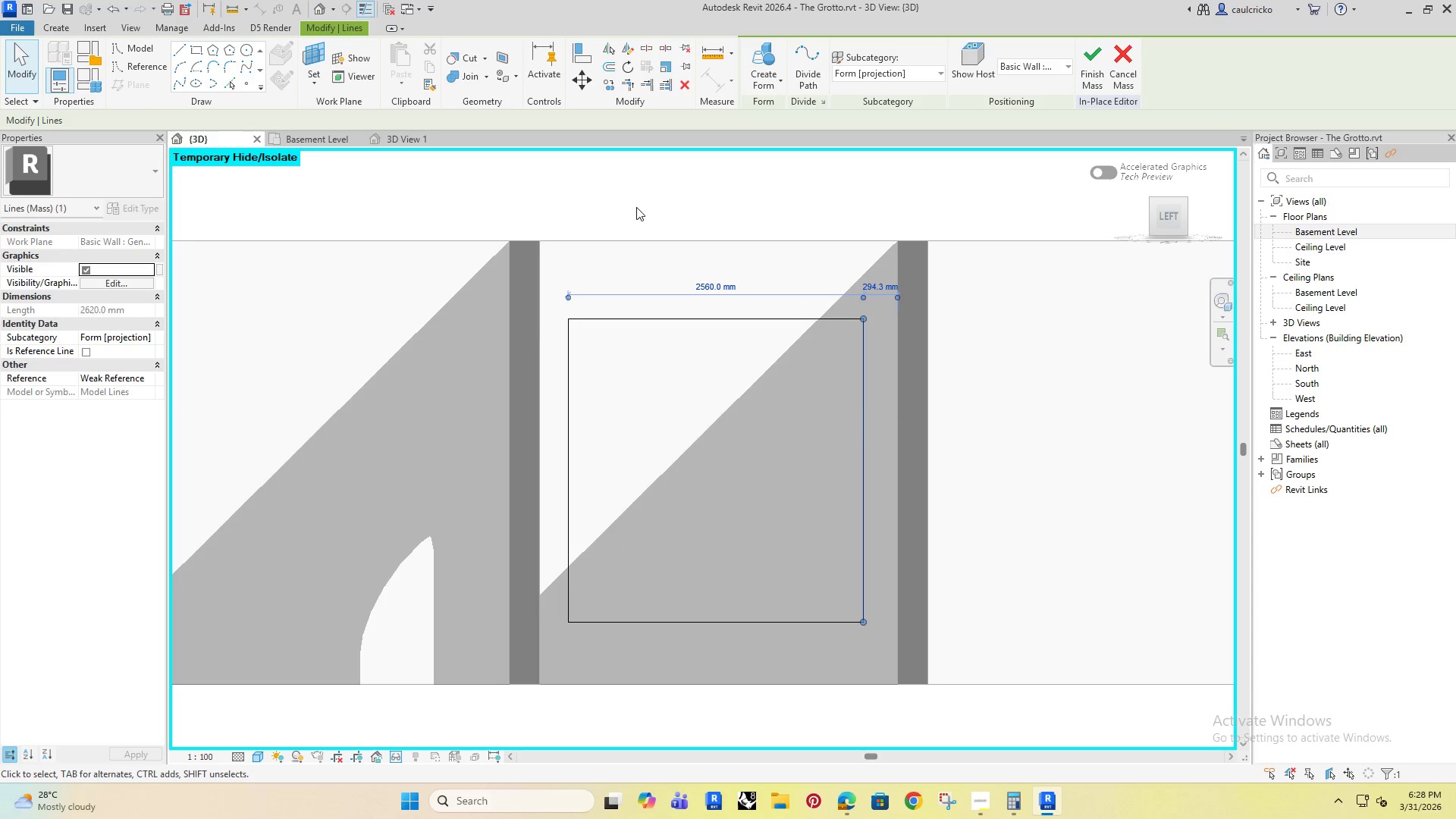 
left_click([642, 198])
 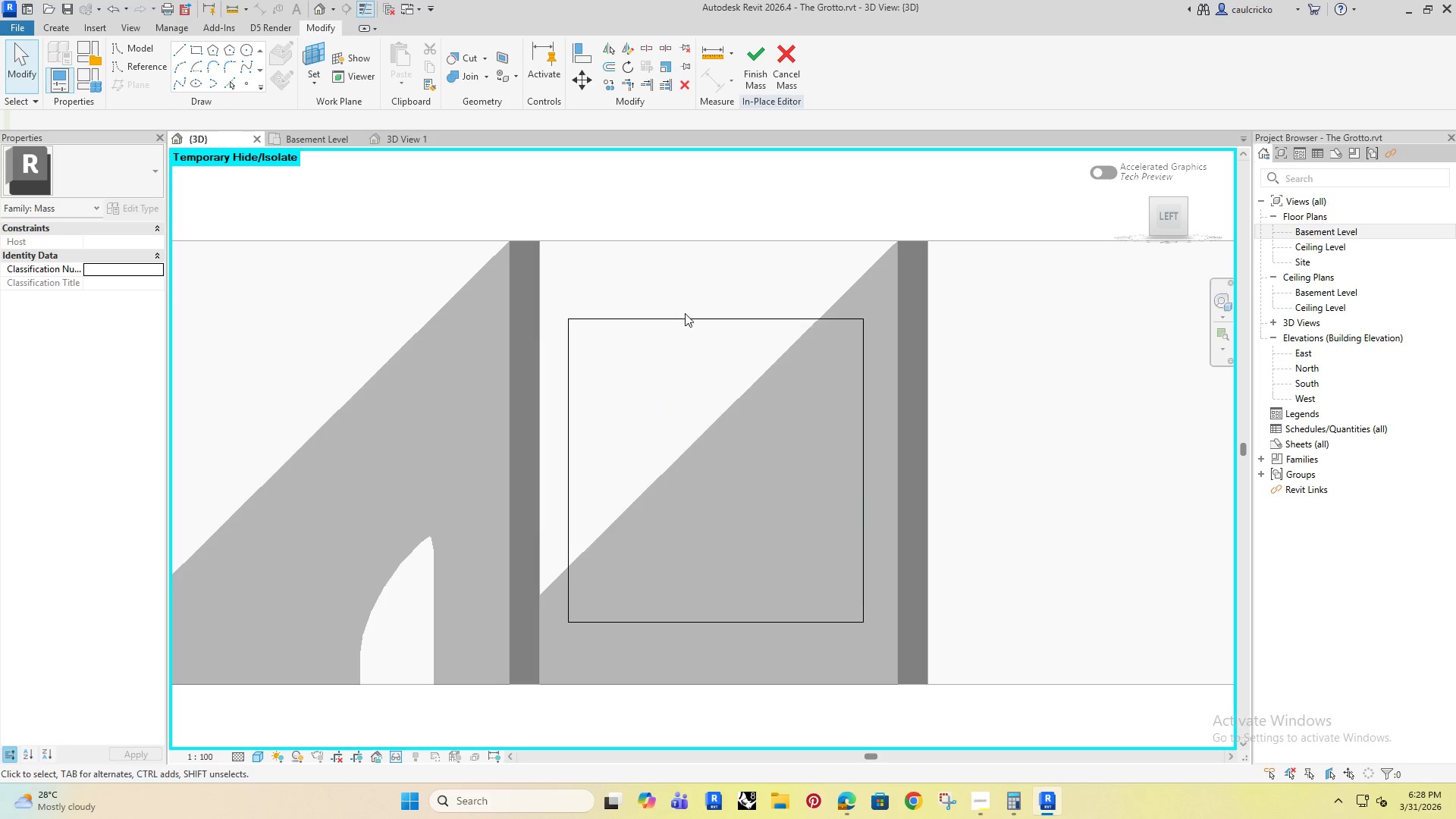 
left_click([686, 315])
 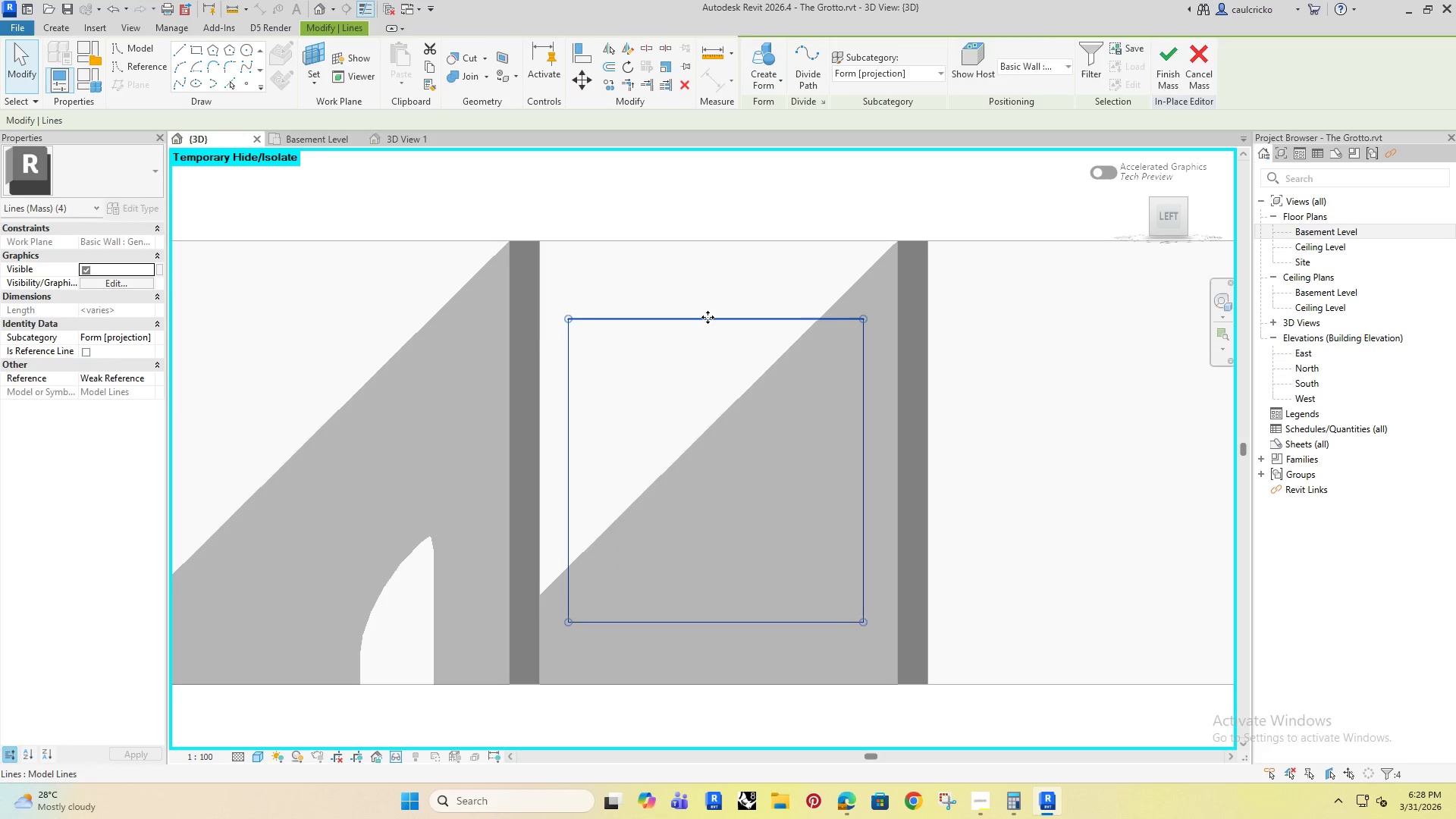 
left_click_drag(start_coordinate=[711, 317], to_coordinate=[720, 268])
 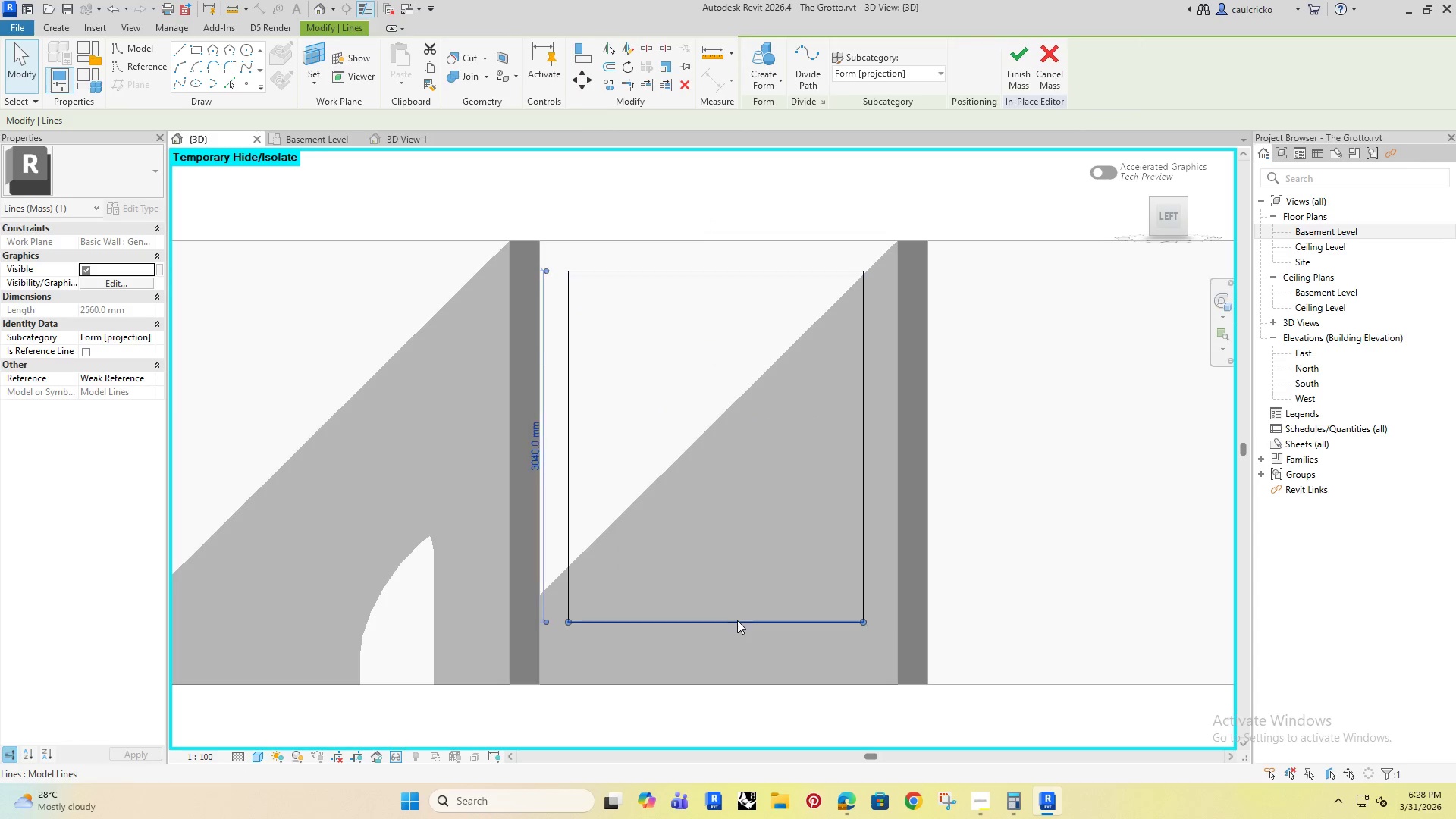 
double_click([743, 616])
 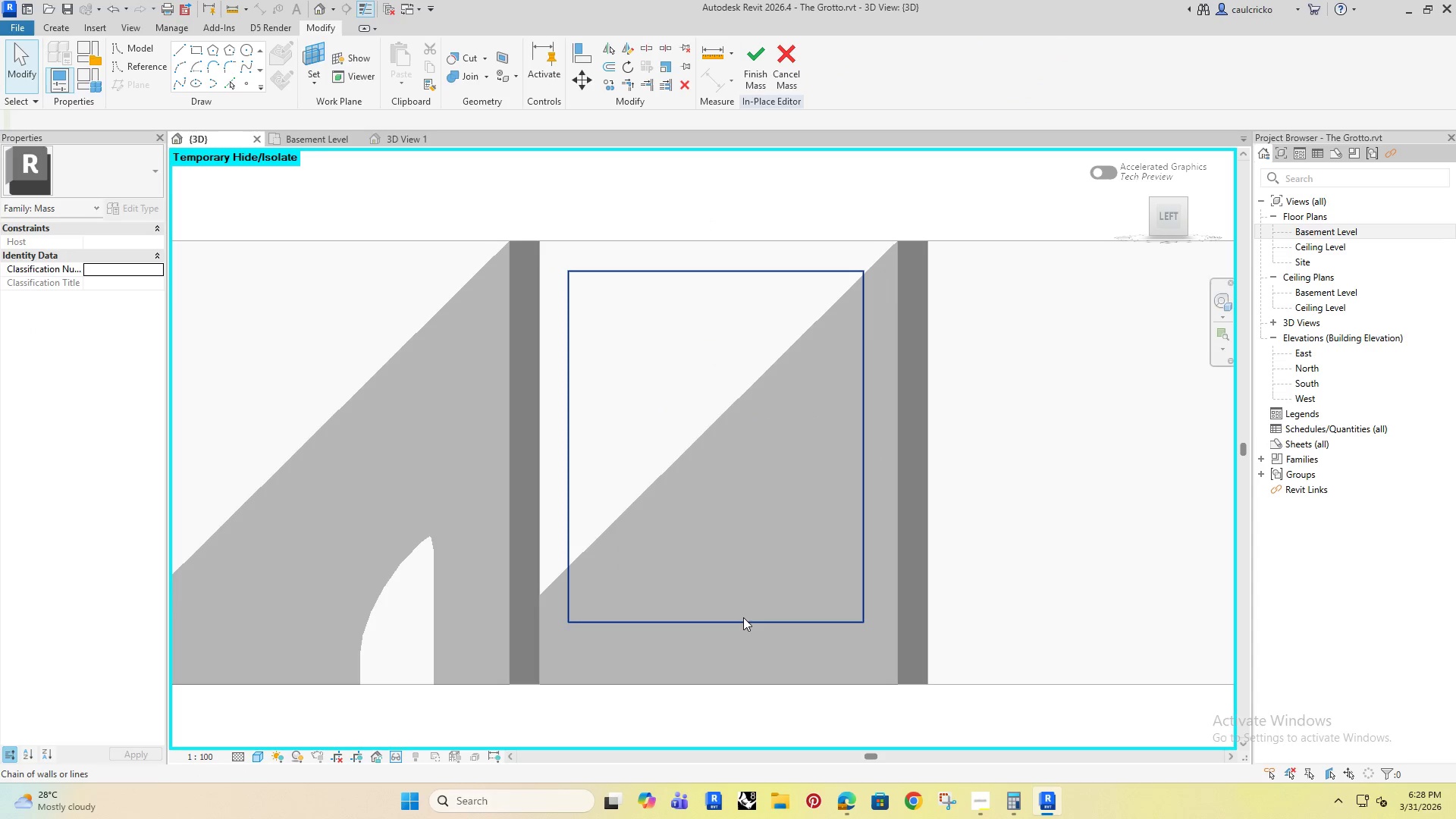 
triple_click([743, 617])
 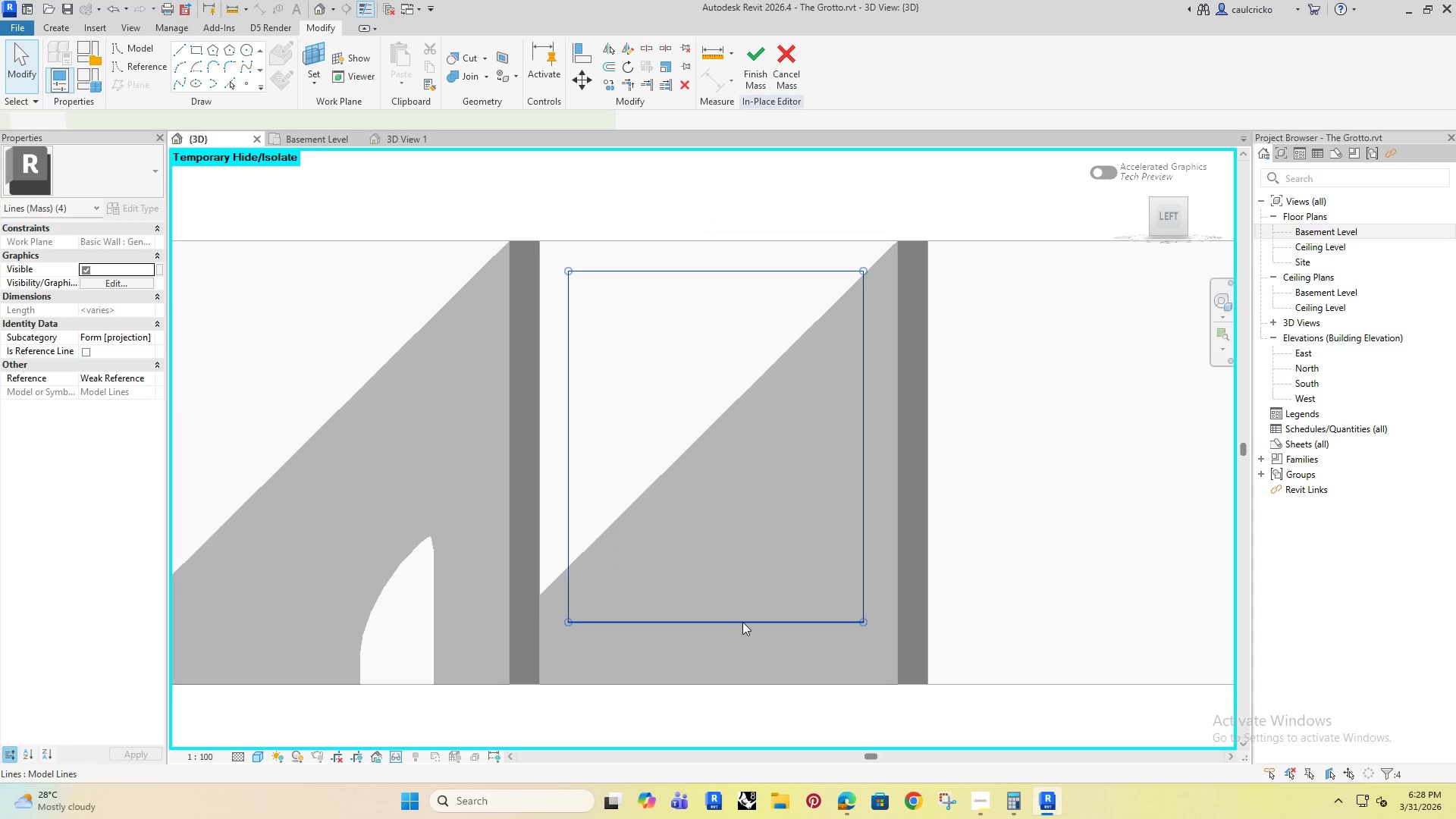 
left_click_drag(start_coordinate=[742, 622], to_coordinate=[744, 656])
 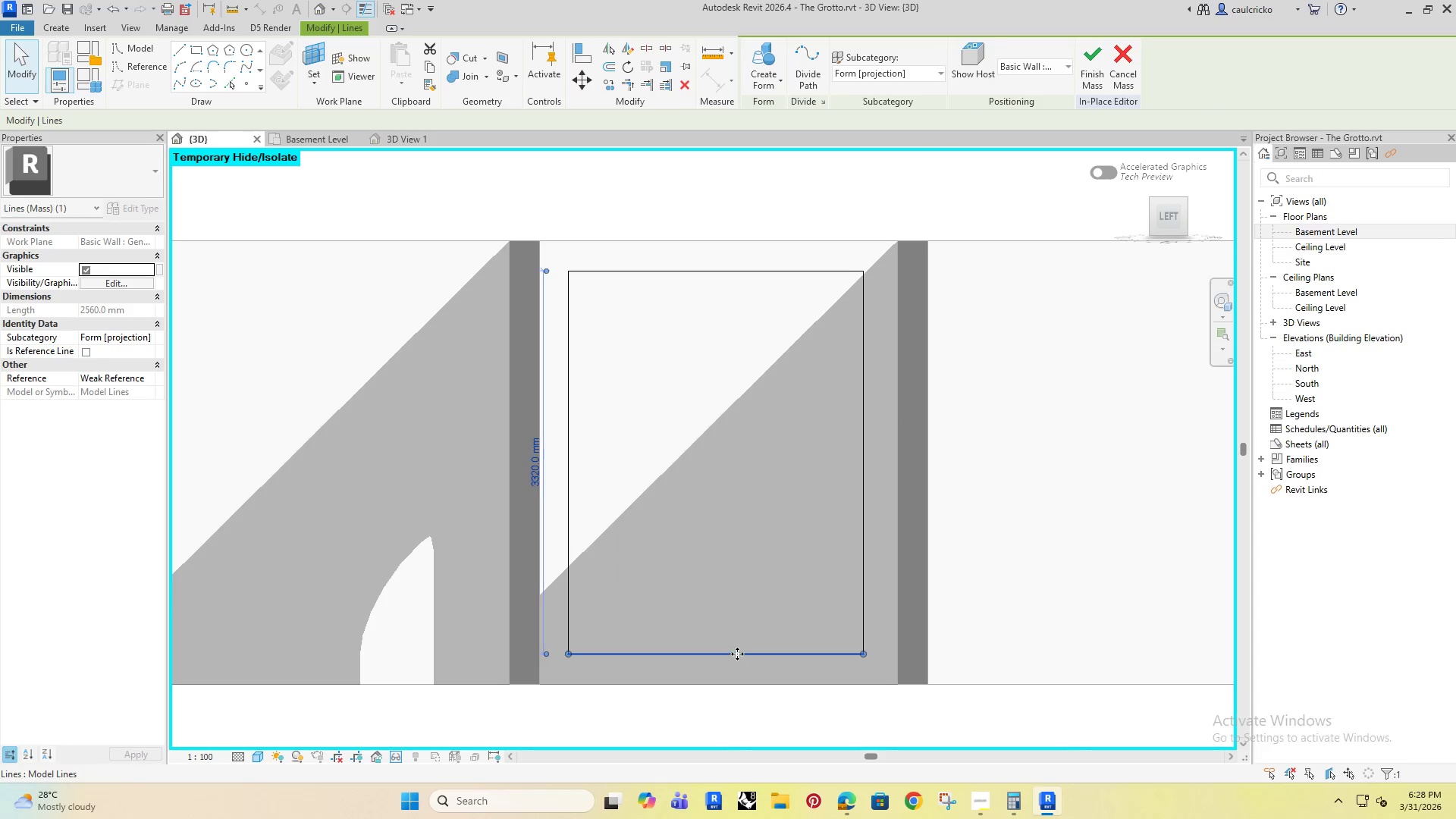 
hold_key(key=ShiftRight, duration=1.2)
 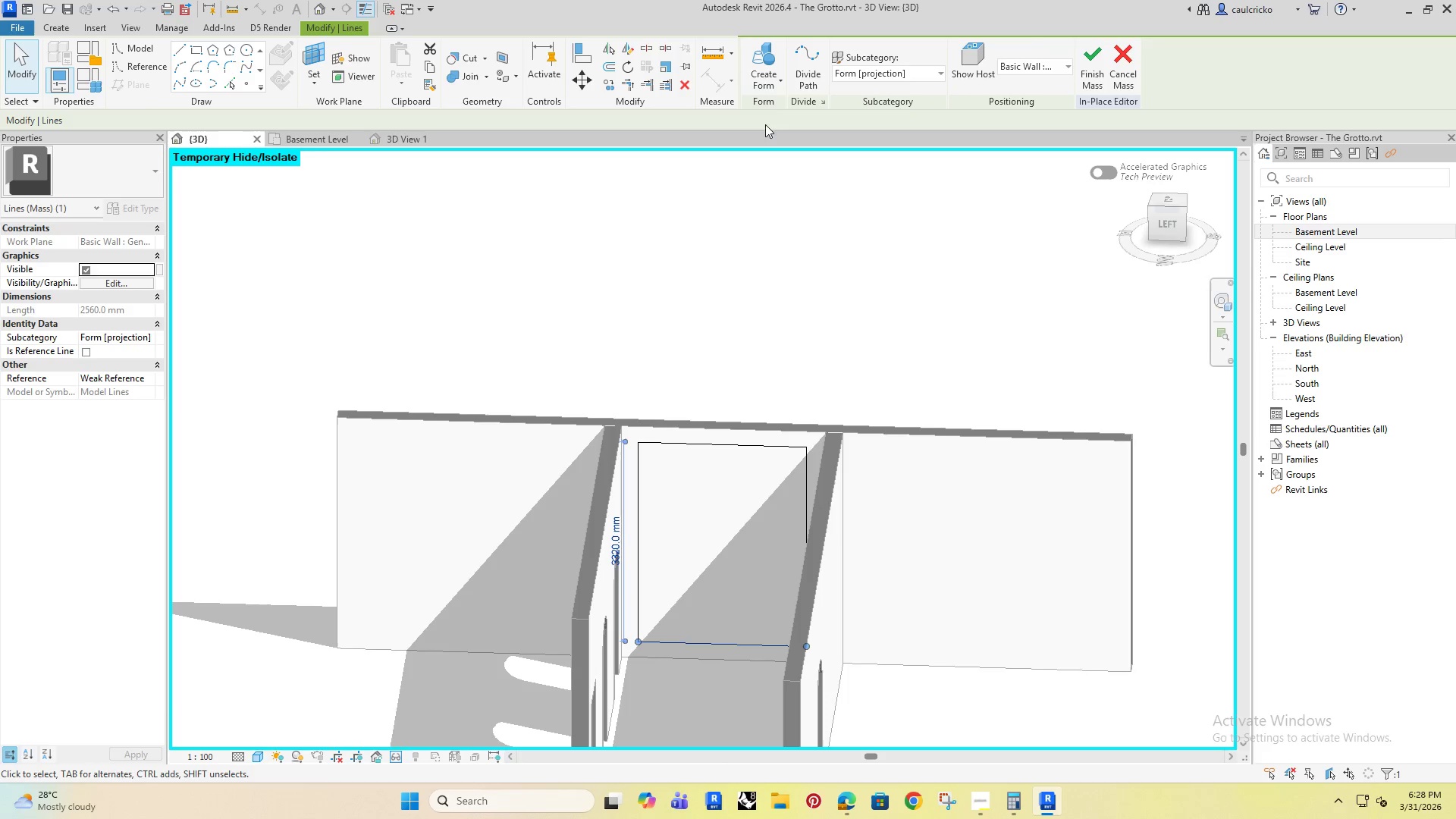 
scroll: coordinate [734, 628], scroll_direction: down, amount: 4.0
 